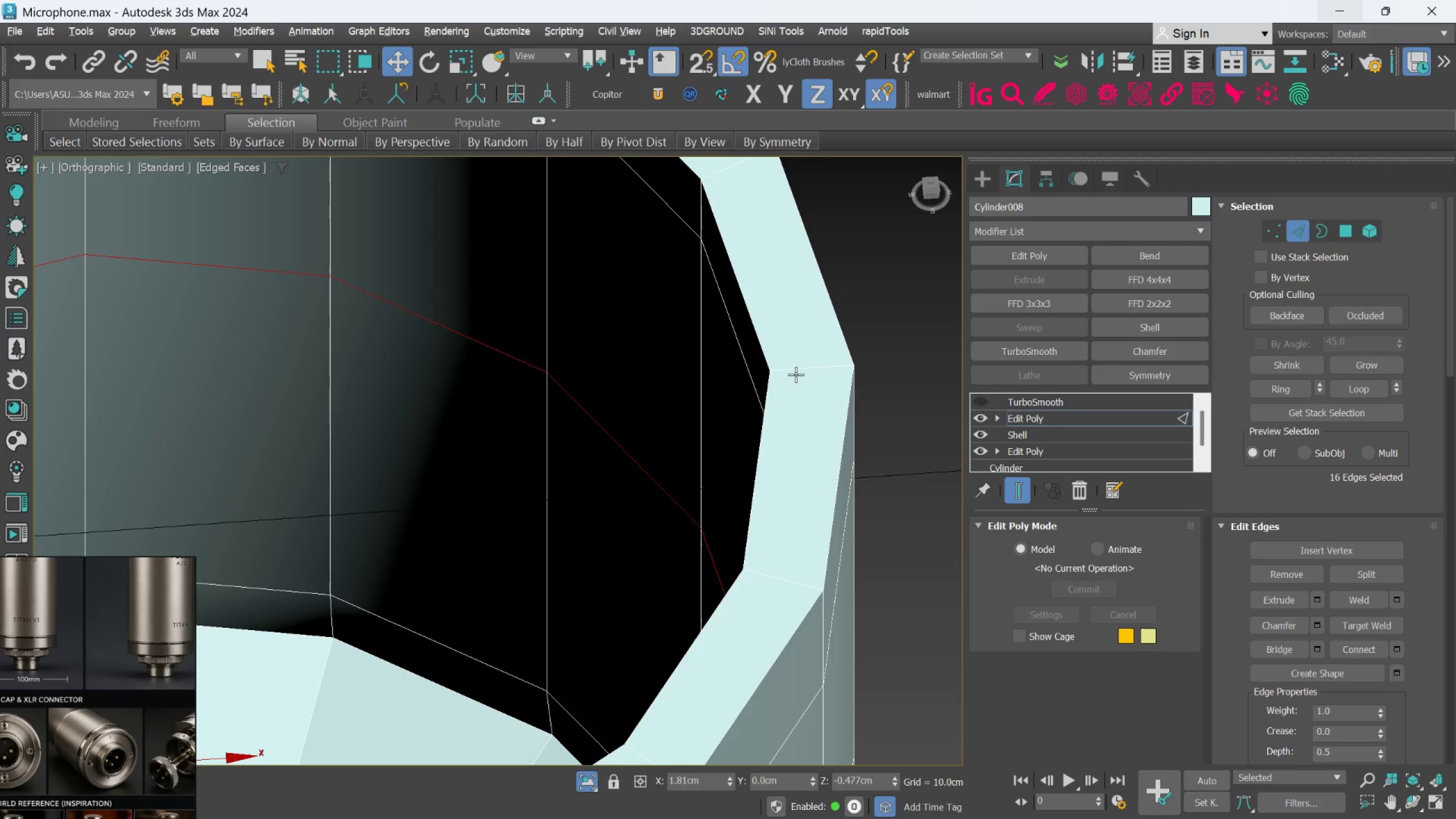 
left_click([796, 366])
 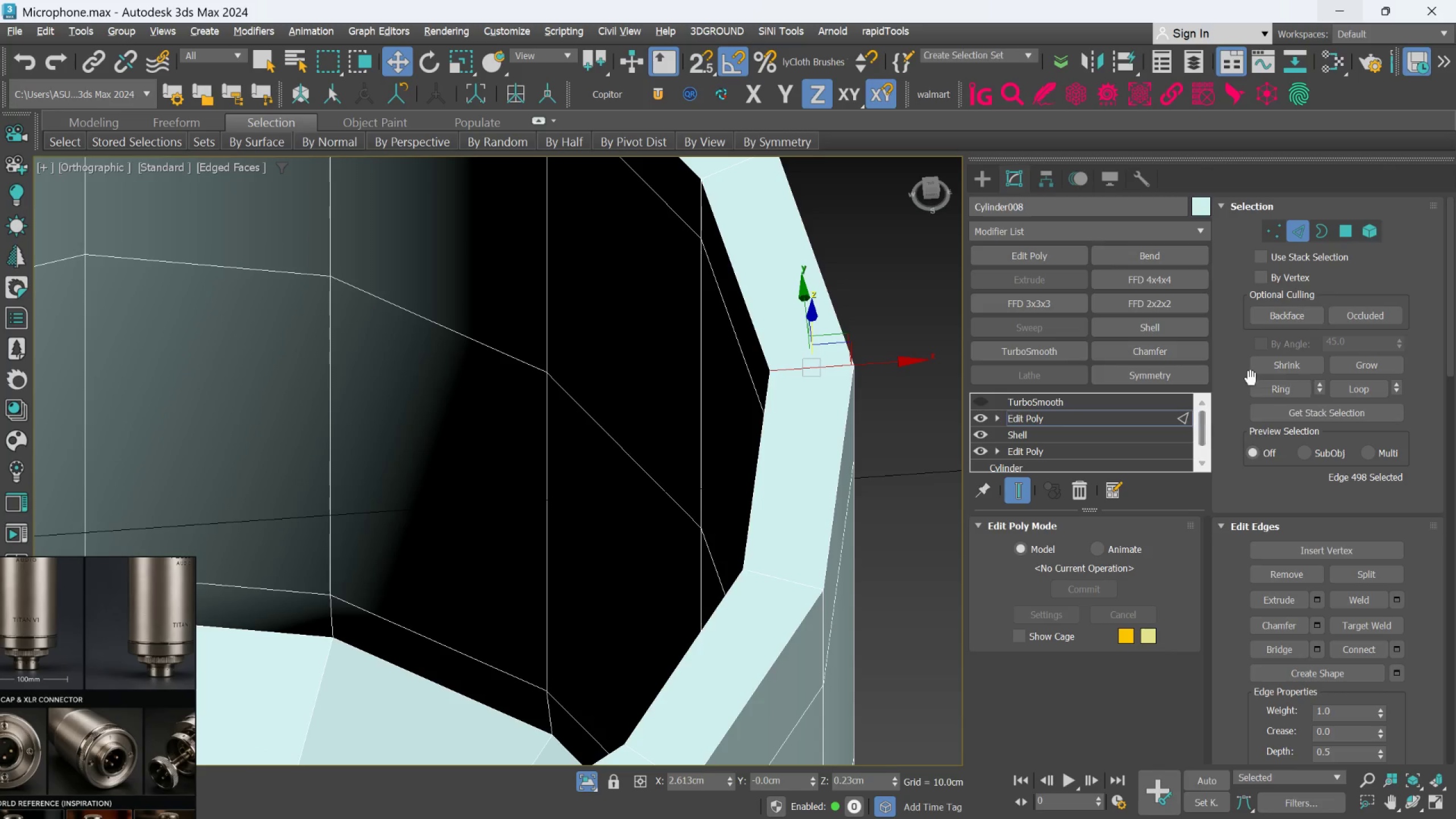 
left_click([1258, 388])
 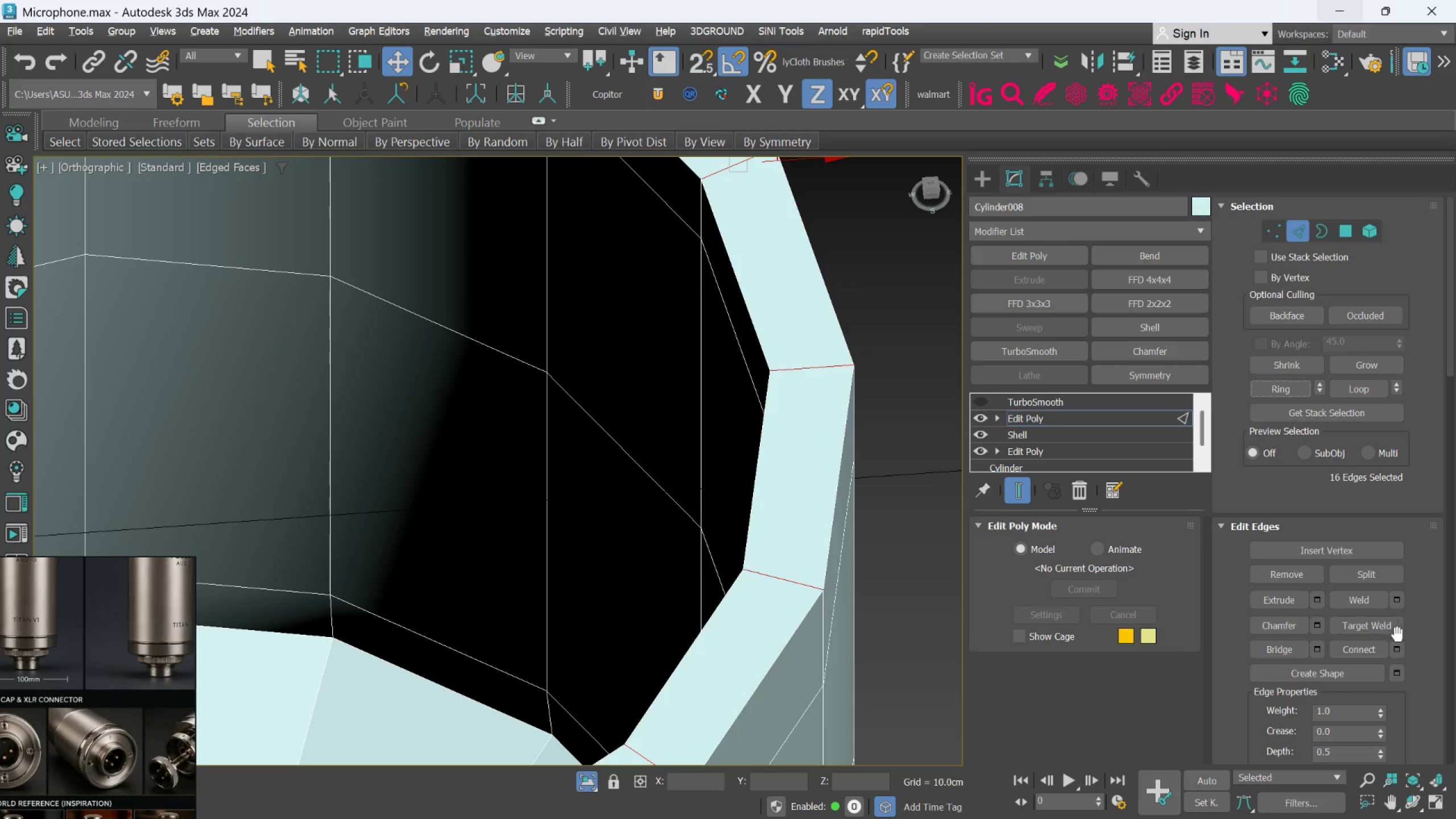 
left_click([1399, 648])
 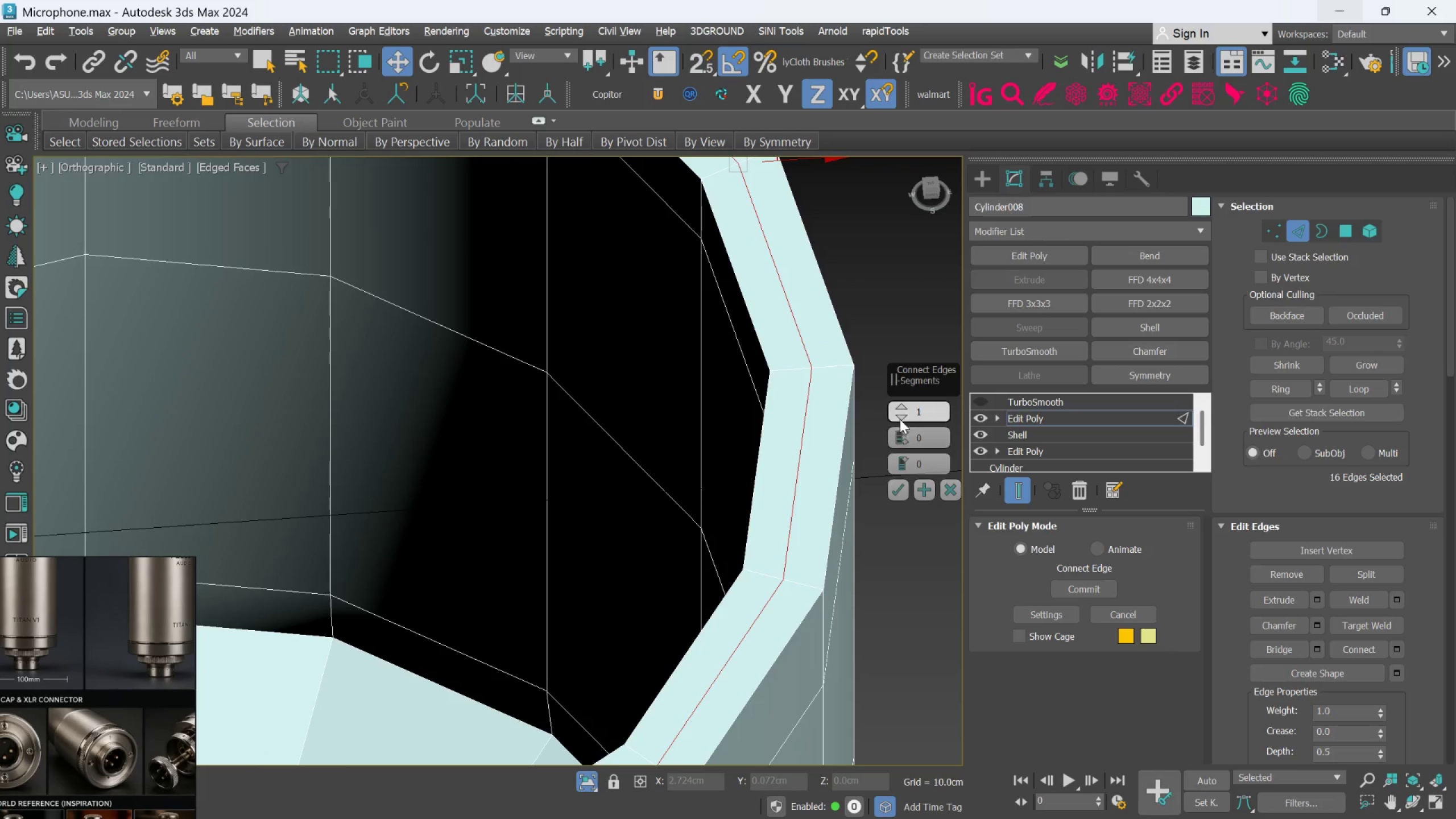 
left_click([895, 408])
 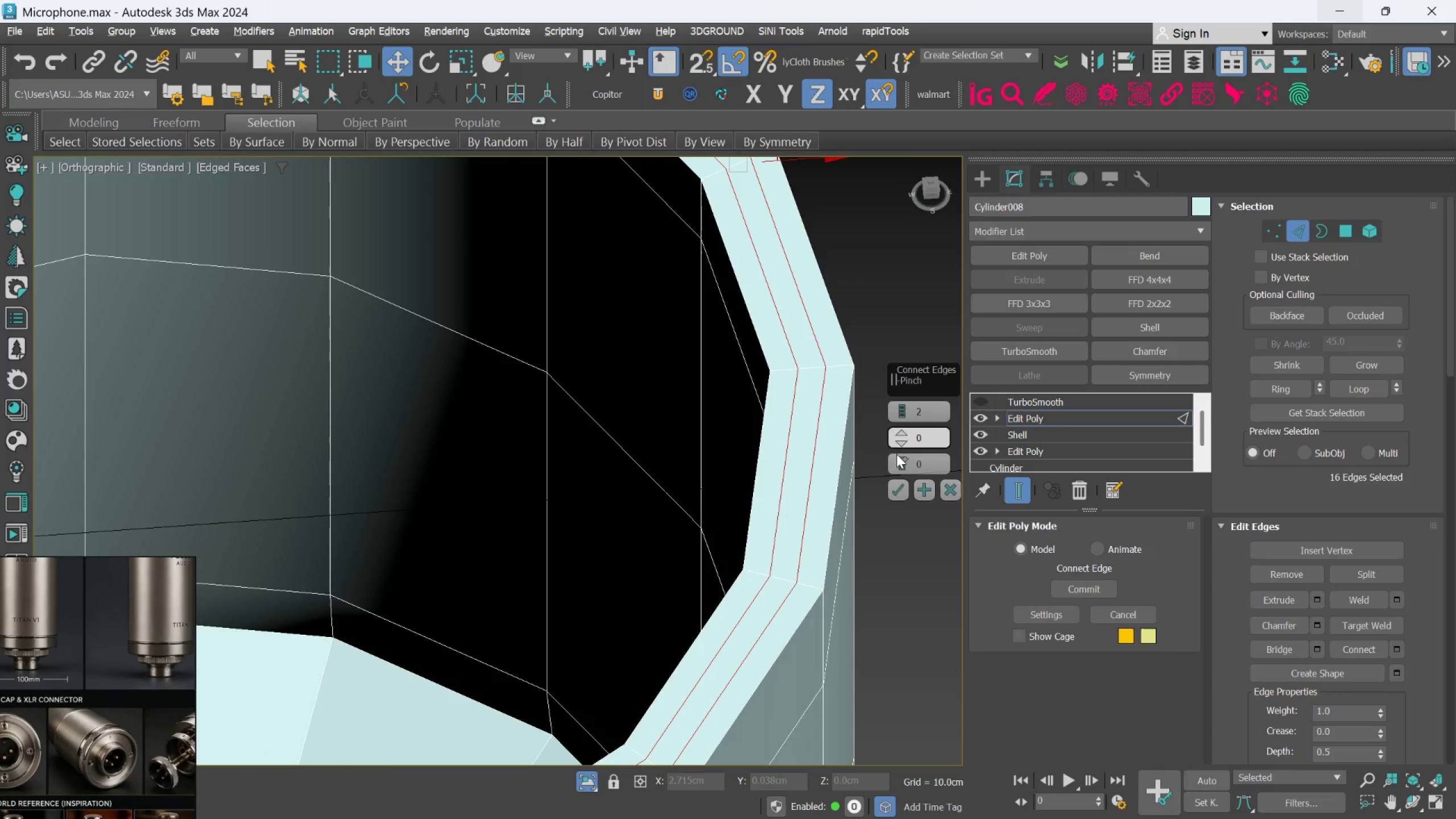 
left_click_drag(start_coordinate=[897, 451], to_coordinate=[898, 415])
 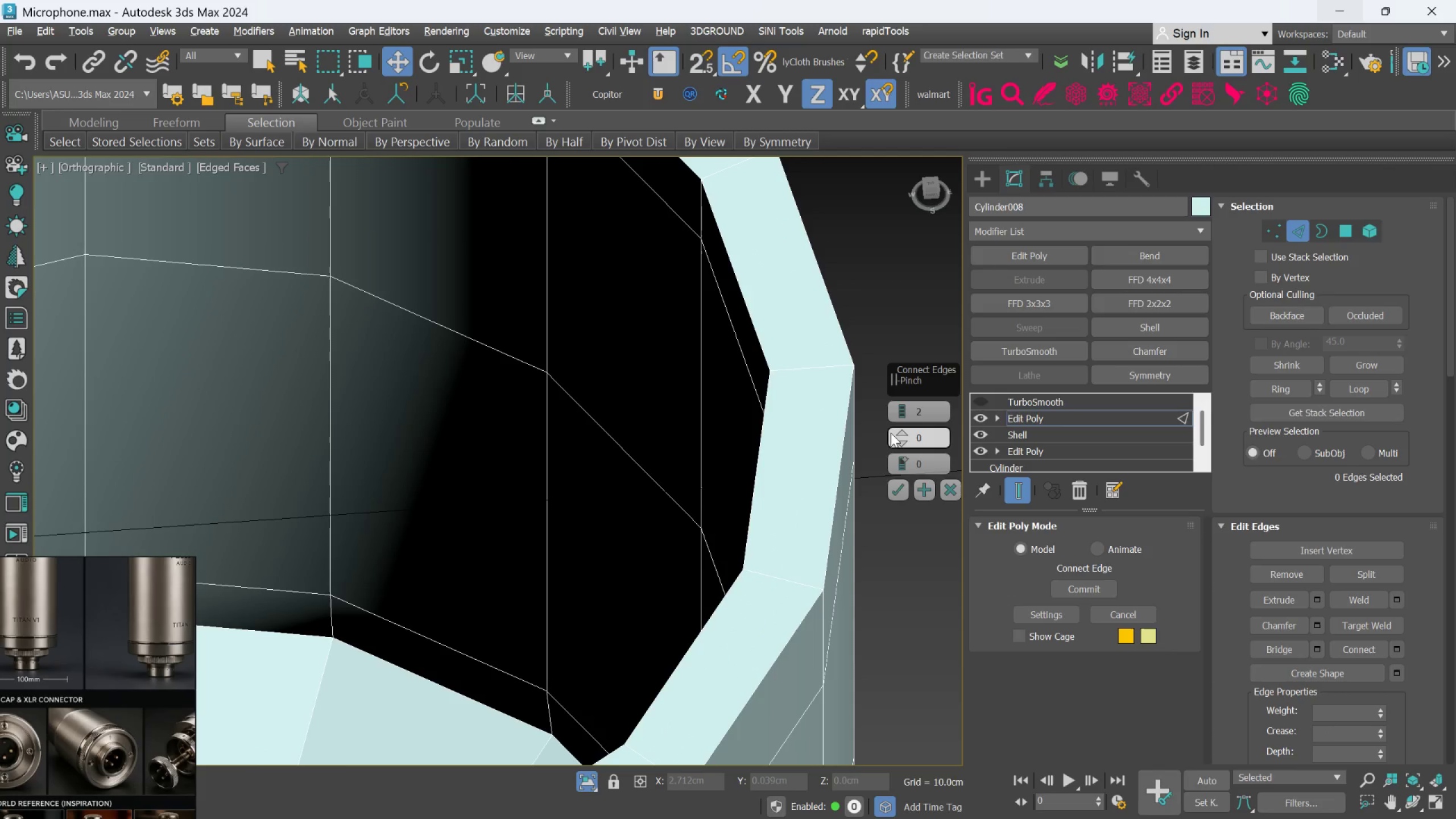 
left_click_drag(start_coordinate=[895, 431], to_coordinate=[903, 410])
 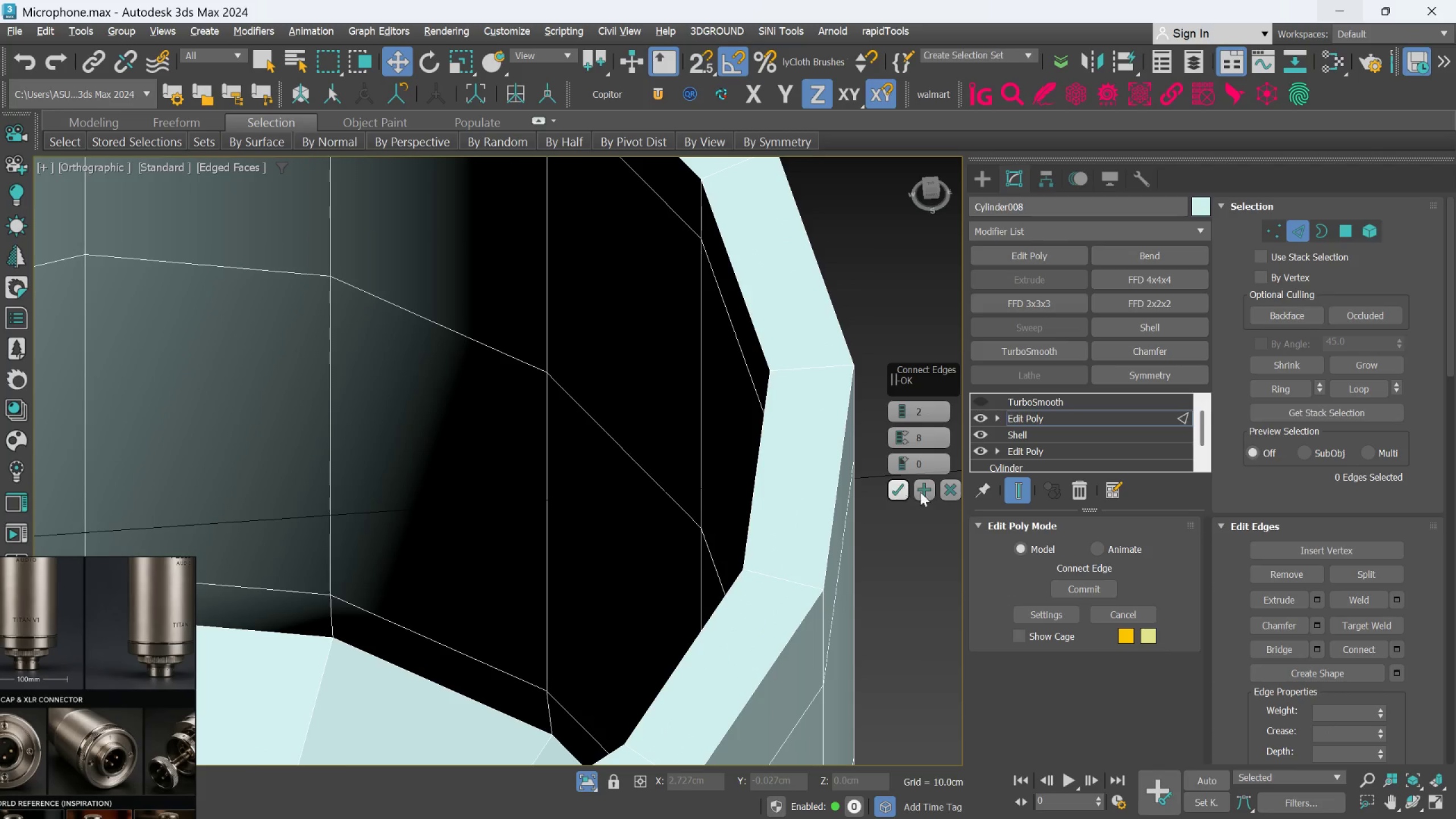 
left_click([941, 489])
 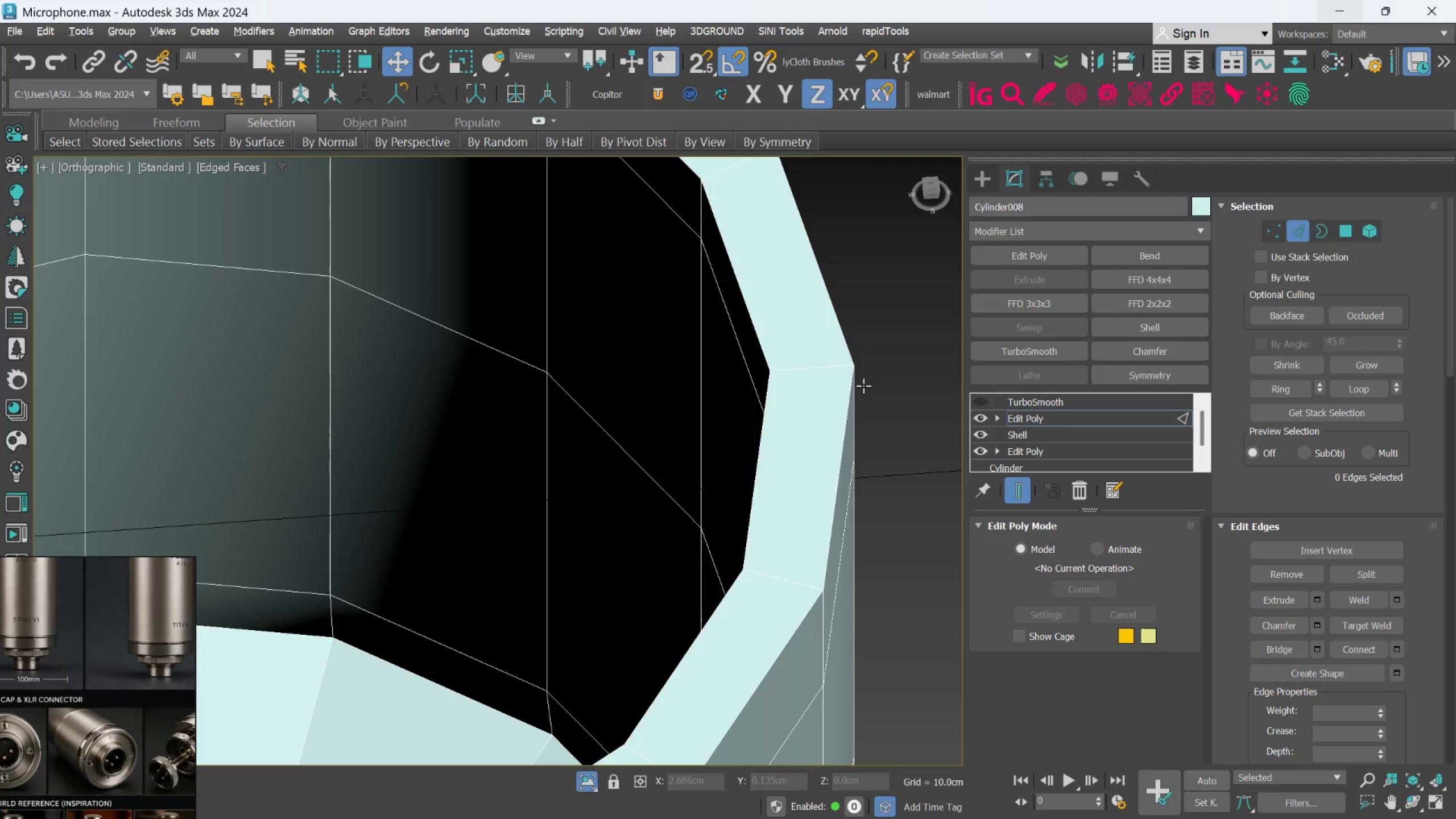 
key(Control+Z)
 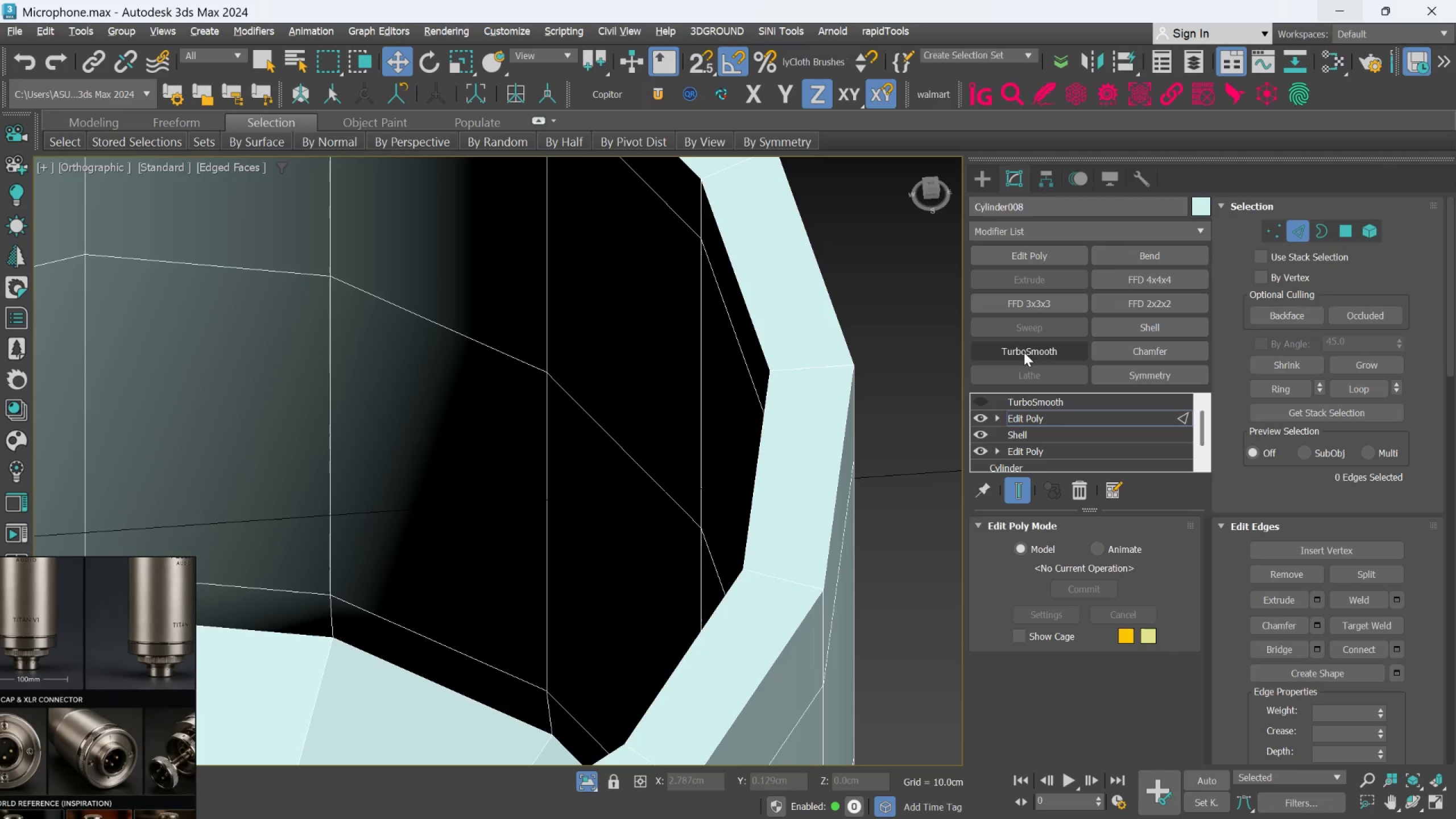 
key(Control+Z)
 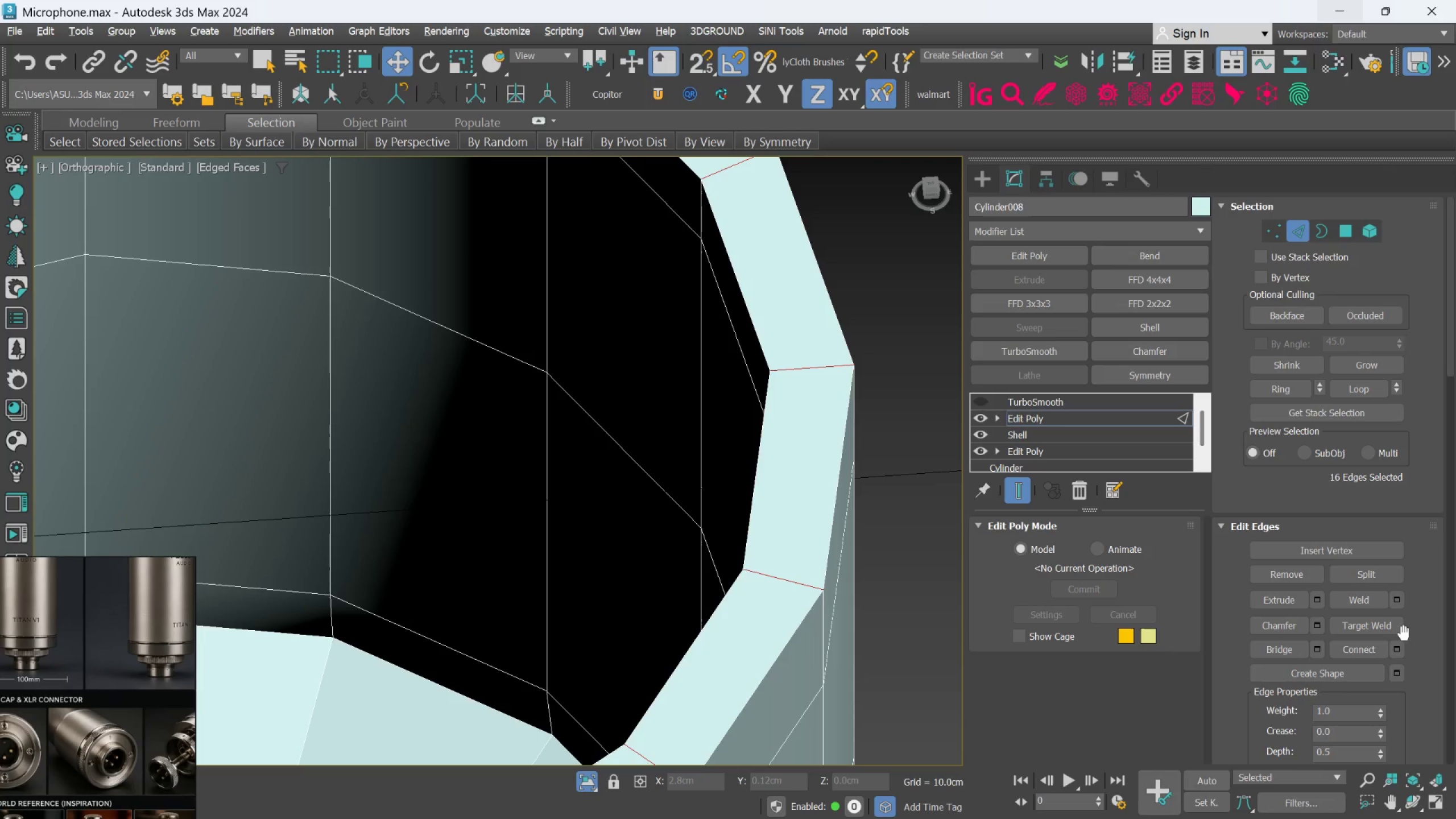 
left_click([1399, 645])
 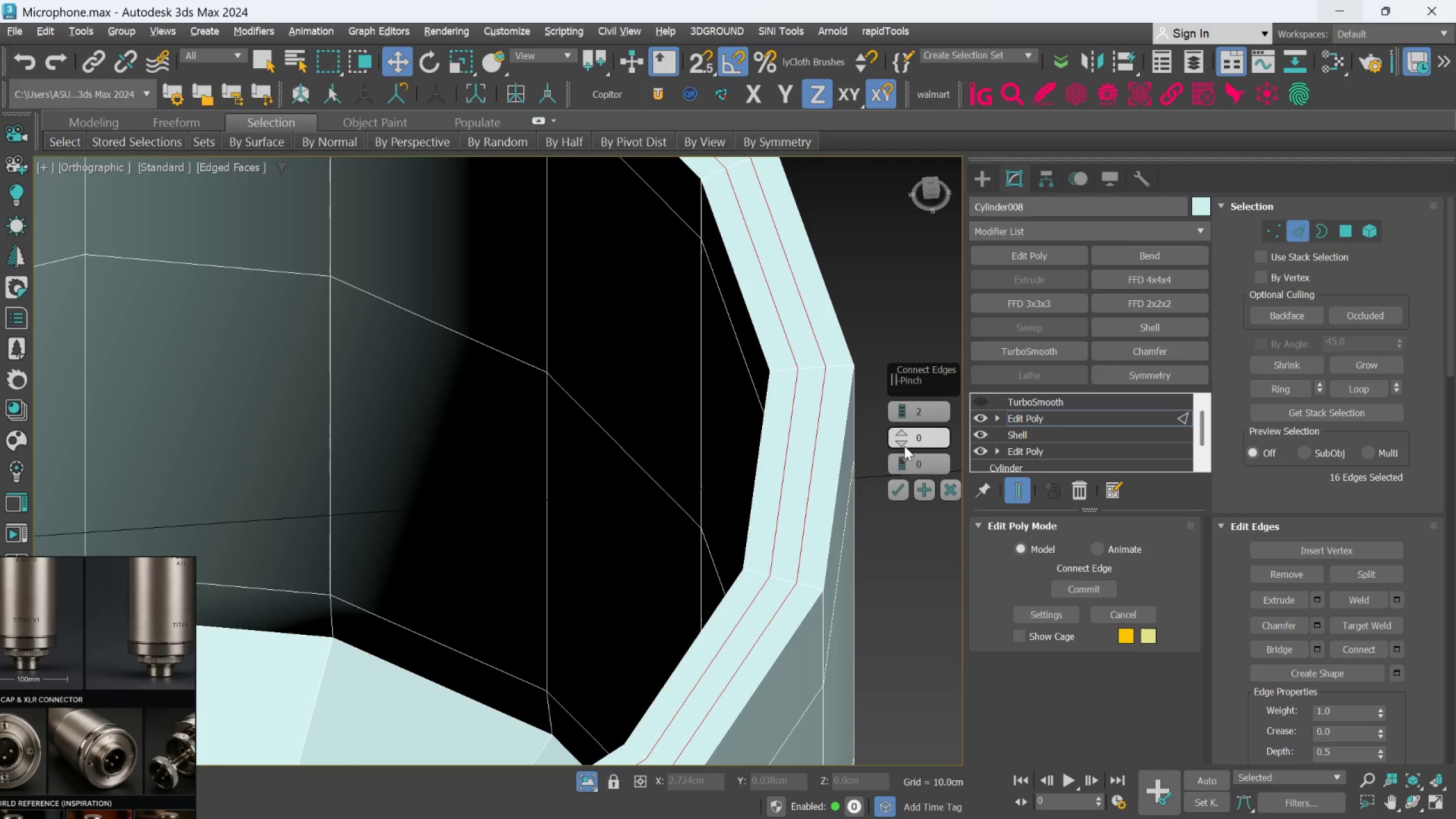 
left_click_drag(start_coordinate=[904, 435], to_coordinate=[933, 292])
 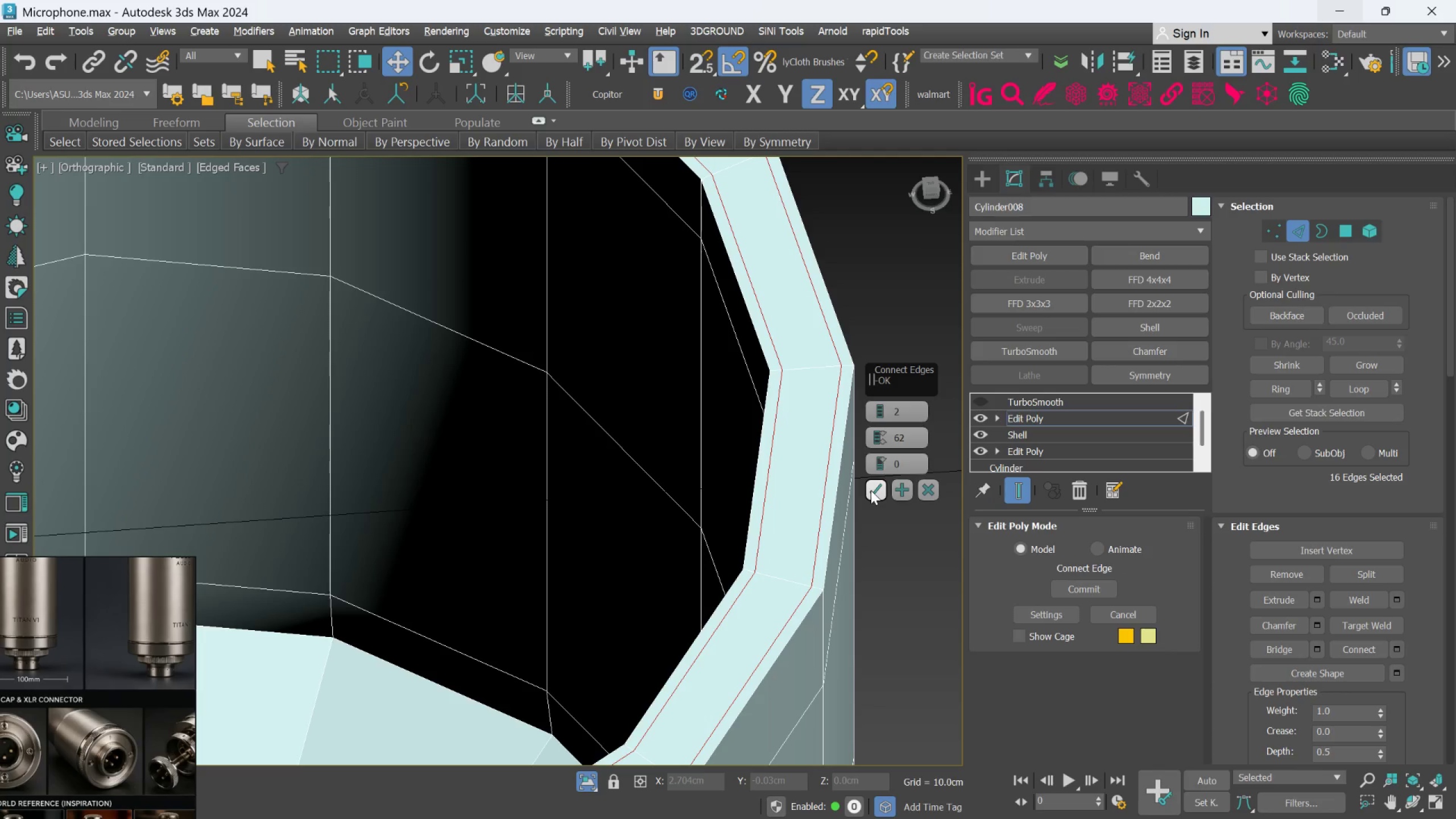 
left_click([871, 490])
 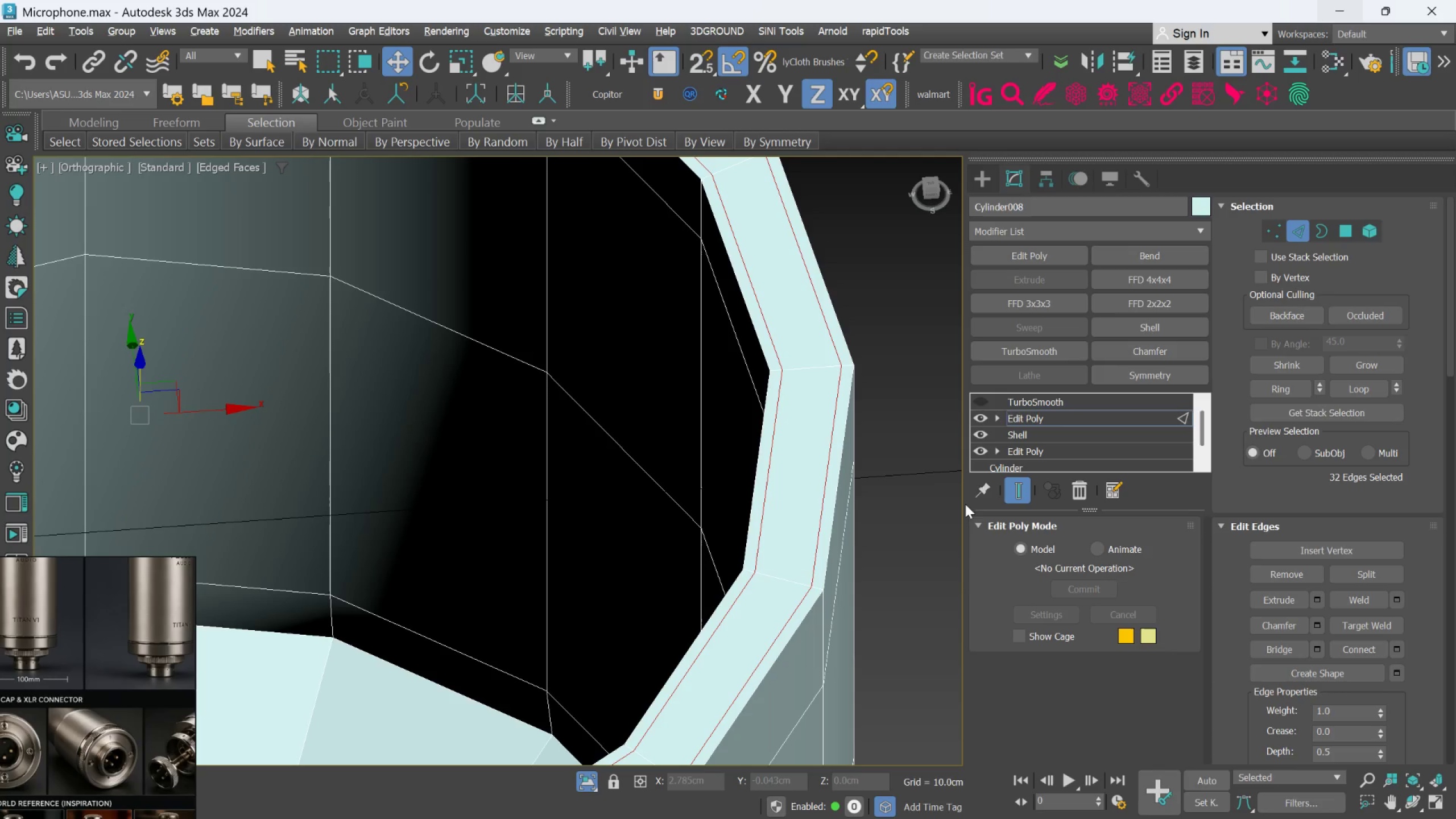 
scroll: coordinate [883, 496], scroll_direction: down, amount: 4.0
 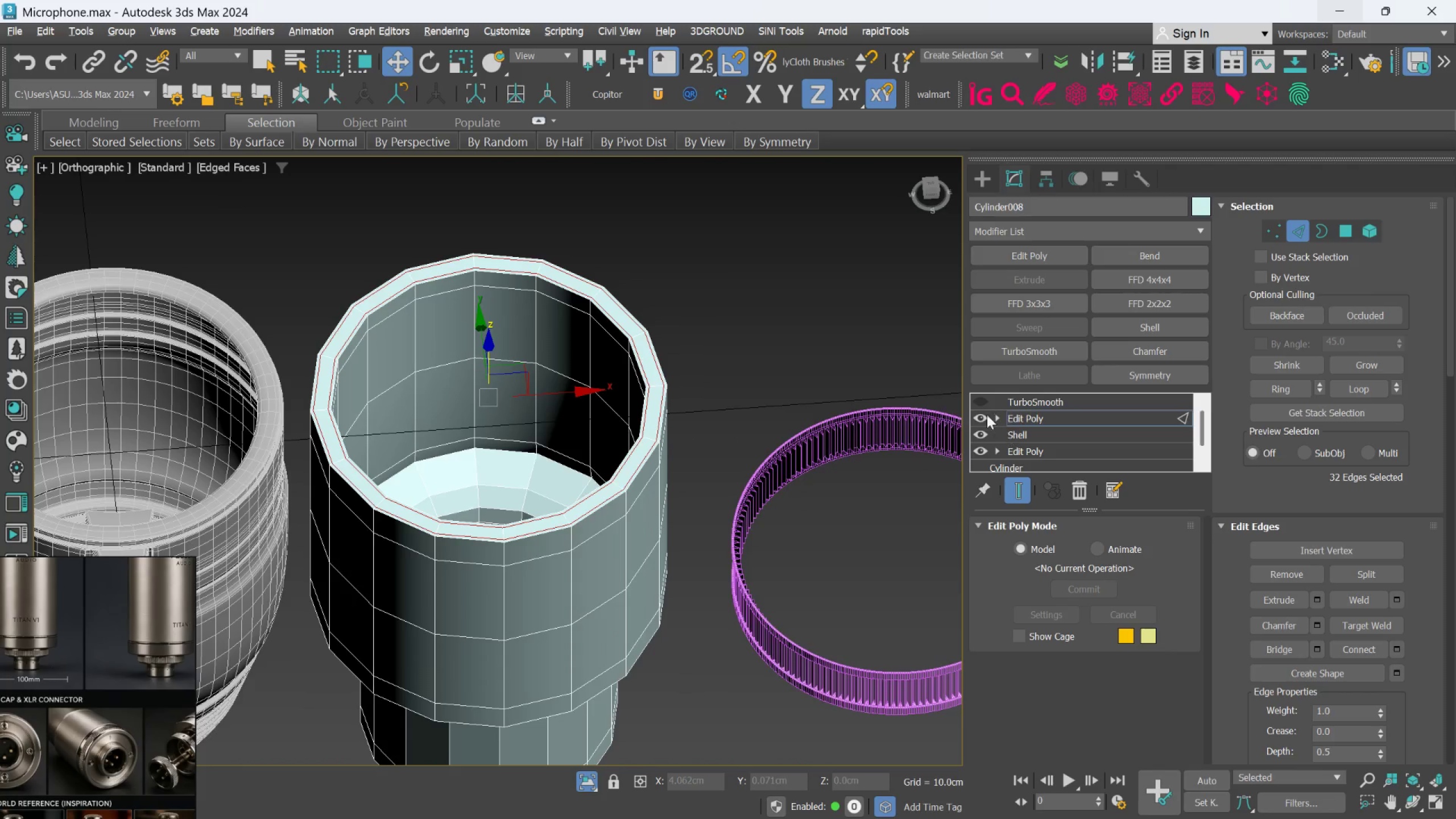 
left_click([1045, 419])
 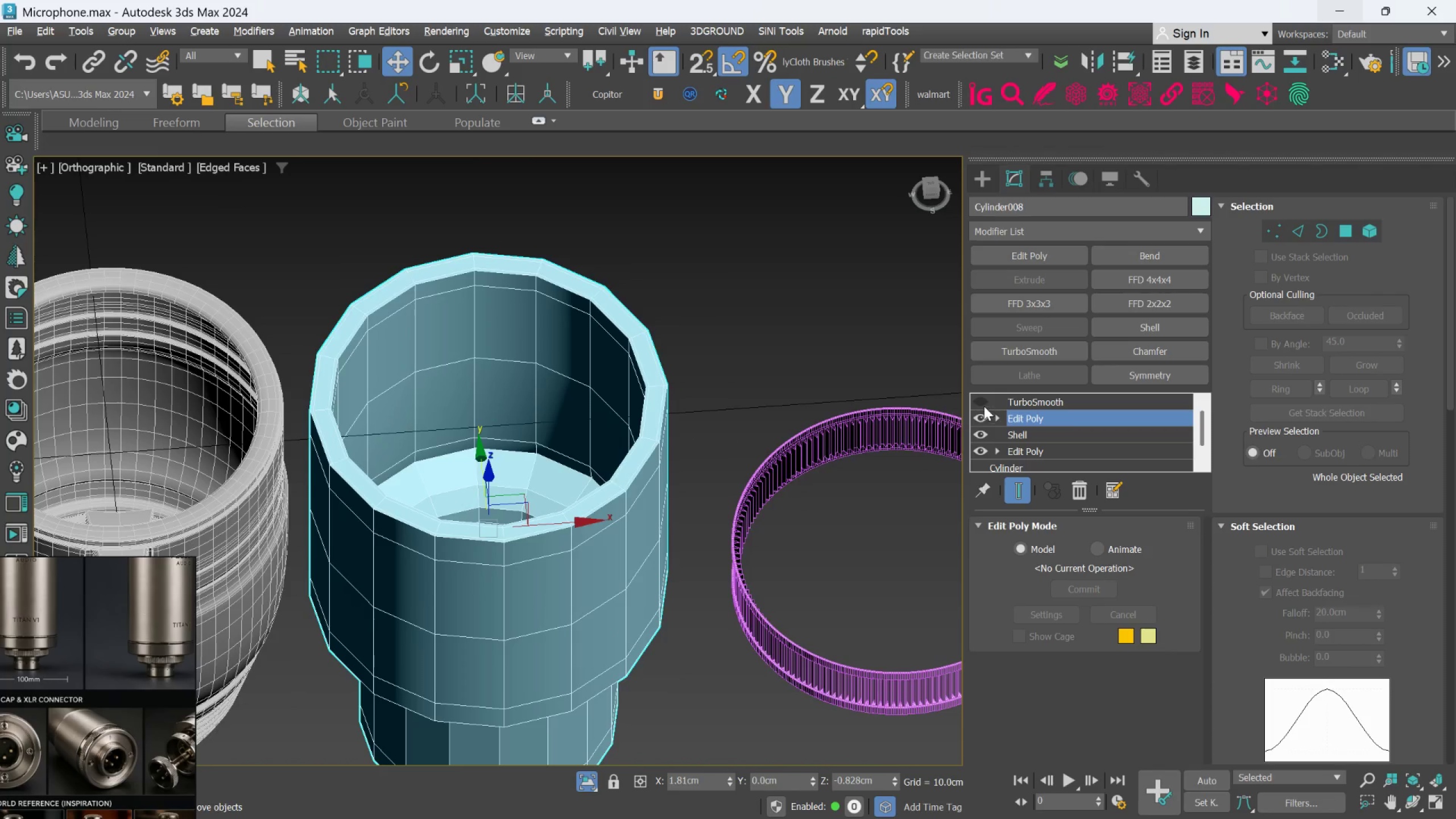 
left_click([983, 401])
 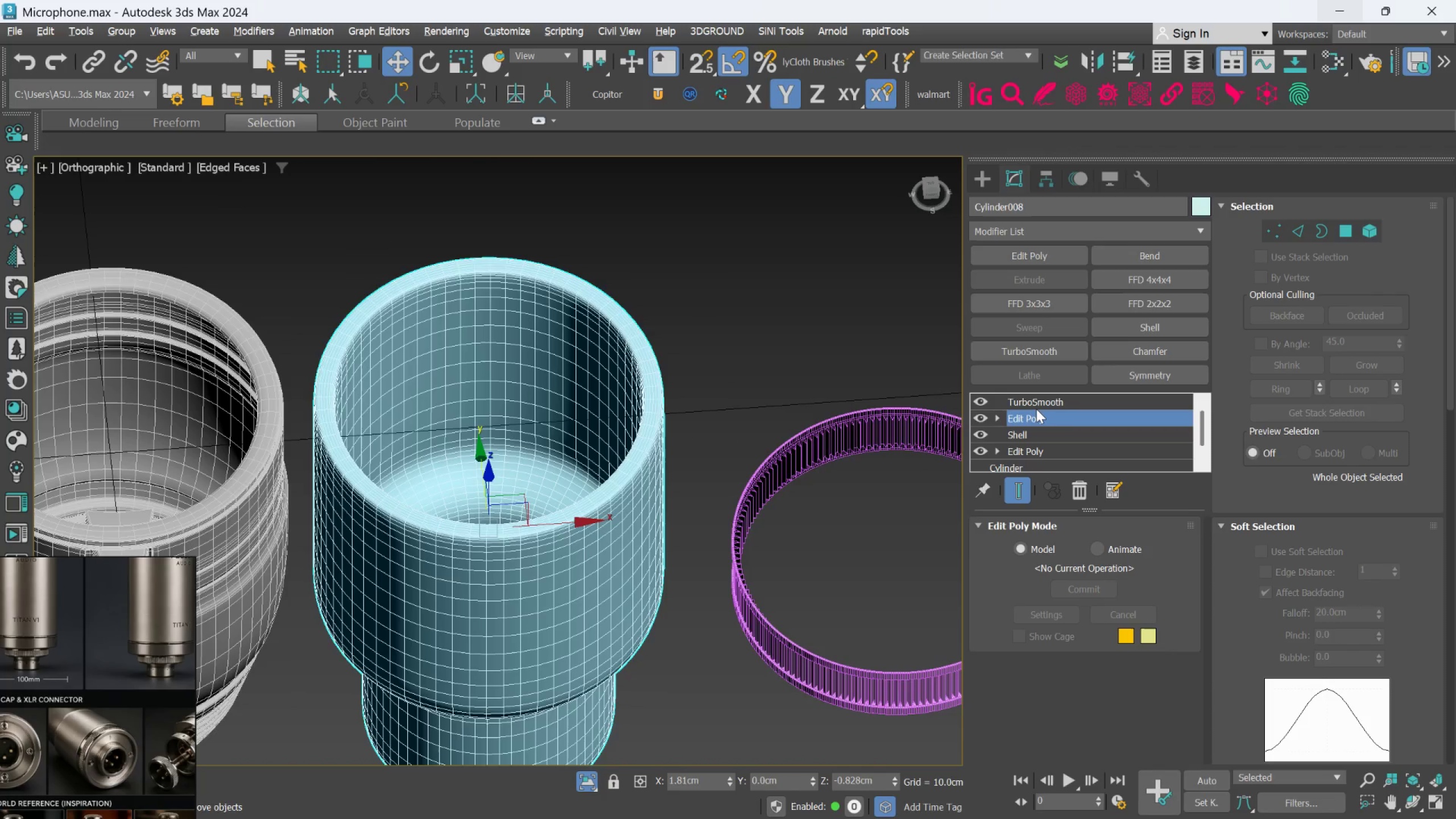 
left_click([1036, 404])
 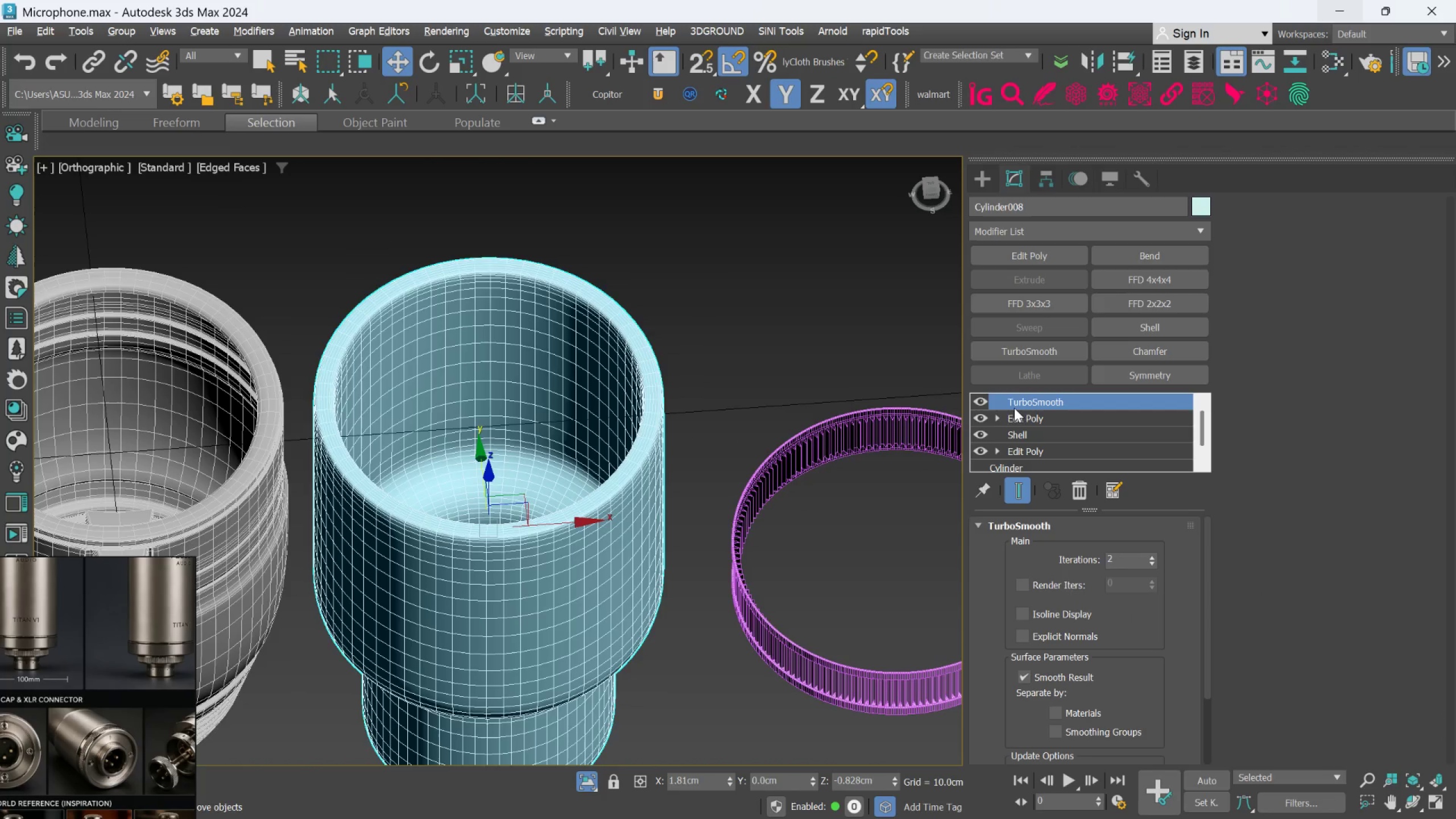 
key(F4)
 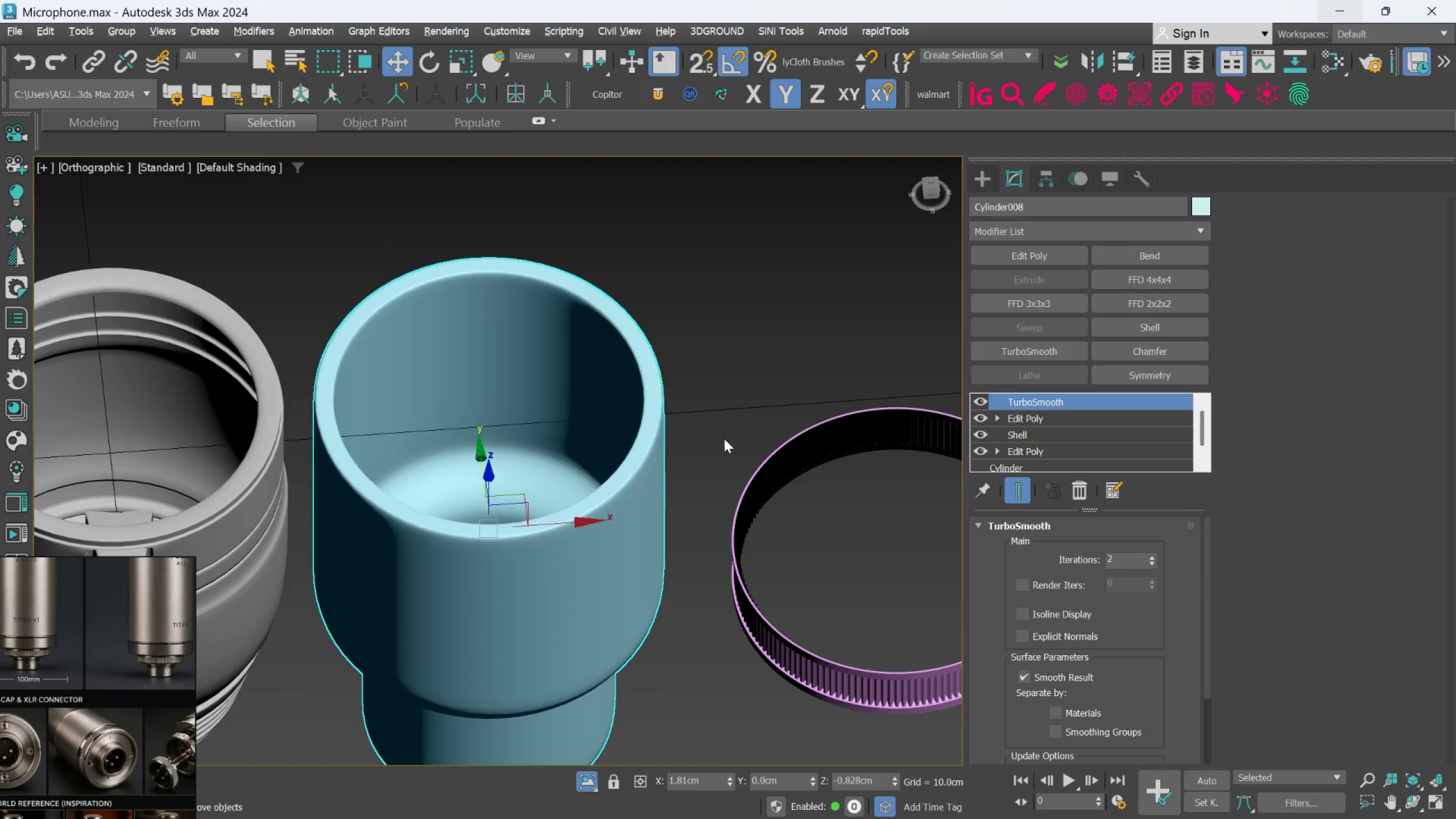 
scroll: coordinate [719, 441], scroll_direction: down, amount: 2.0
 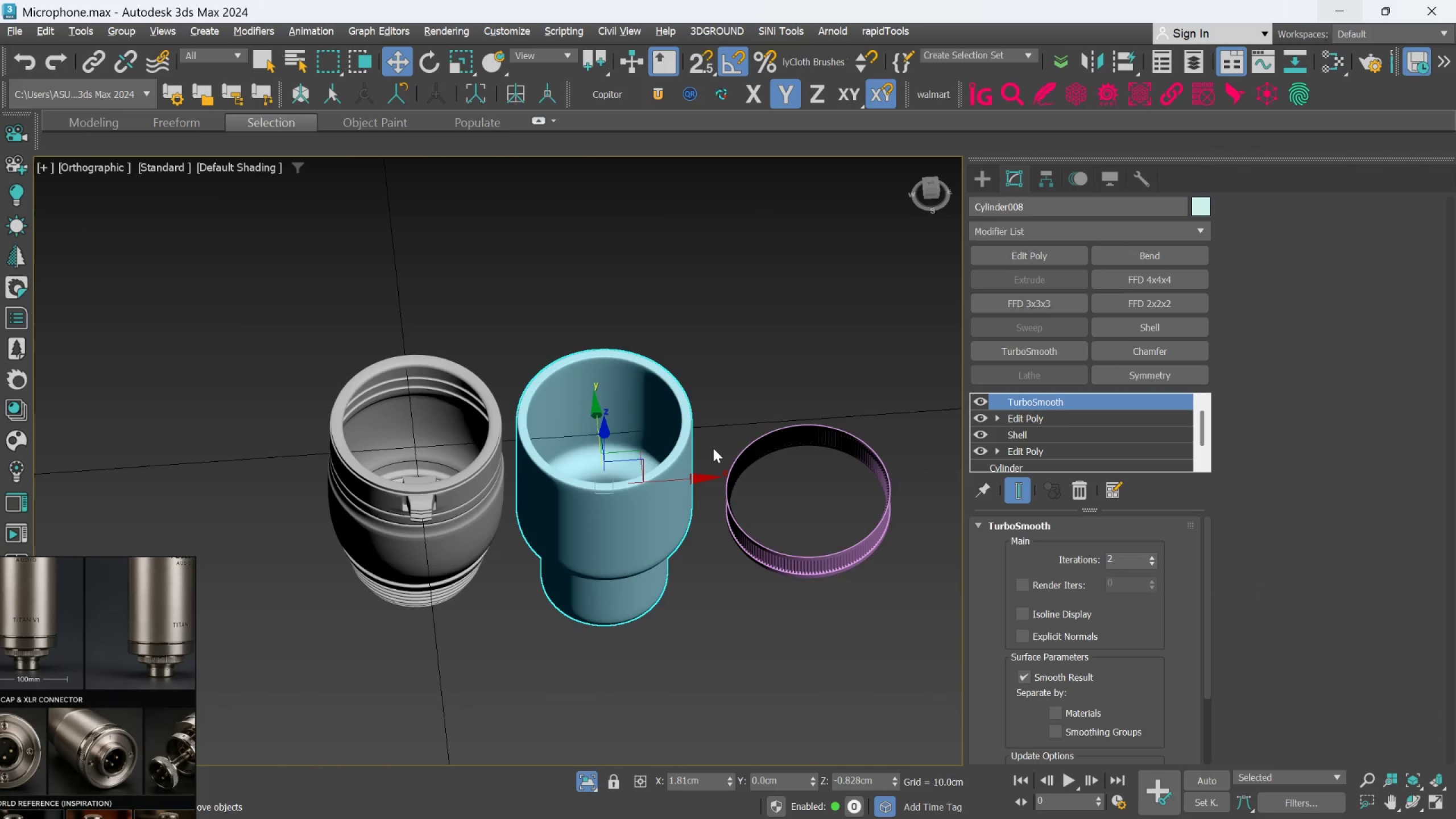 
hold_key(key=AltLeft, duration=1.05)
 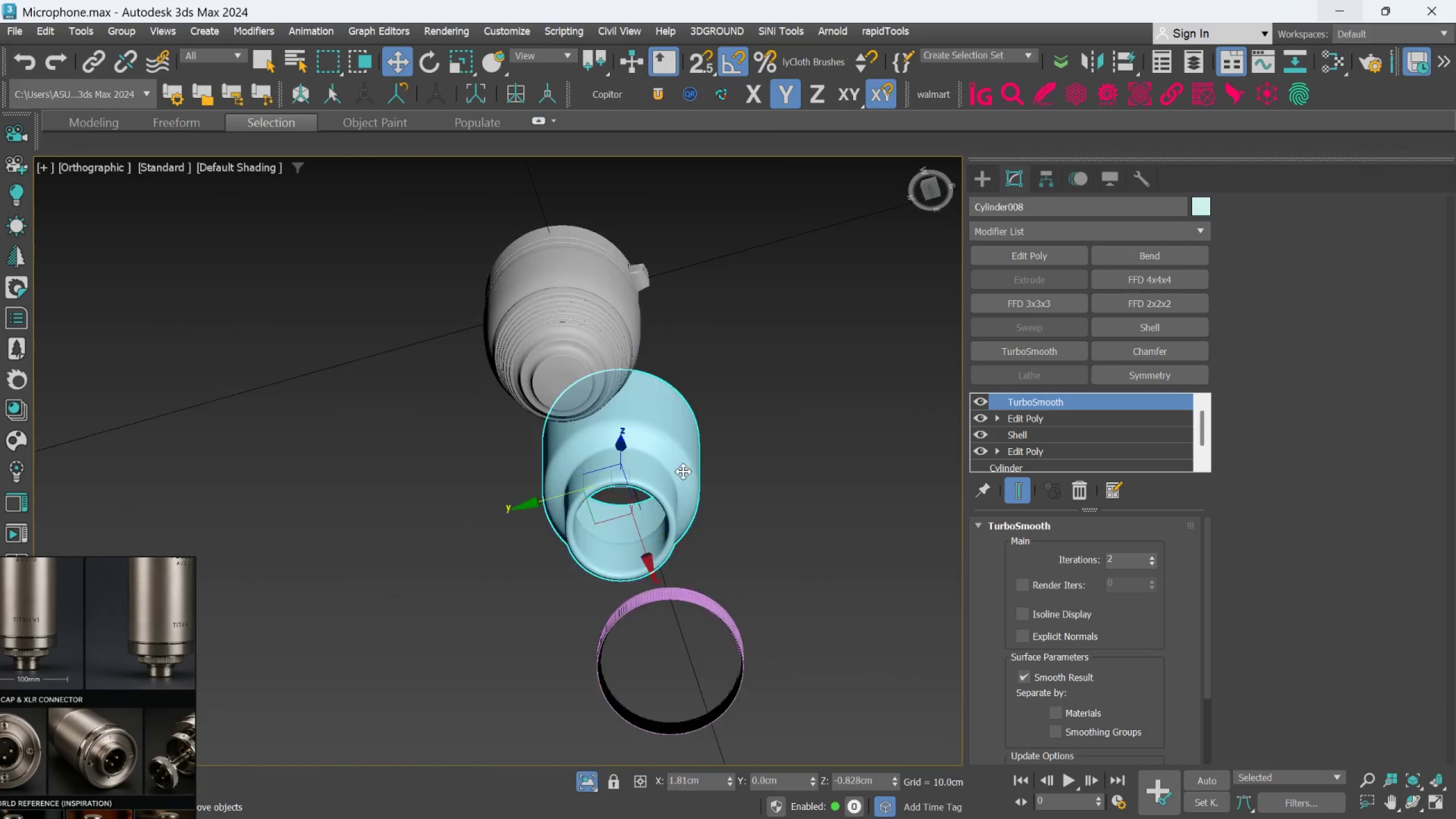 
key(Alt+AltLeft)
 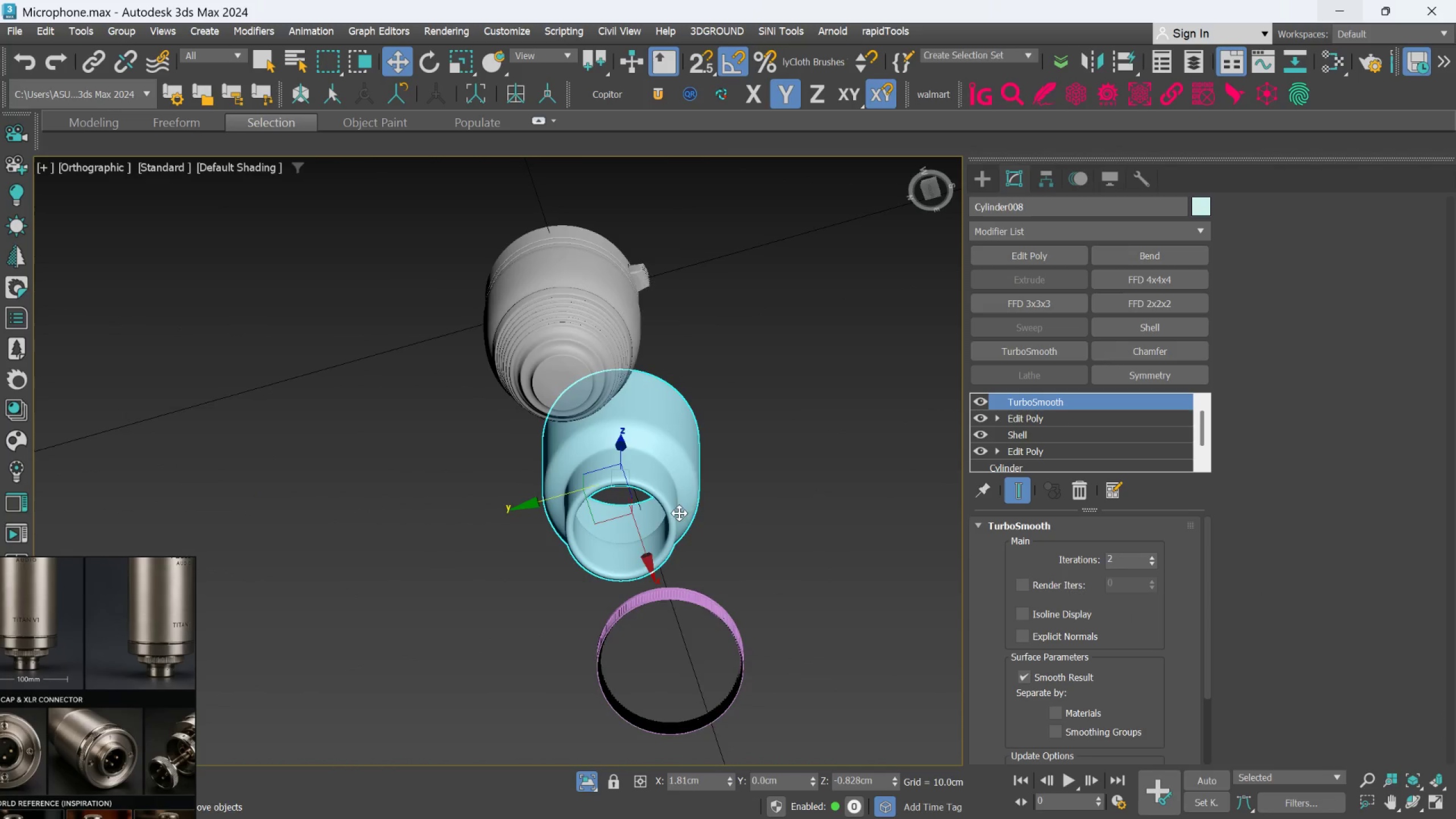 
scroll: coordinate [762, 359], scroll_direction: down, amount: 1.0
 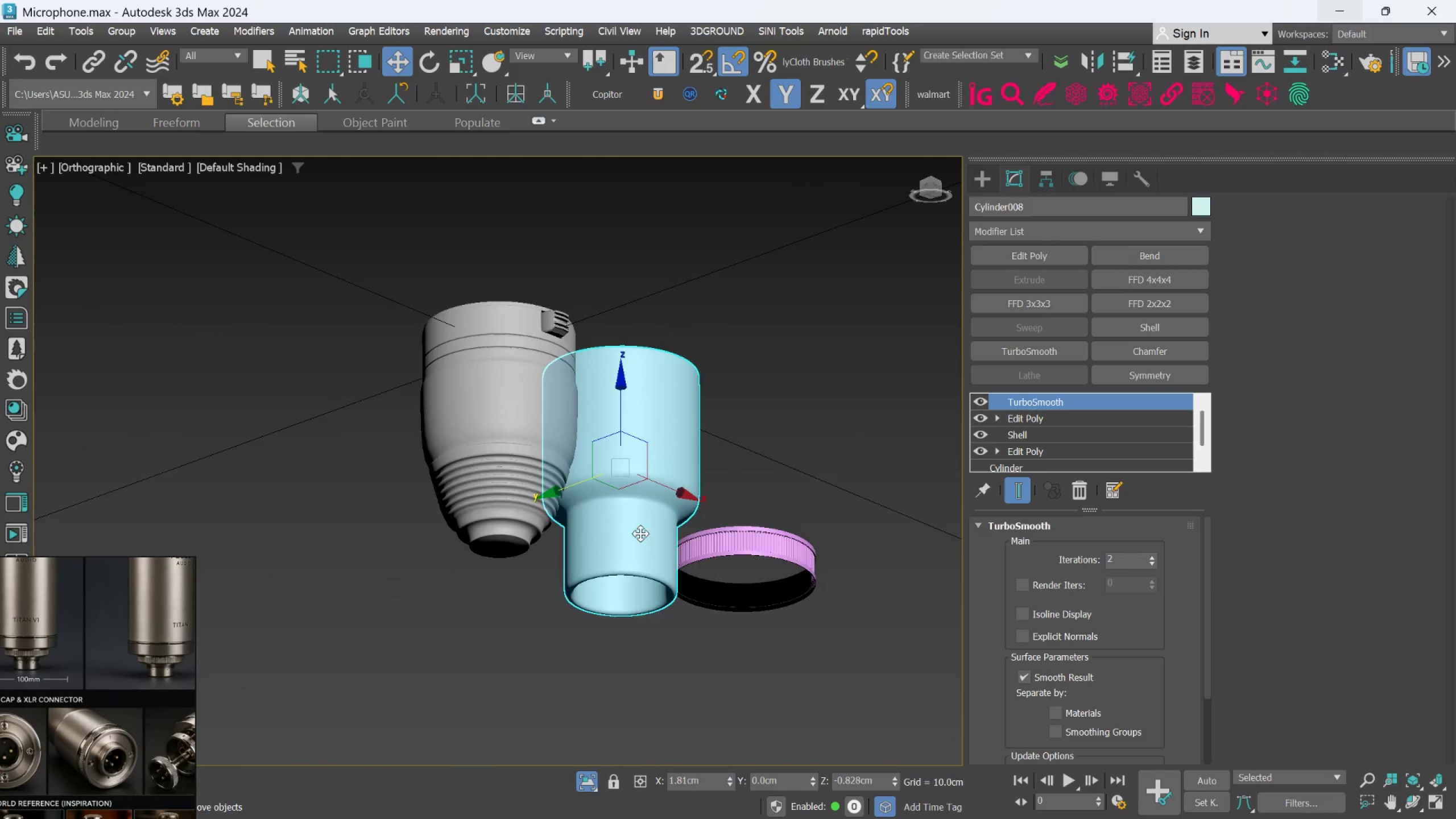 
scroll: coordinate [673, 518], scroll_direction: up, amount: 4.0
 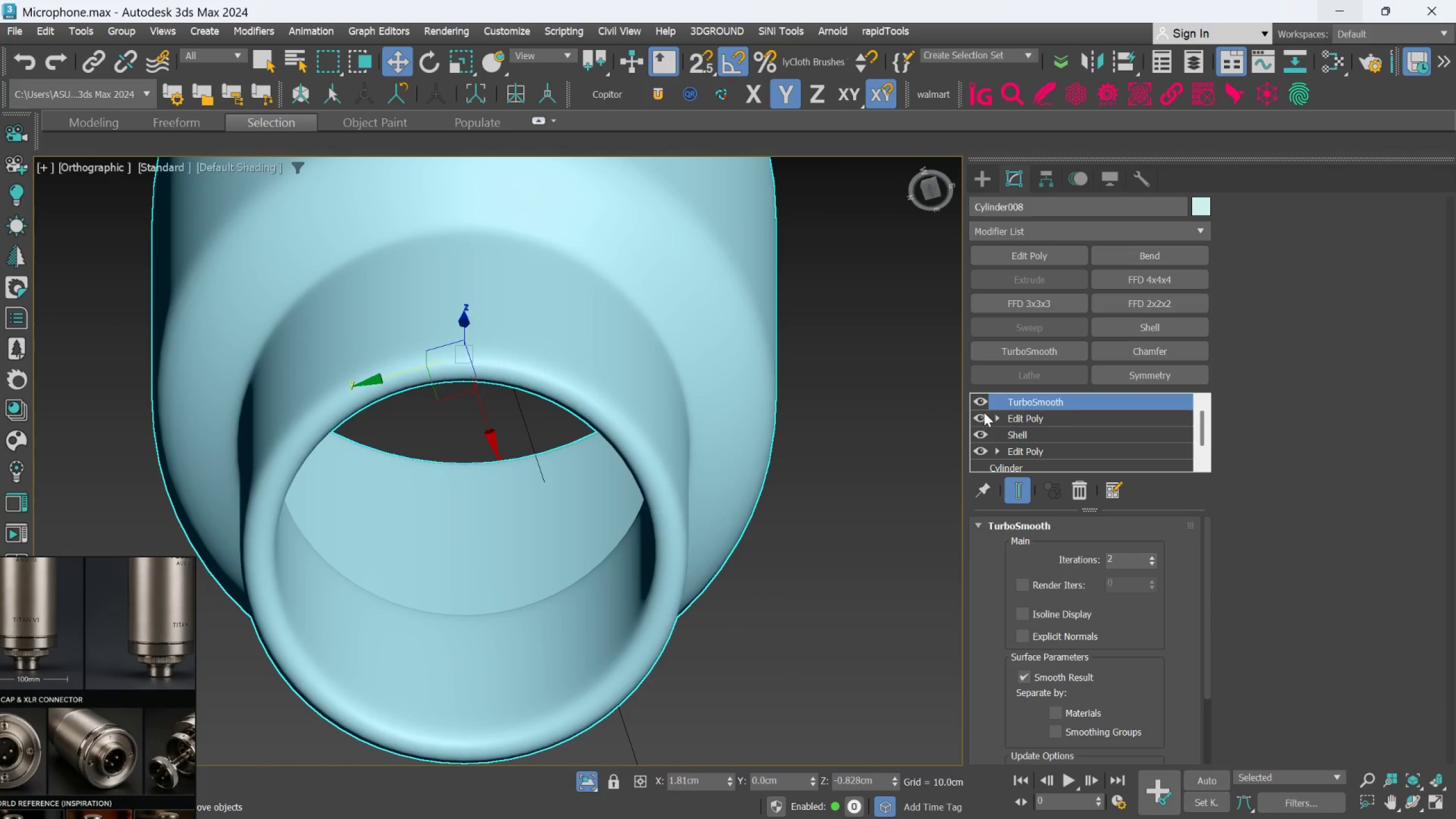 
left_click([983, 401])
 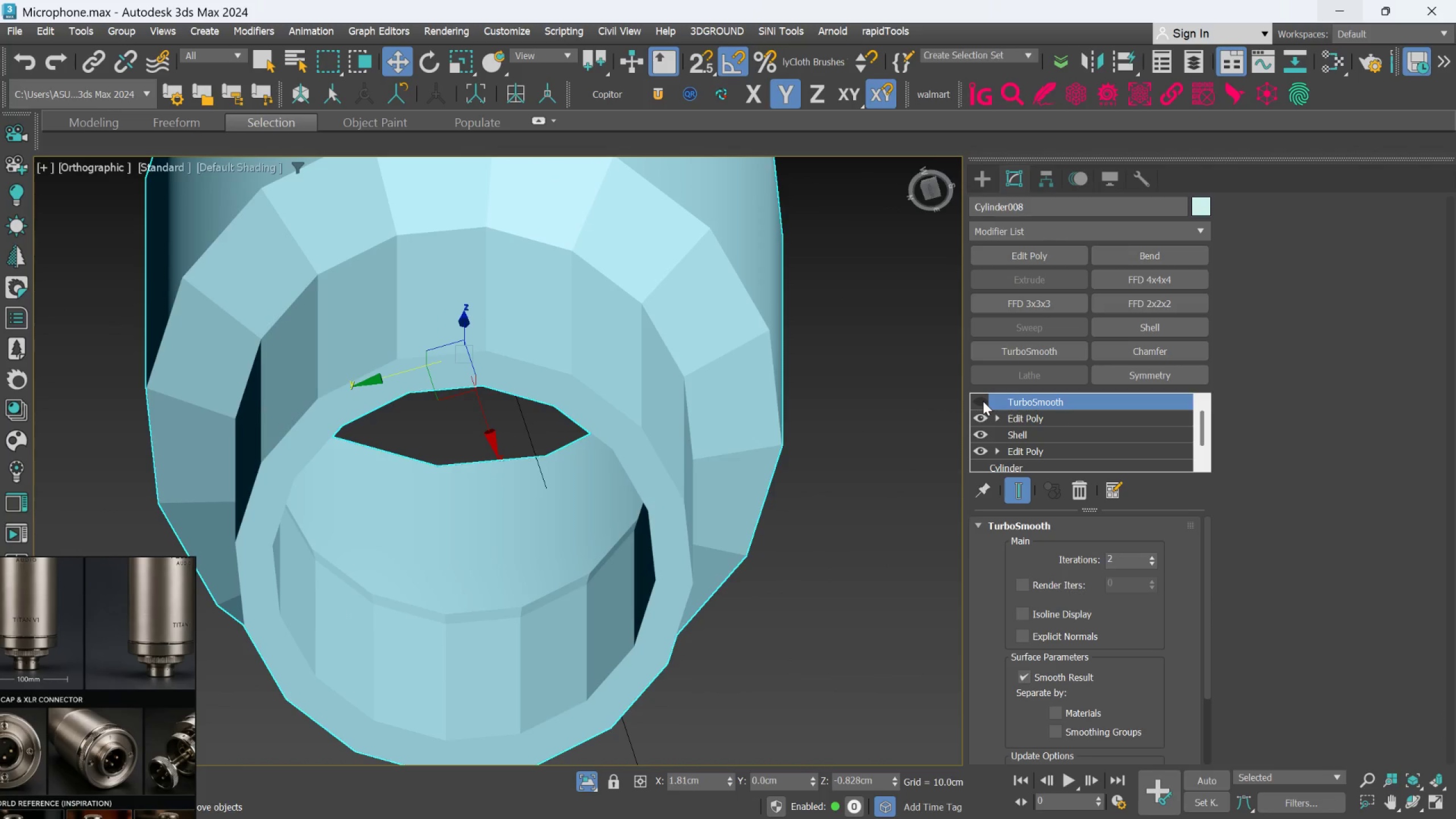 
key(F4)
 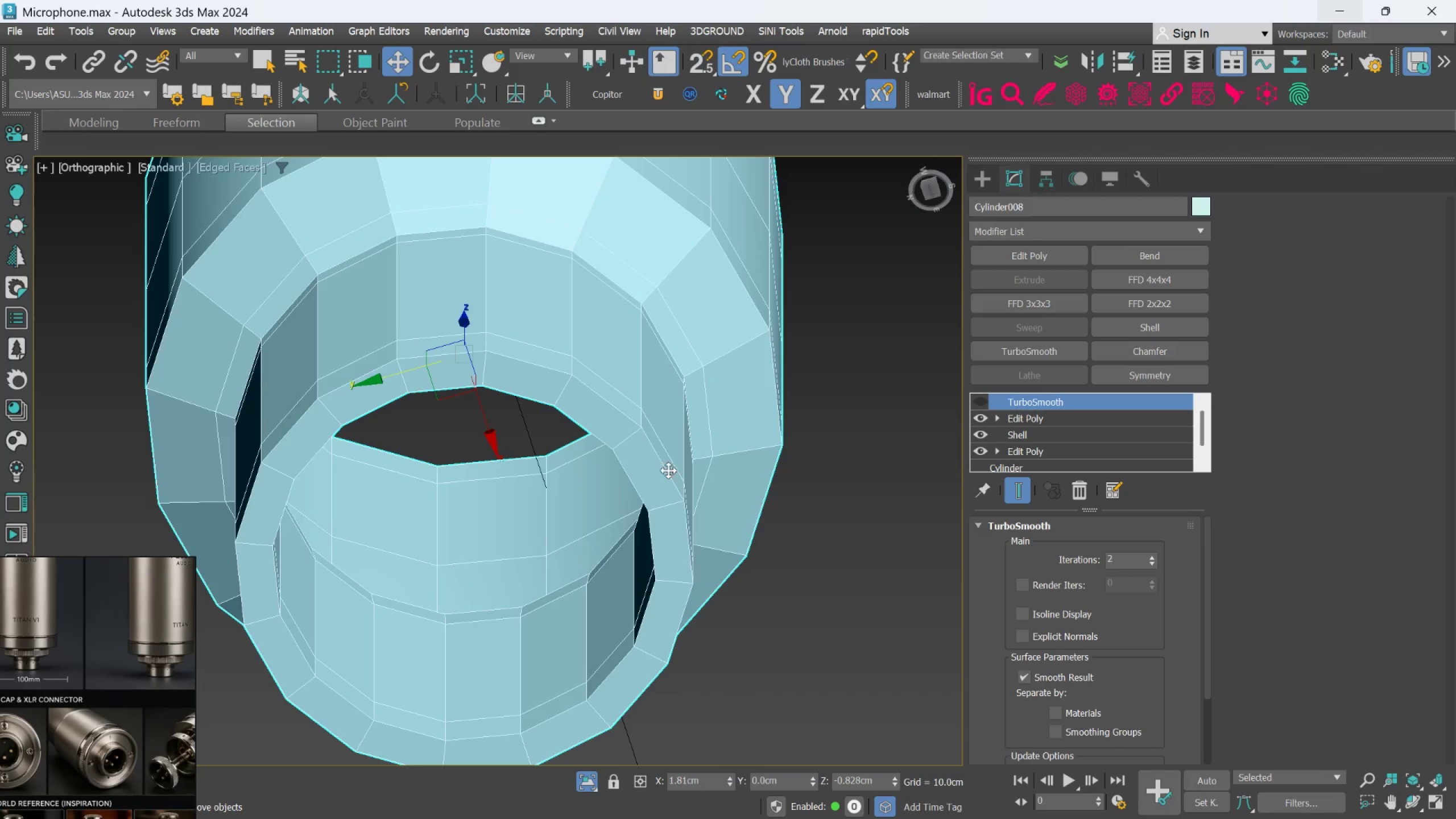 
scroll: coordinate [649, 453], scroll_direction: up, amount: 2.0
 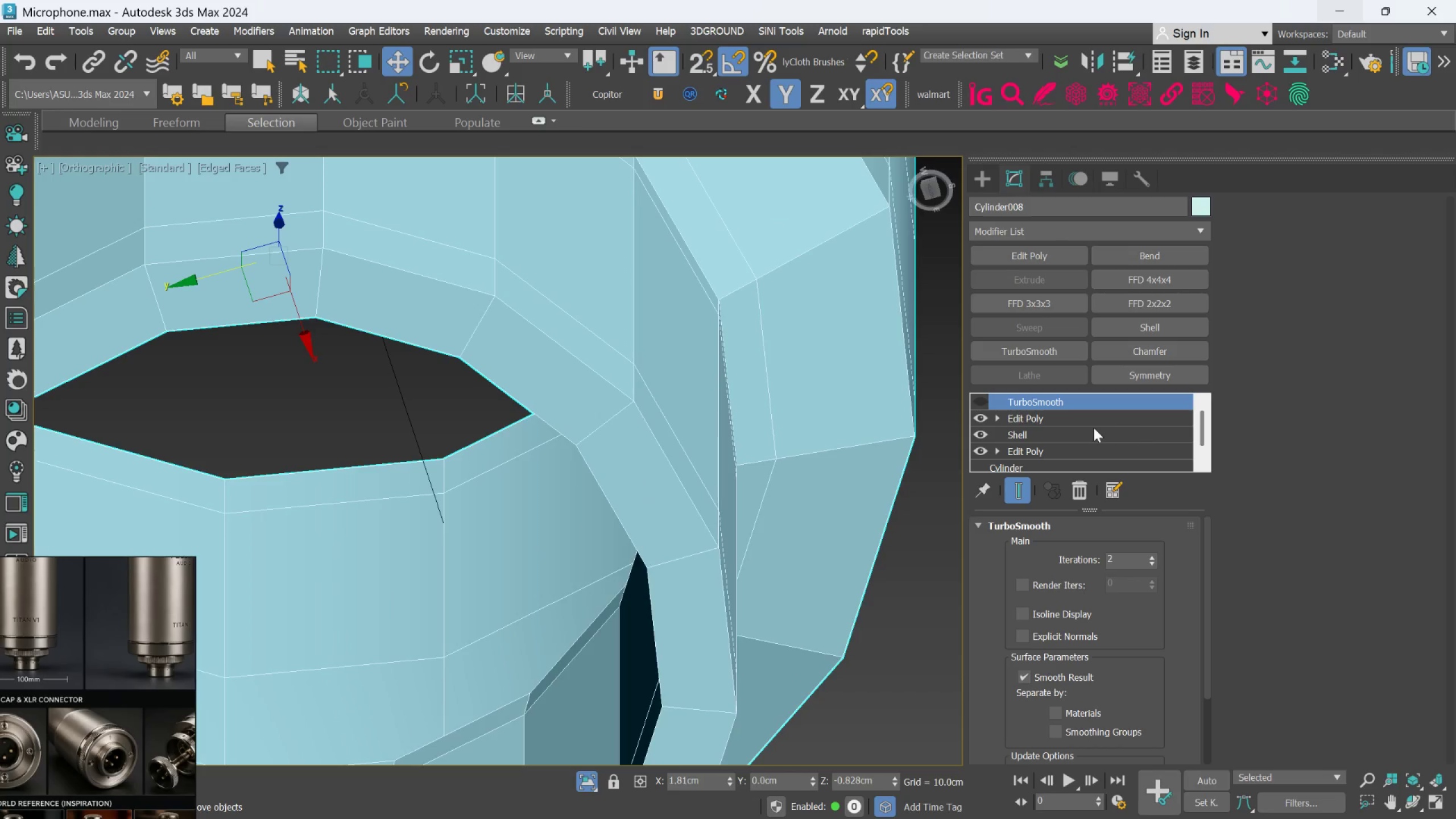 
left_click([1094, 424])
 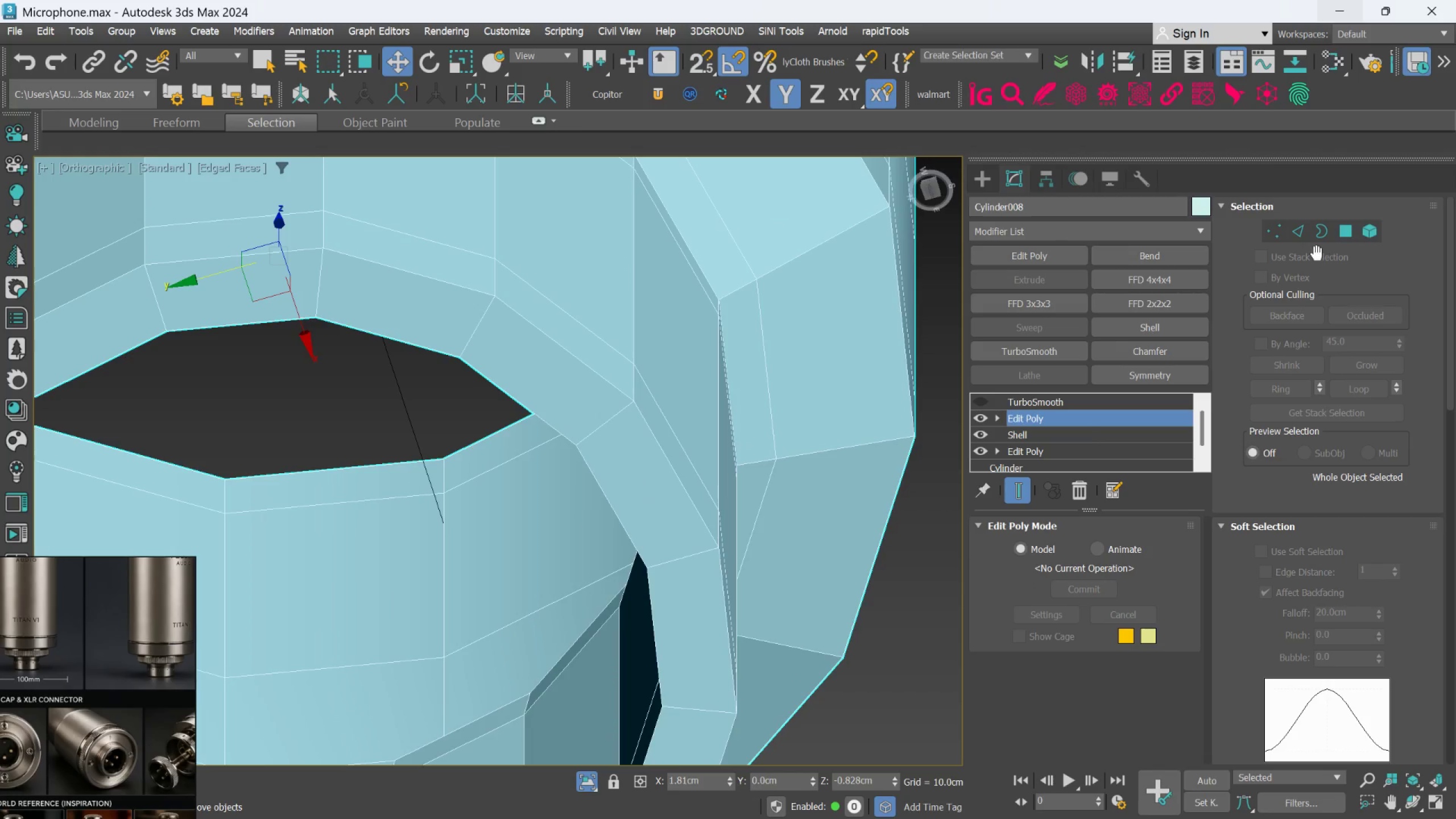 
left_click([1304, 233])
 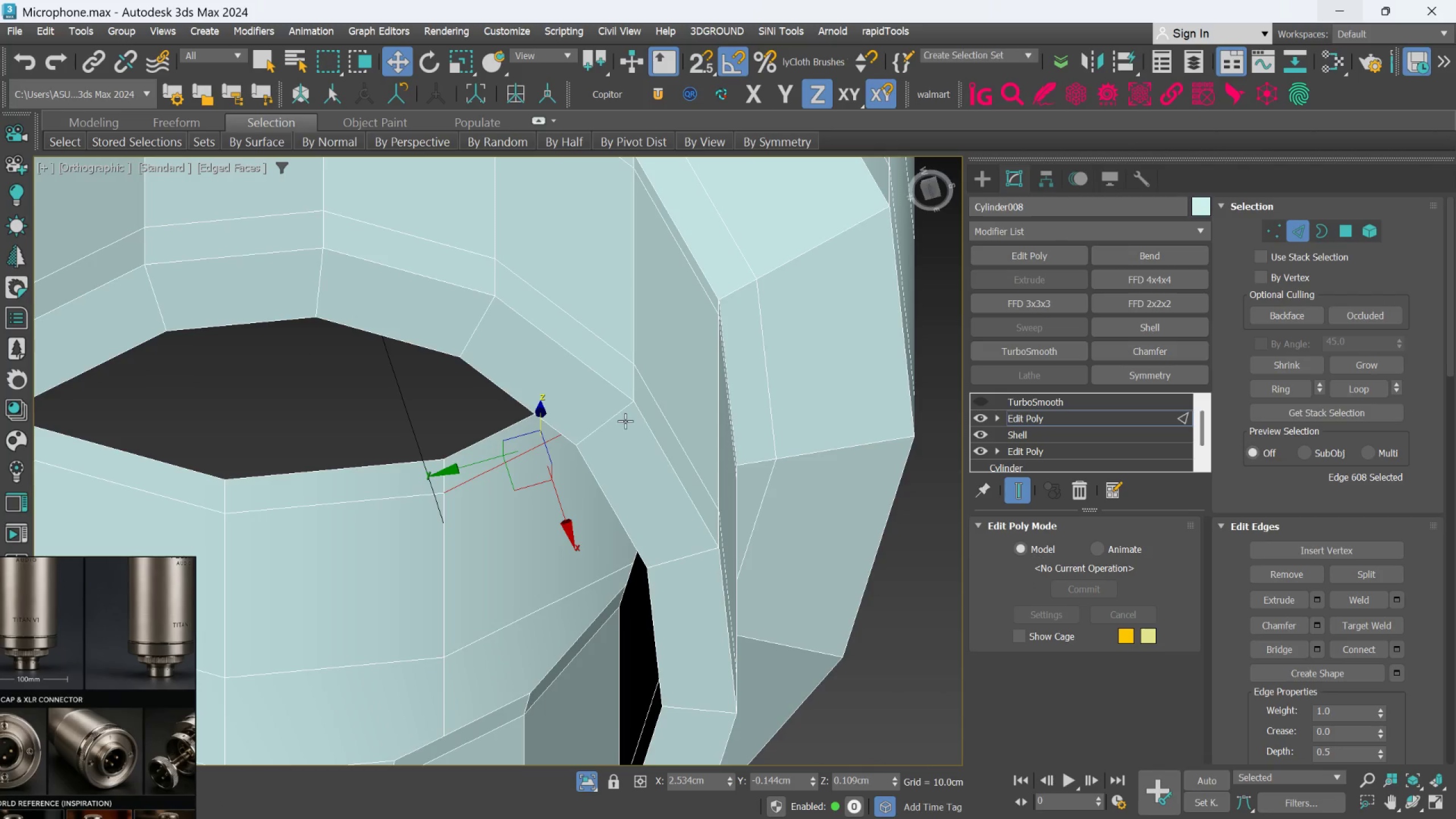 
left_click([611, 424])
 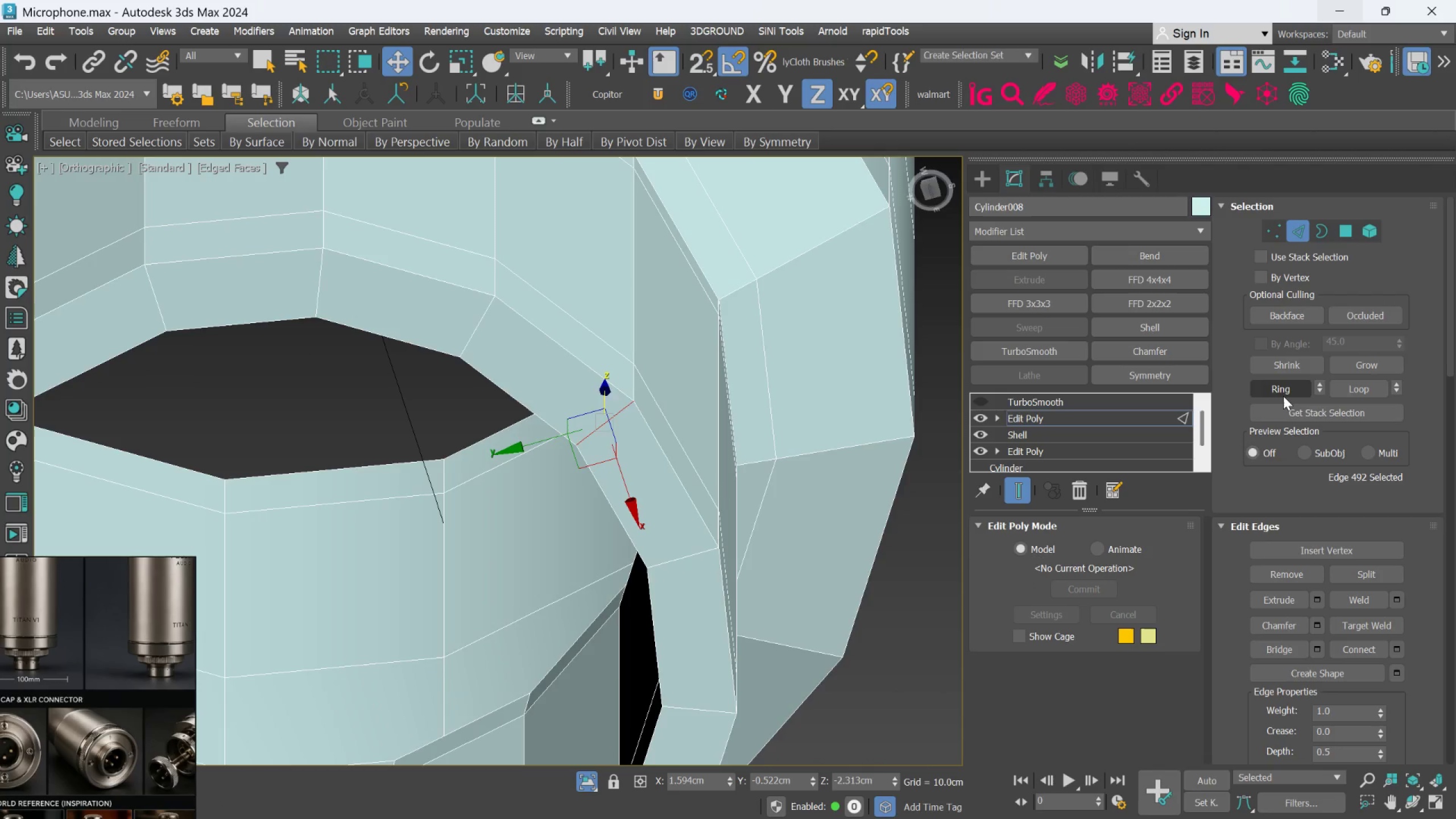 
left_click([1283, 395])
 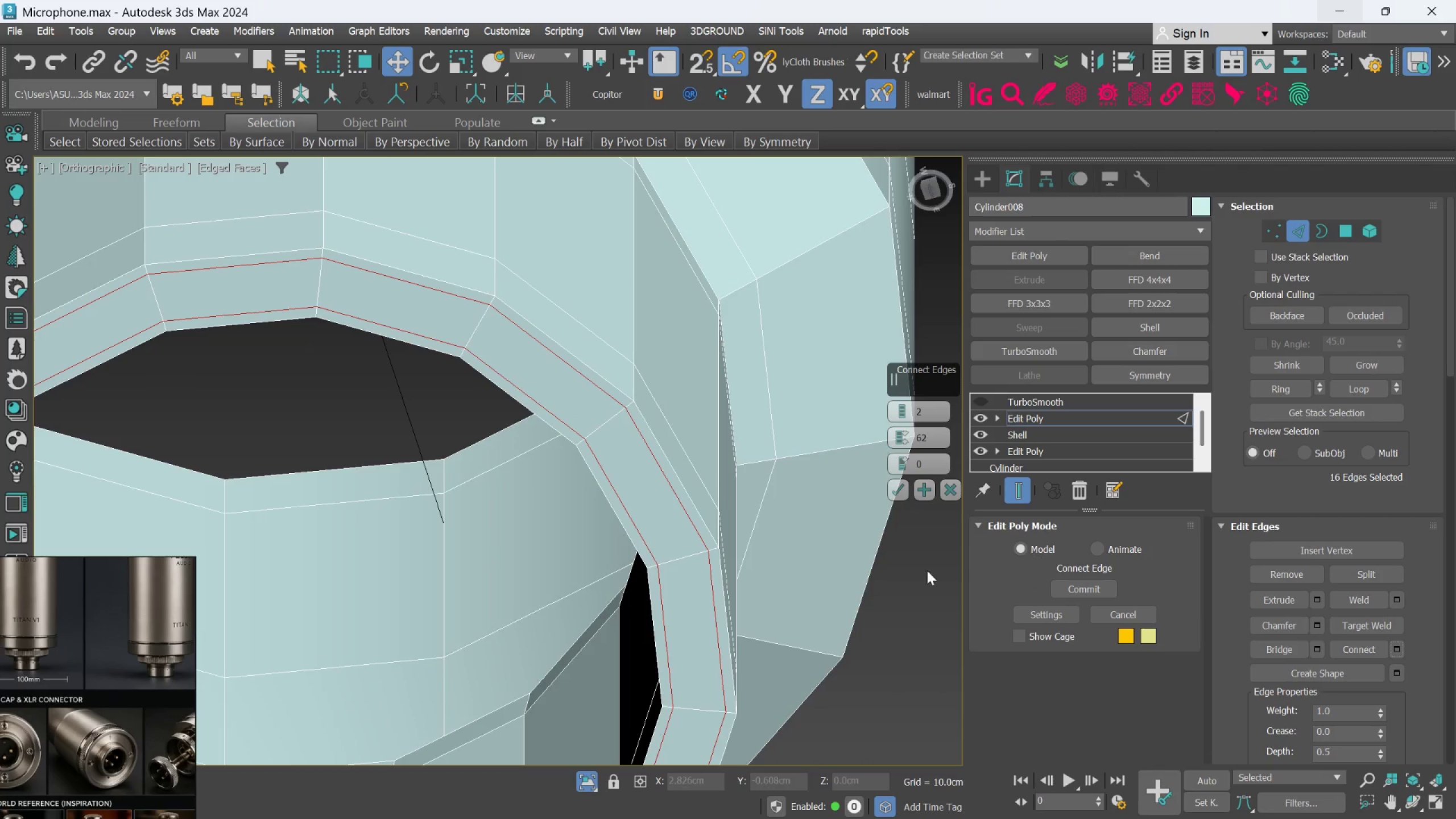 
left_click([900, 488])
 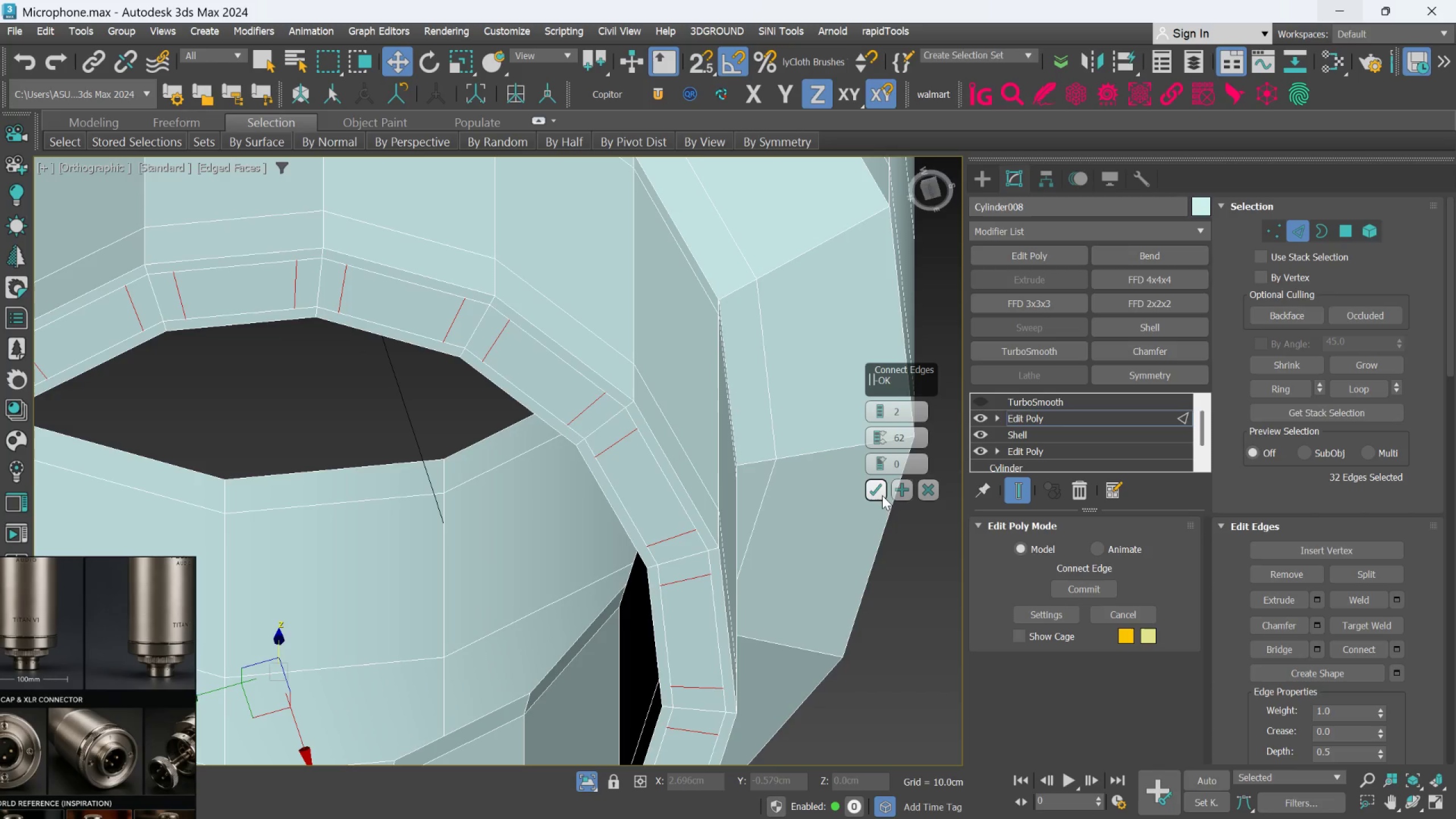 
key(Control+Z)
 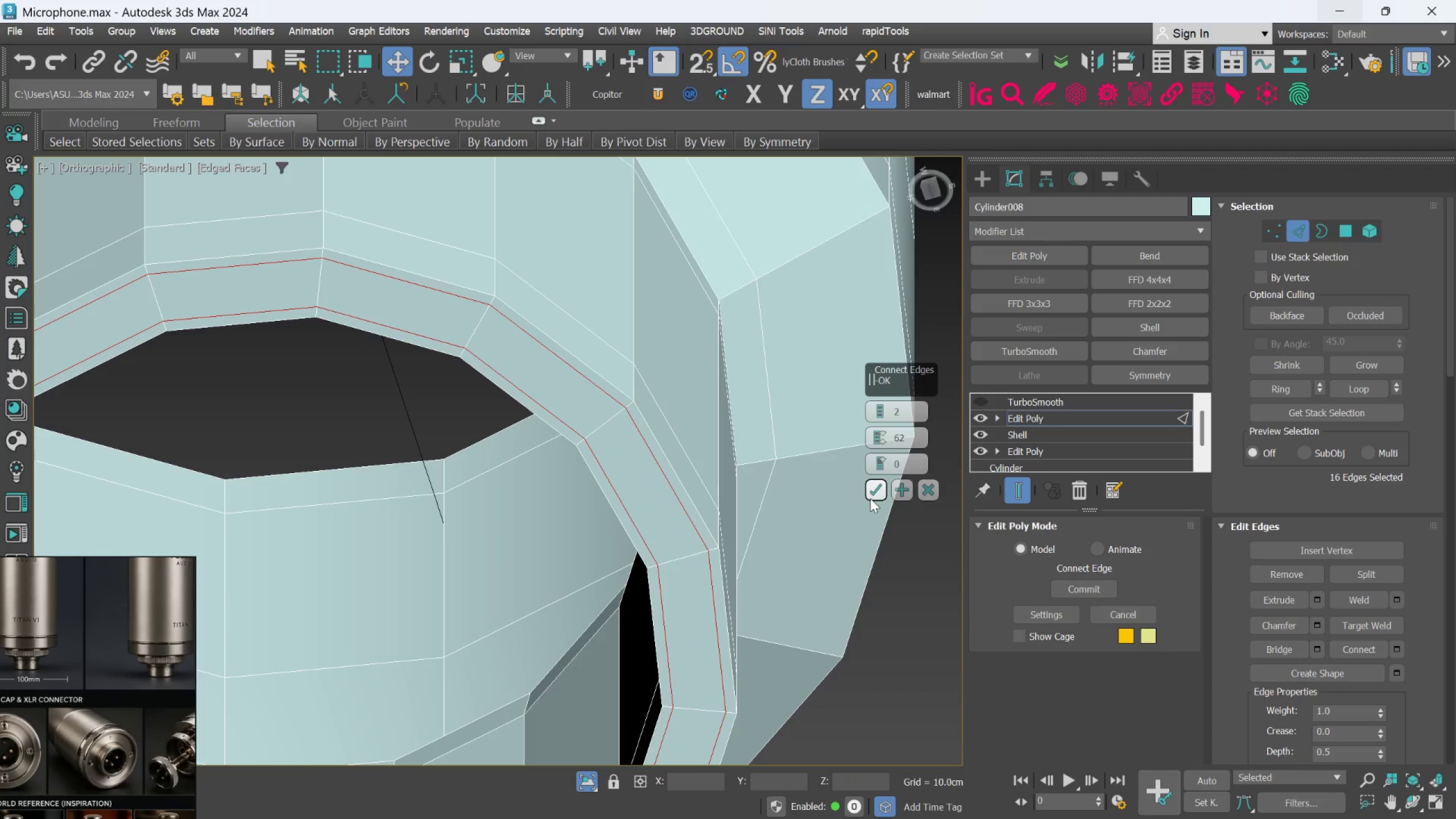 
left_click([872, 494])
 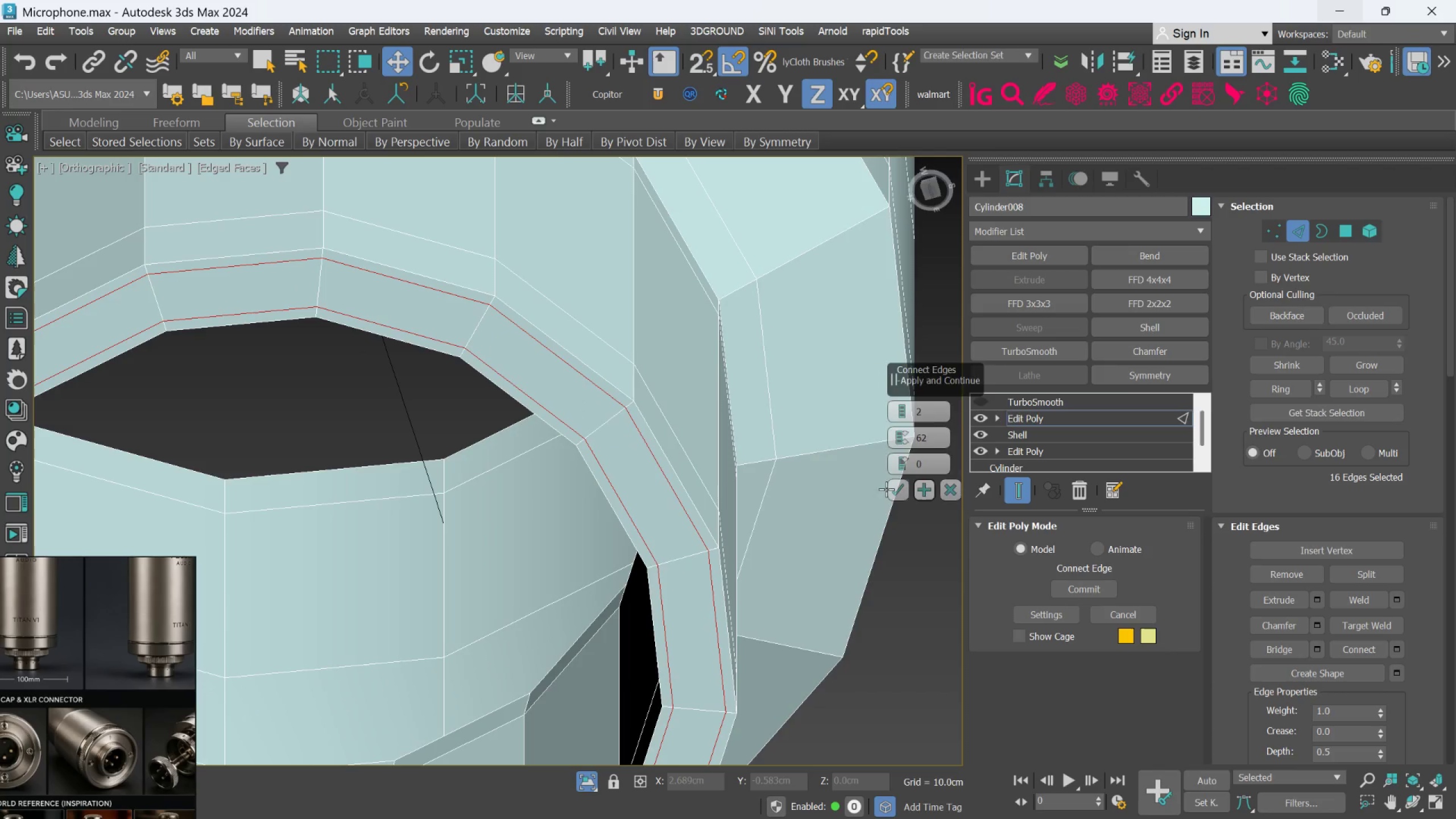 
left_click([883, 489])
 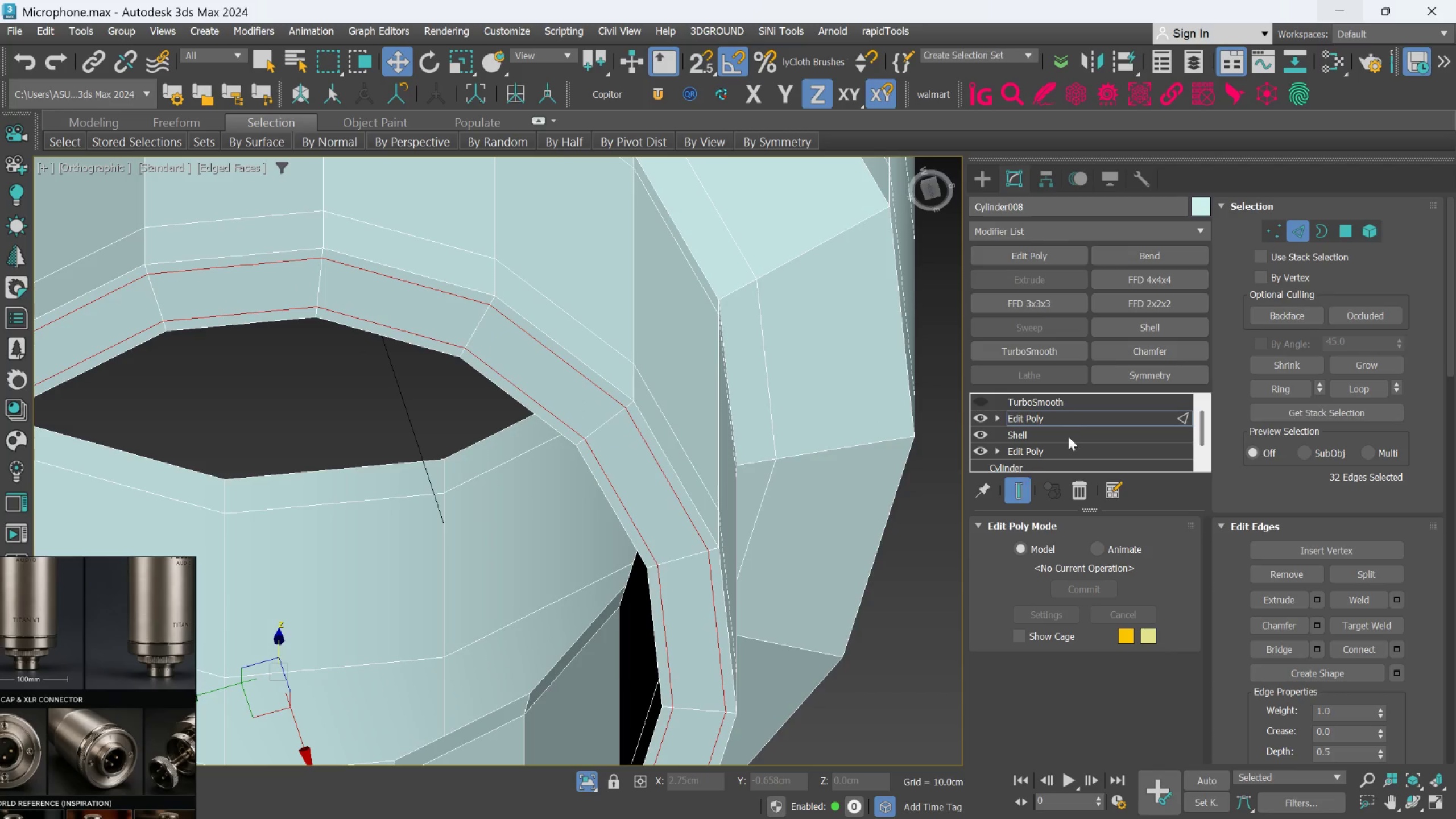 
left_click([1073, 419])
 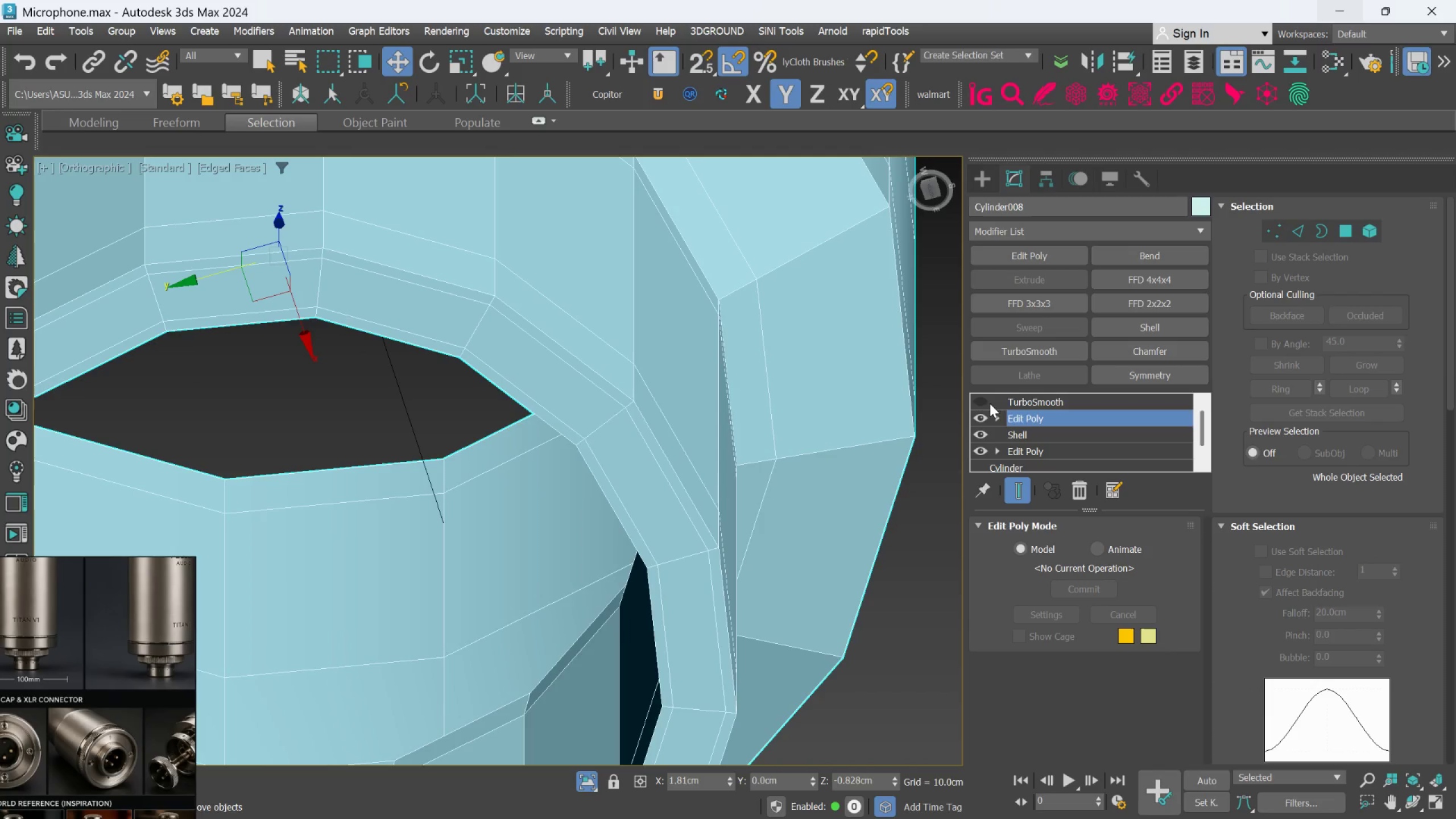 
left_click([989, 402])
 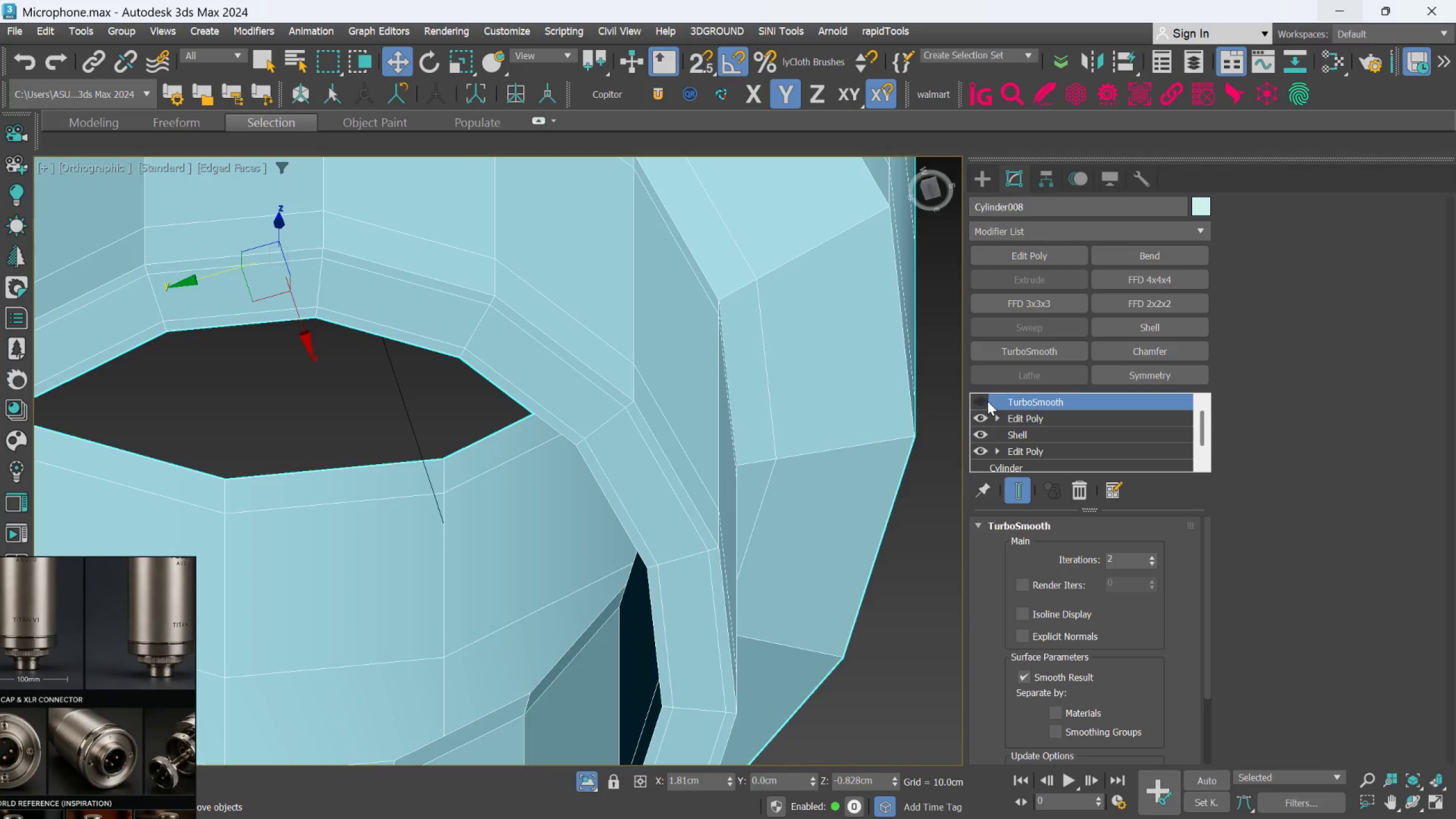 
left_click([973, 396])
 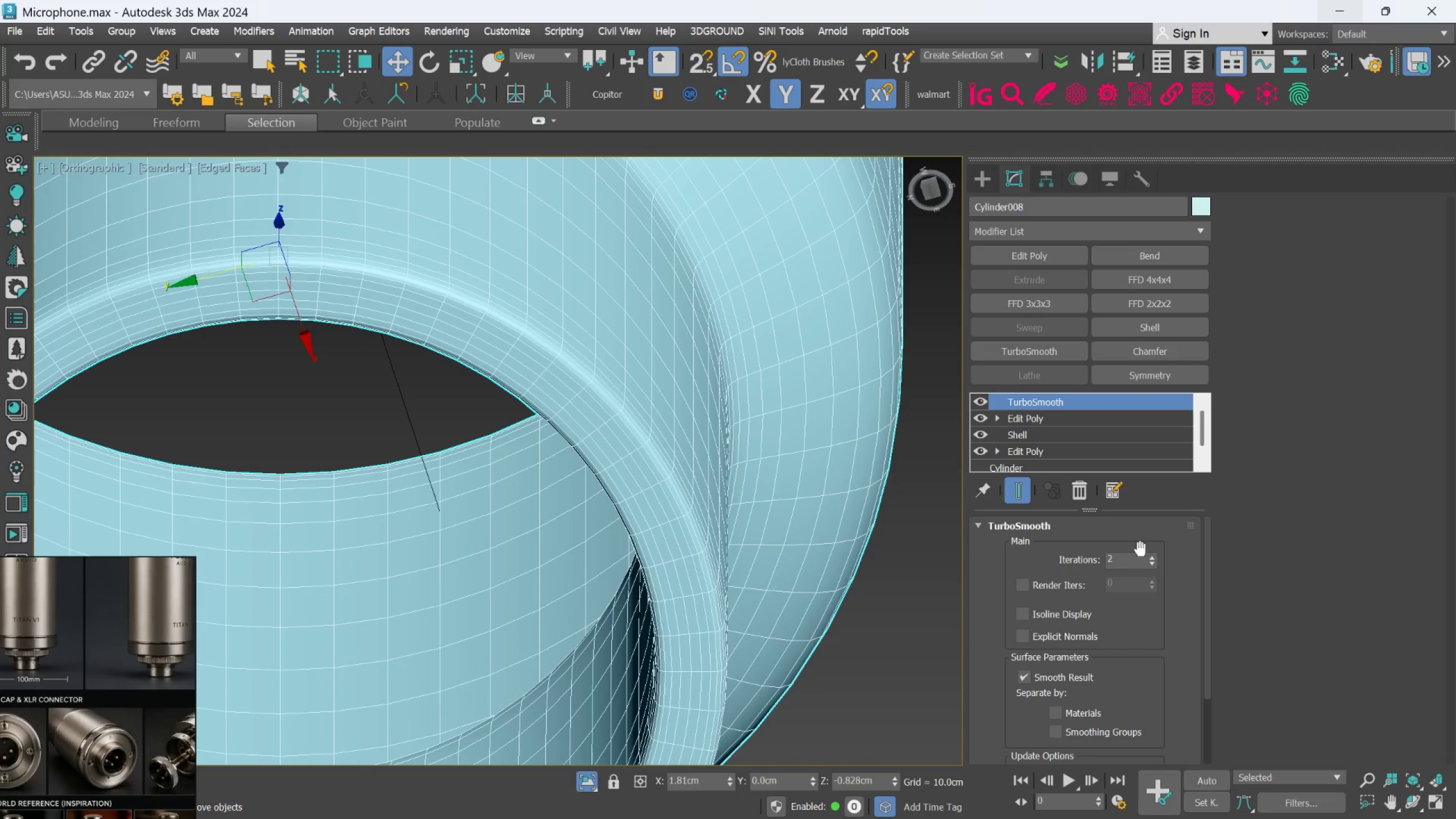 
left_click([1153, 556])
 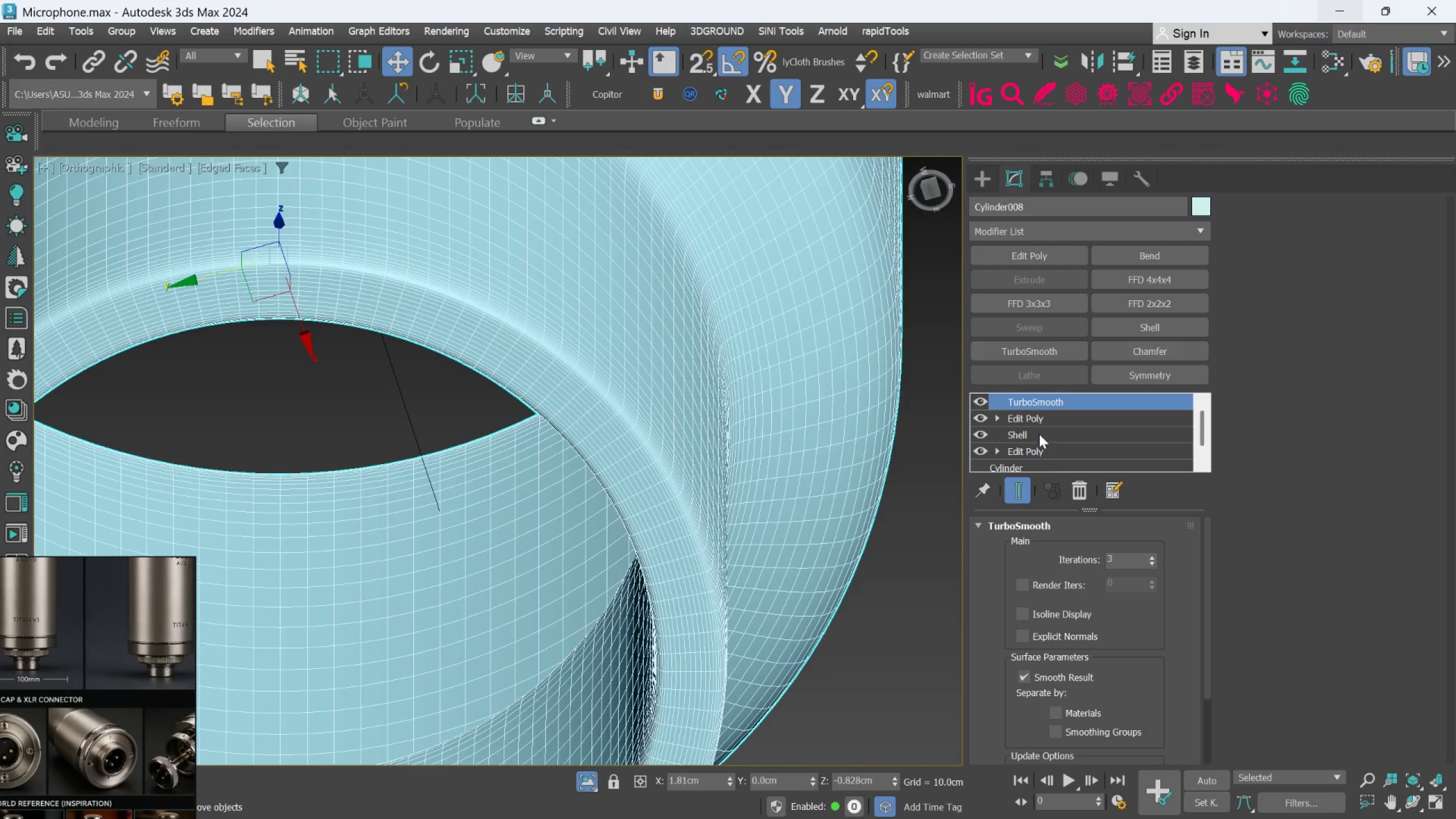 
left_click([1041, 416])
 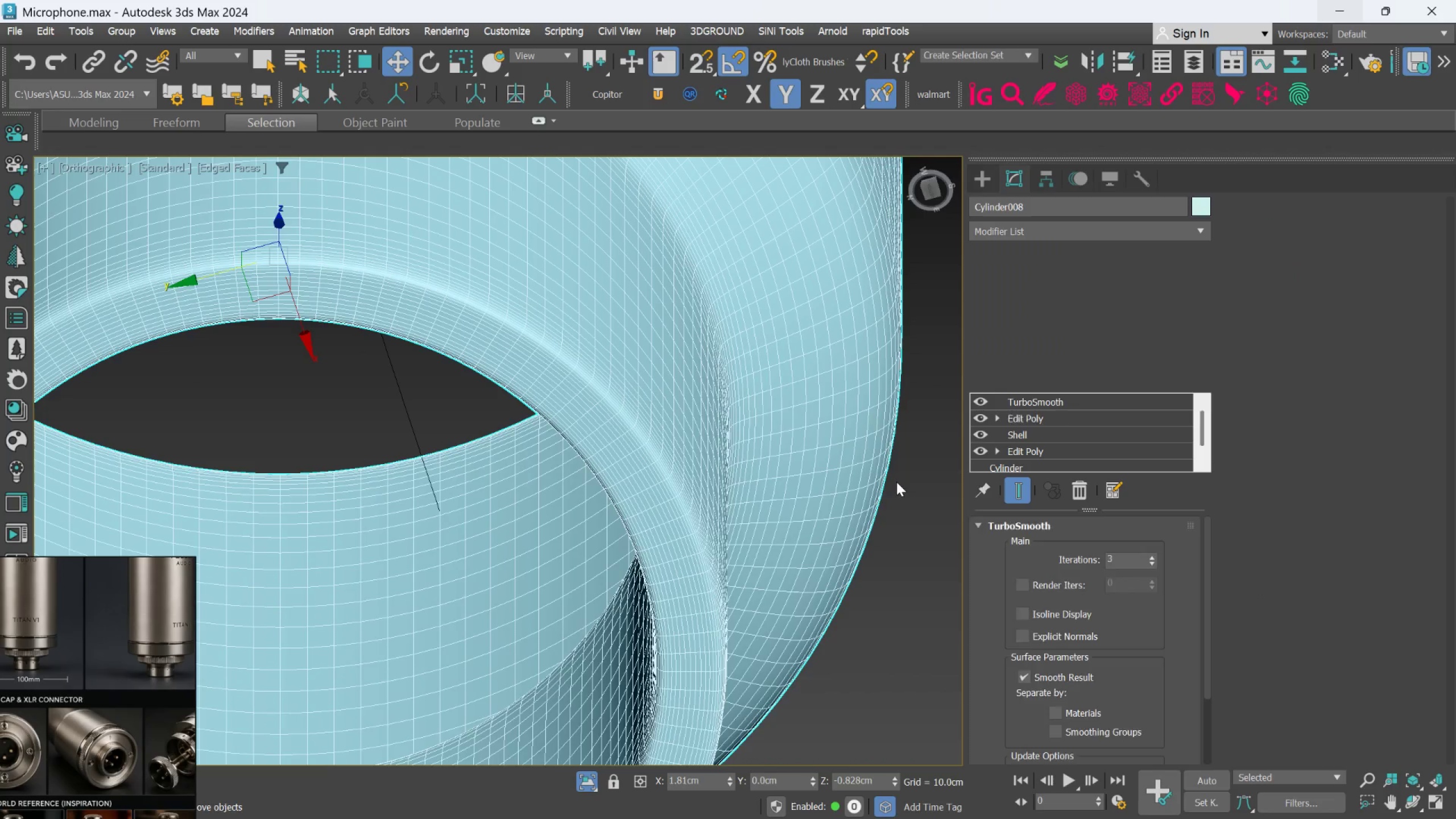 
scroll: coordinate [889, 495], scroll_direction: down, amount: 3.0
 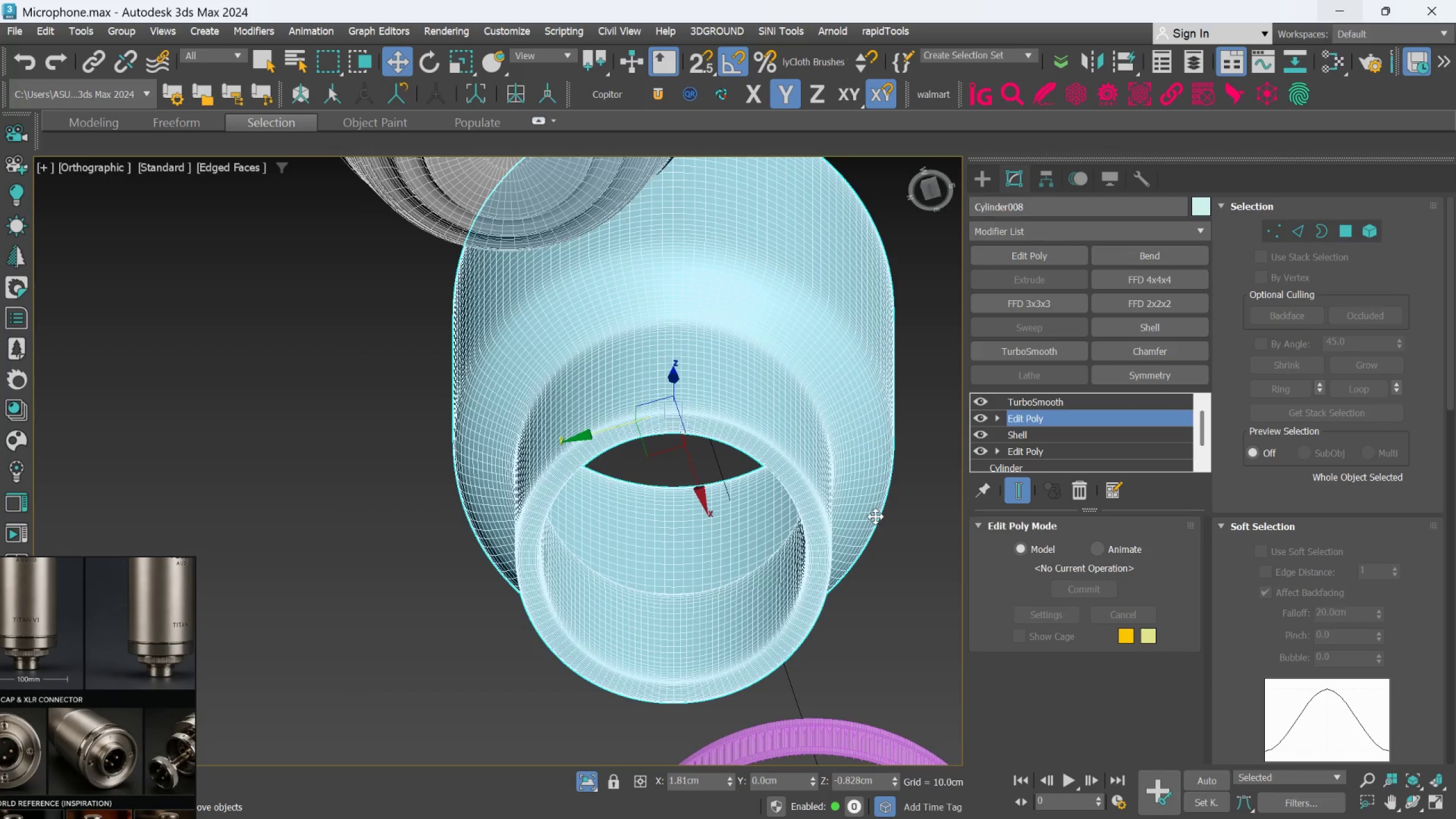 
hold_key(key=AltLeft, duration=0.59)
 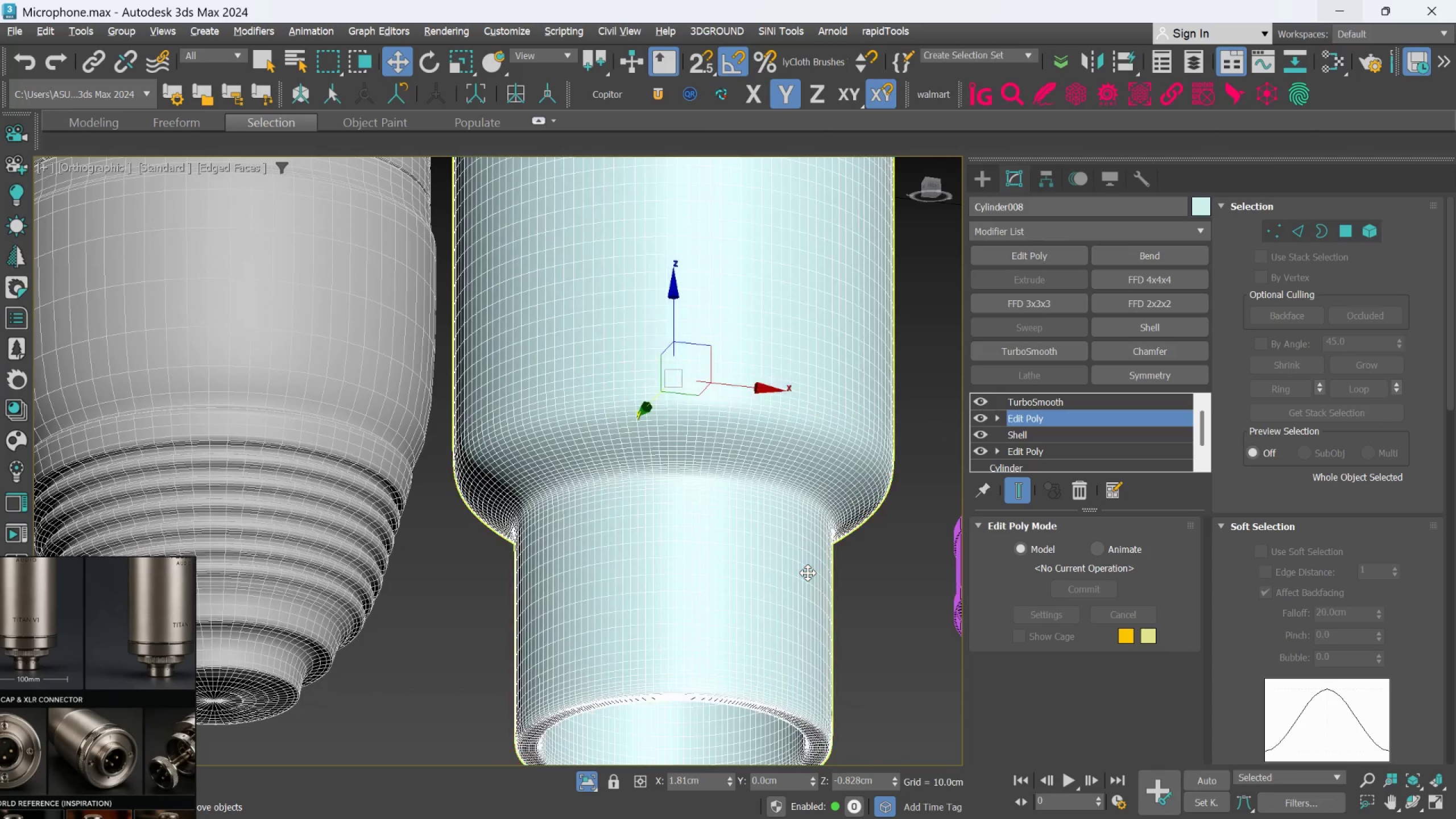 
hold_key(key=AltLeft, duration=0.44)
 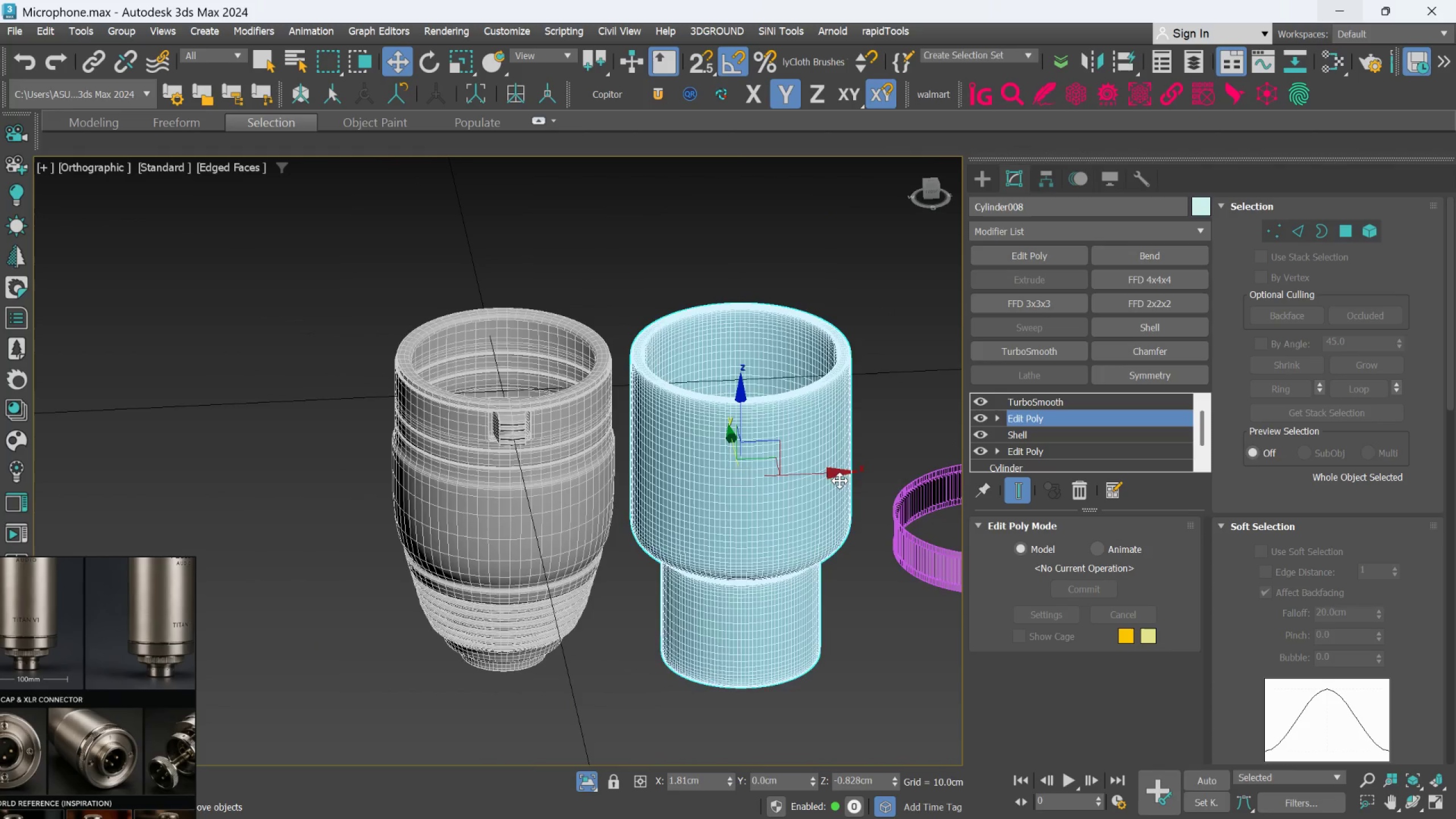 
scroll: coordinate [808, 573], scroll_direction: down, amount: 2.0
 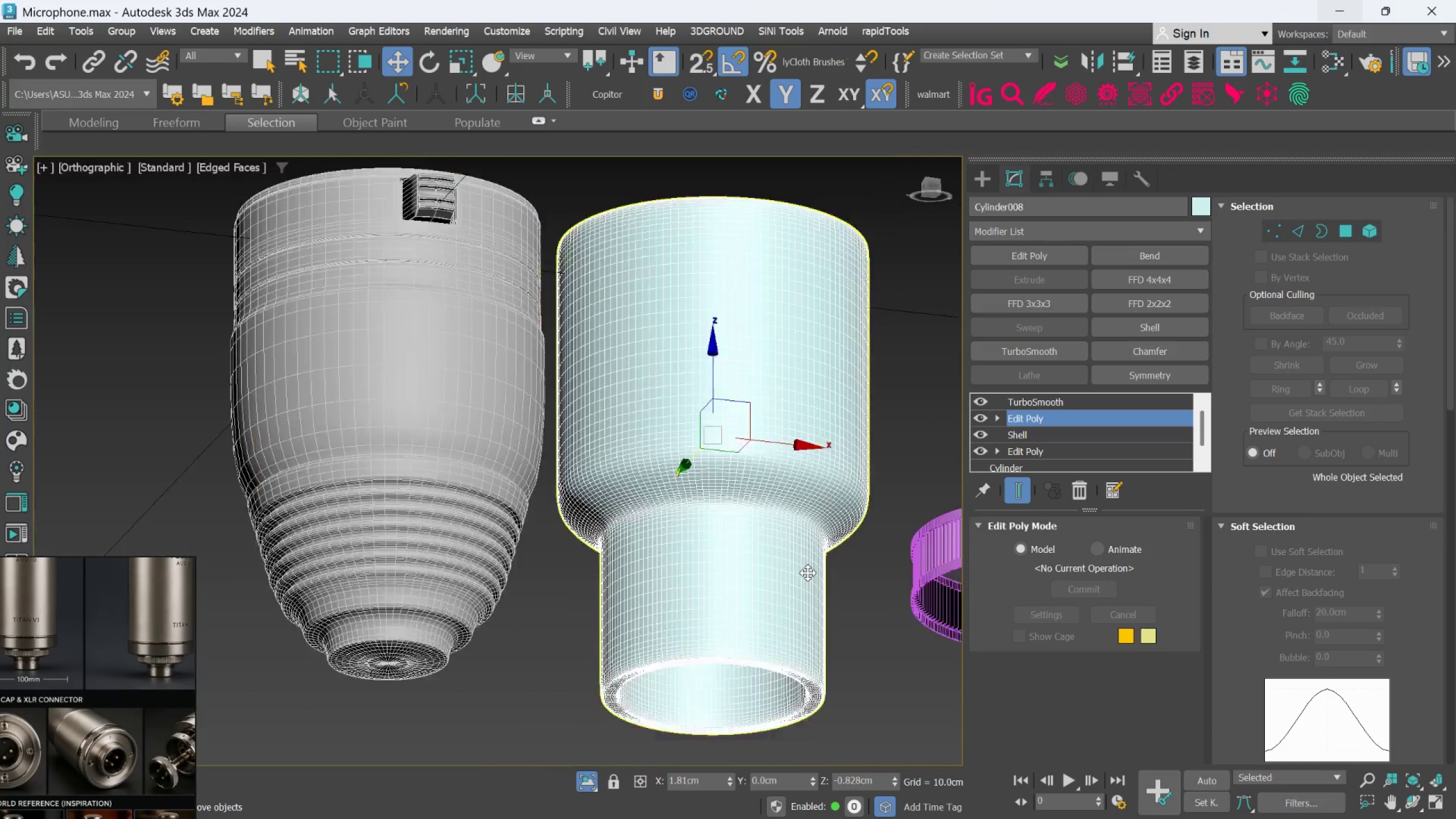 
scroll: coordinate [839, 474], scroll_direction: up, amount: 3.0
 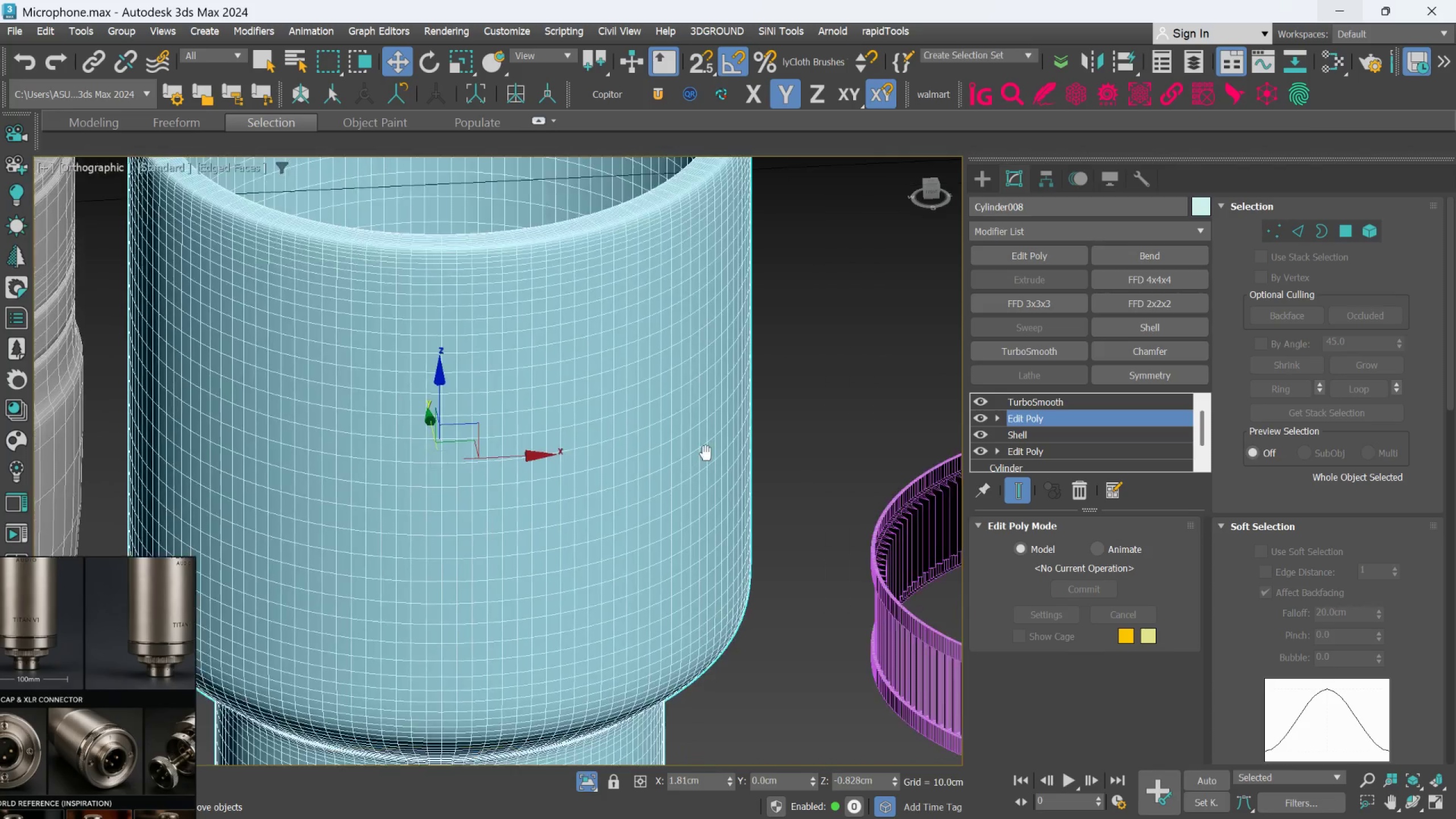 
scroll: coordinate [676, 510], scroll_direction: down, amount: 4.0
 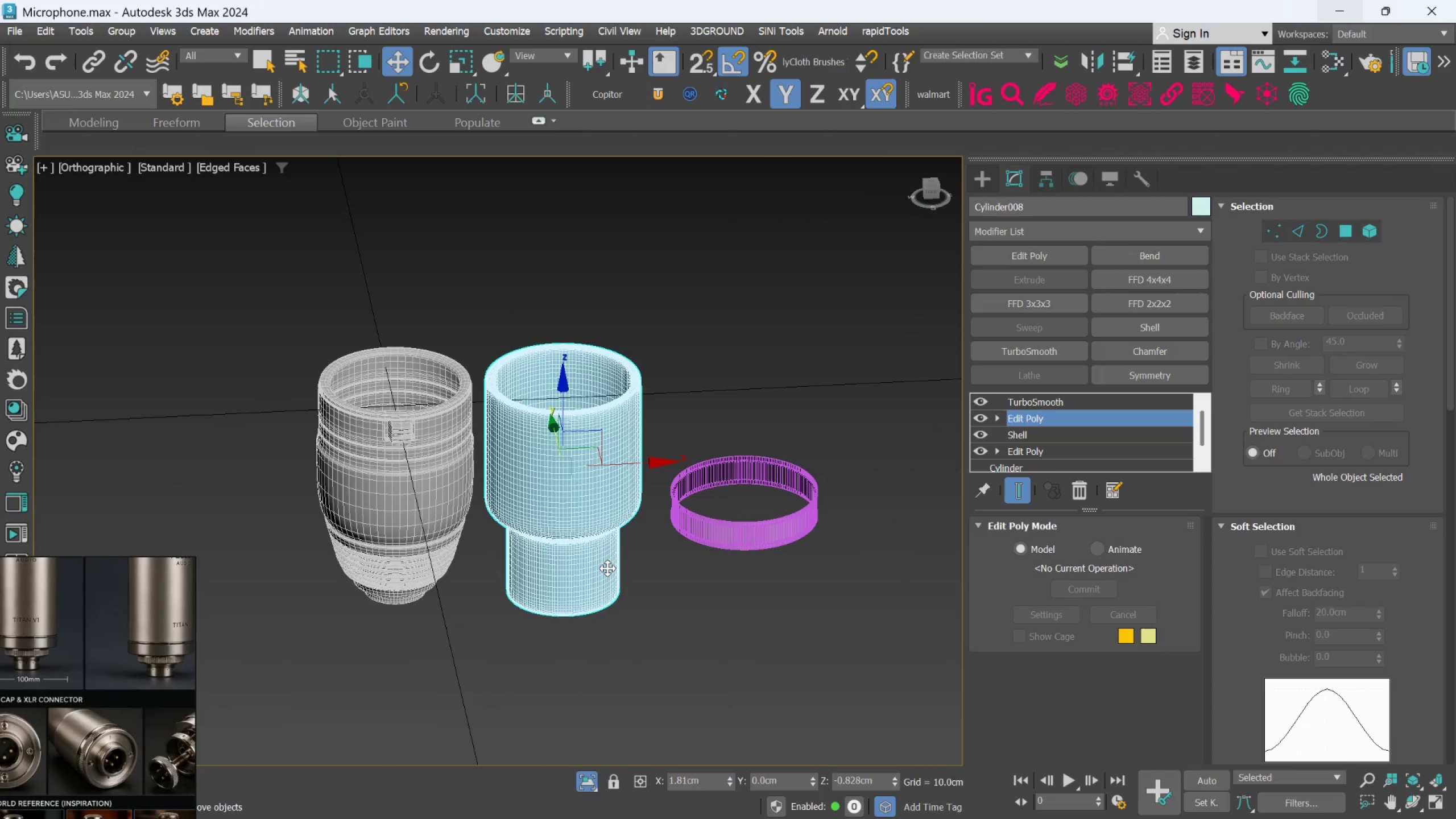 
scroll: coordinate [610, 568], scroll_direction: none, amount: 0.0
 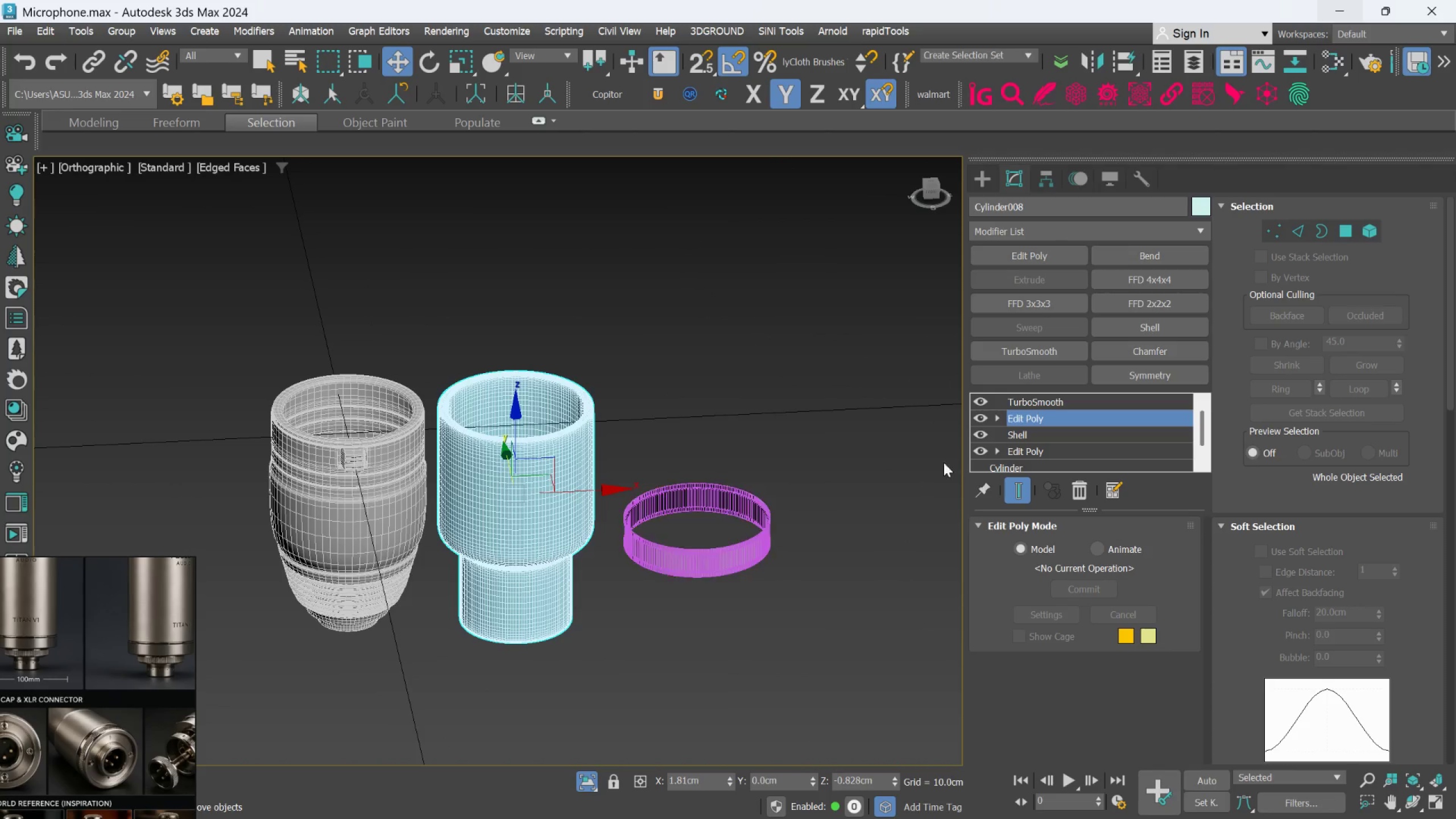 
left_click_drag(start_coordinate=[877, 342], to_coordinate=[875, 346])
 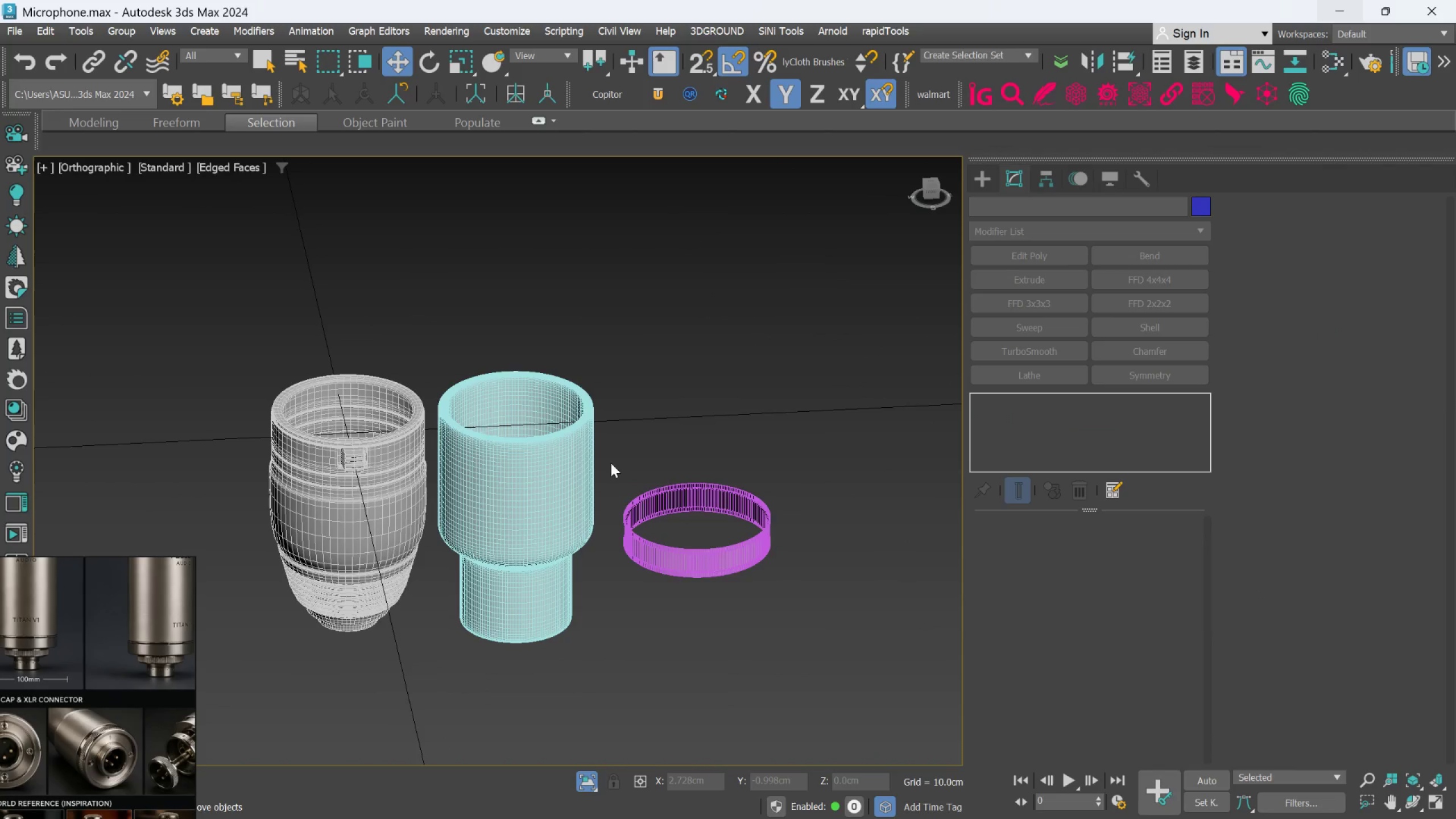 
scroll: coordinate [611, 463], scroll_direction: up, amount: 2.0
 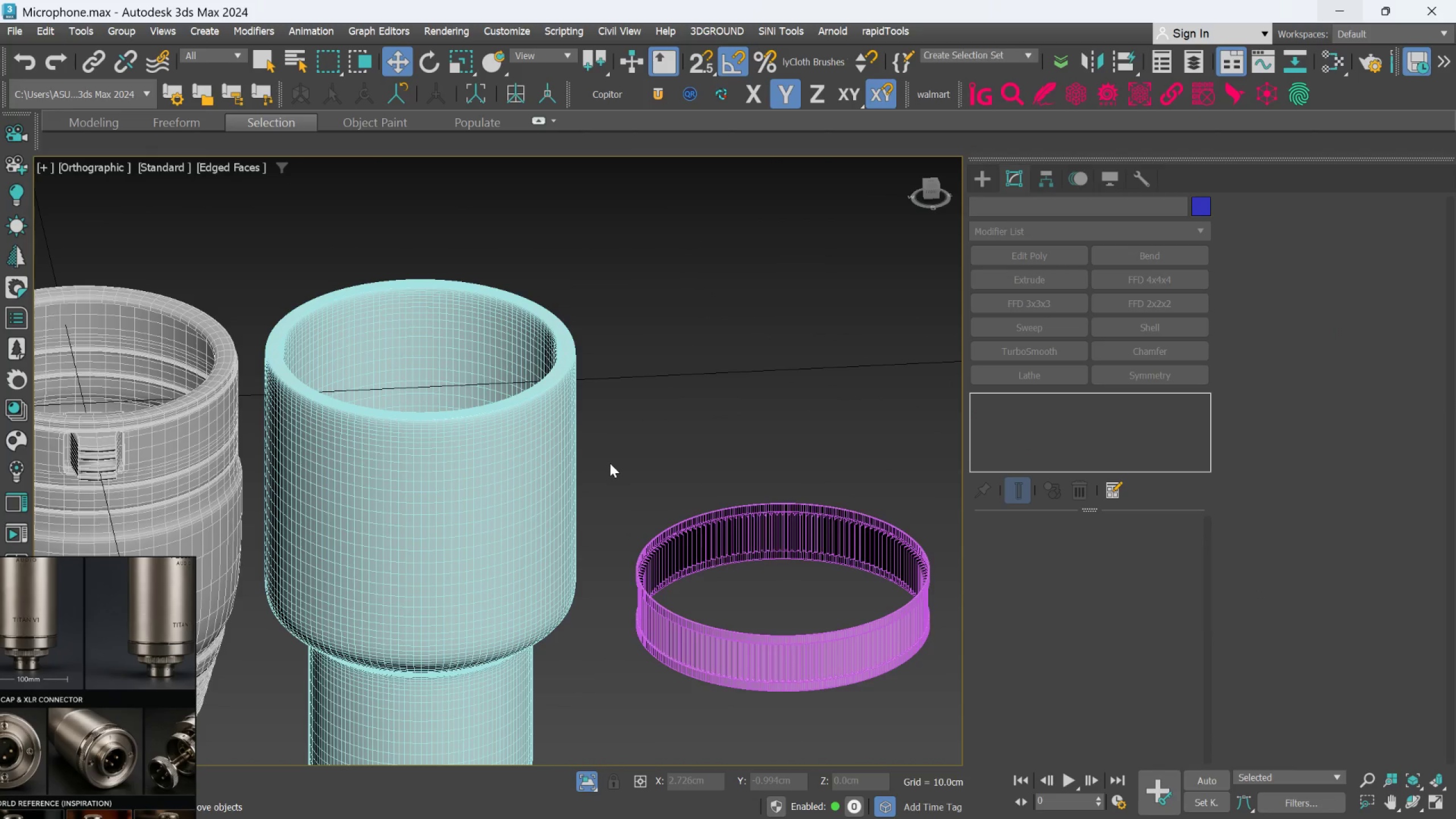 
key(F4)
 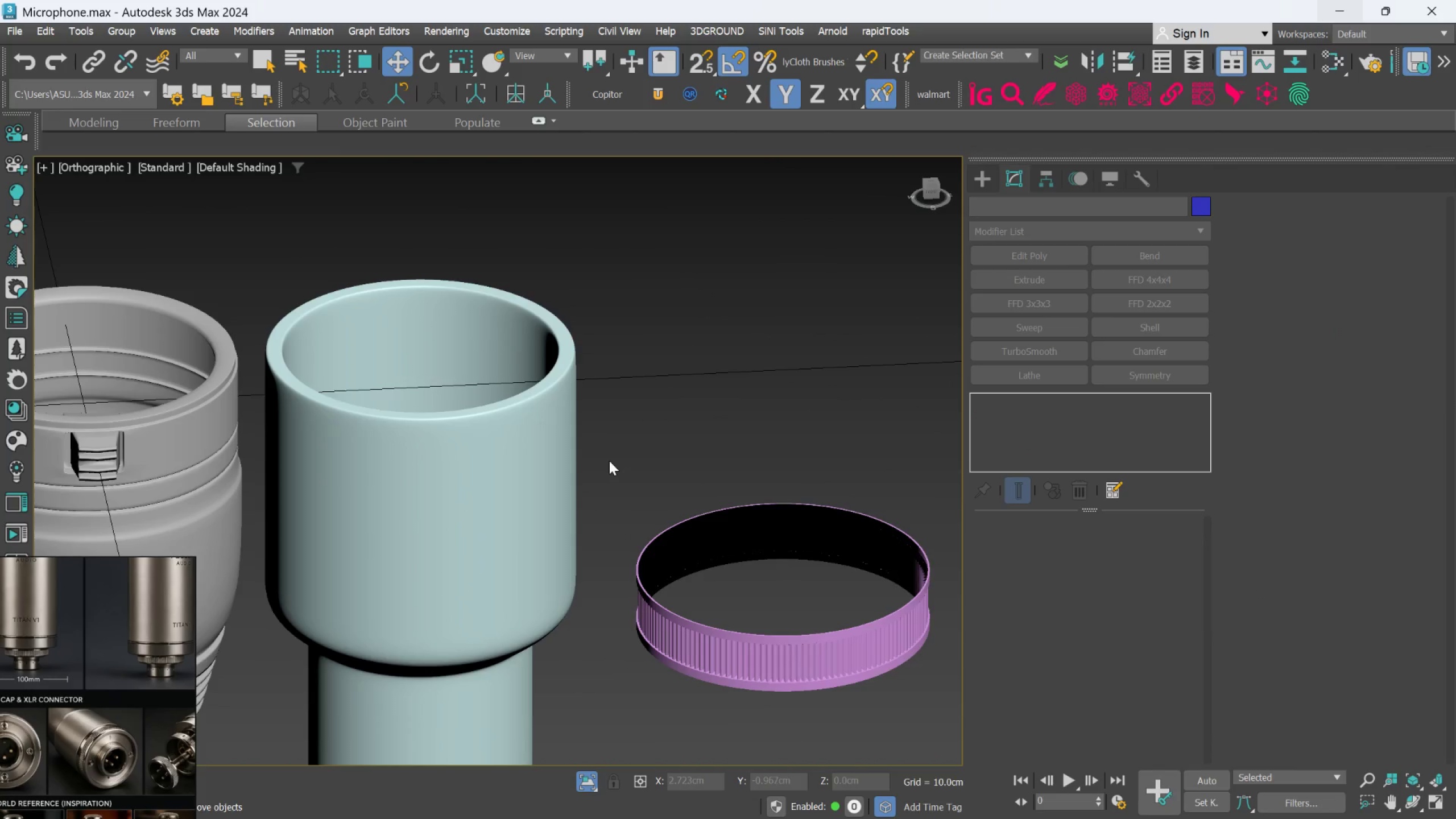 
scroll: coordinate [609, 461], scroll_direction: down, amount: 1.0
 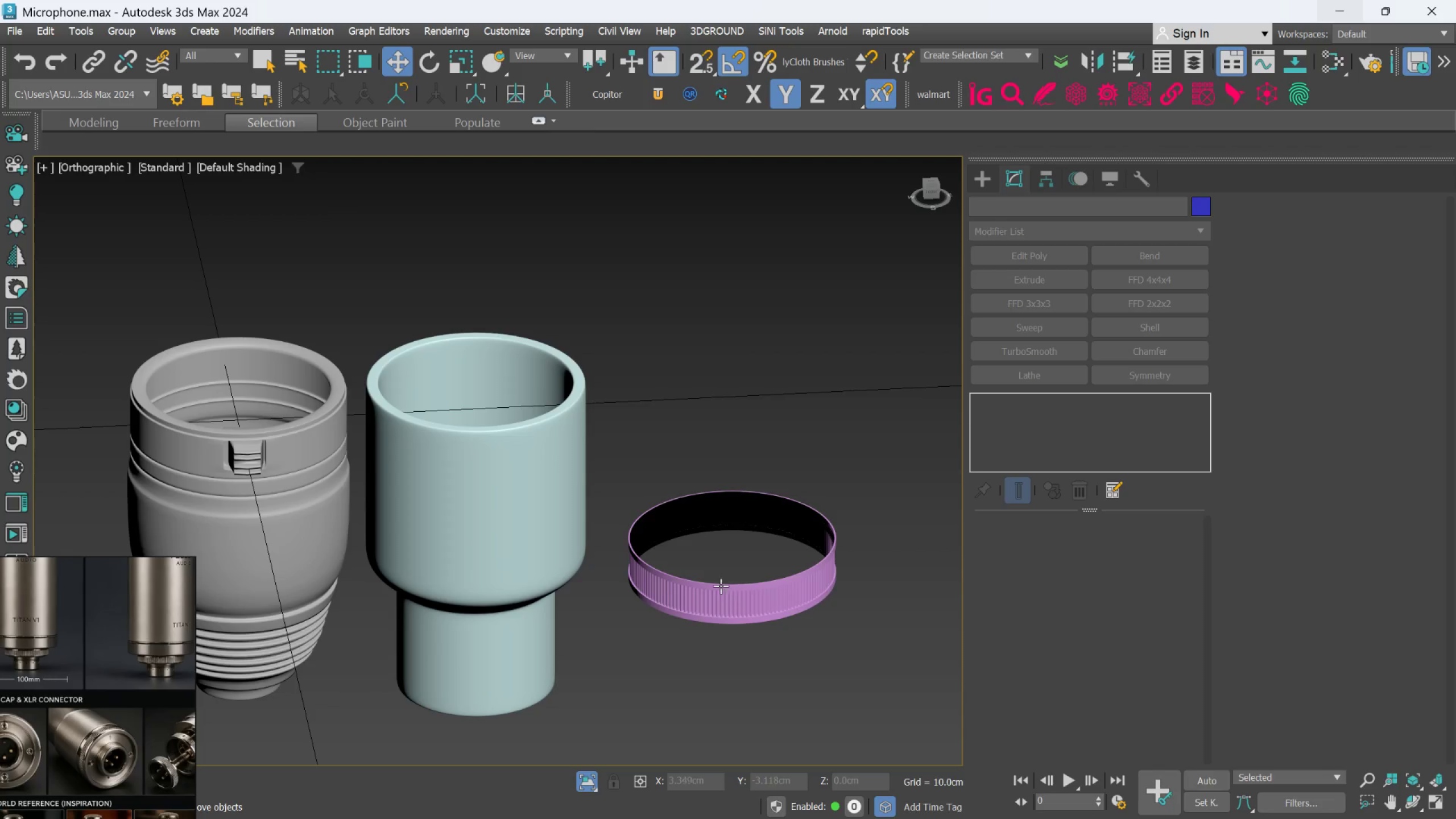 
left_click([720, 586])
 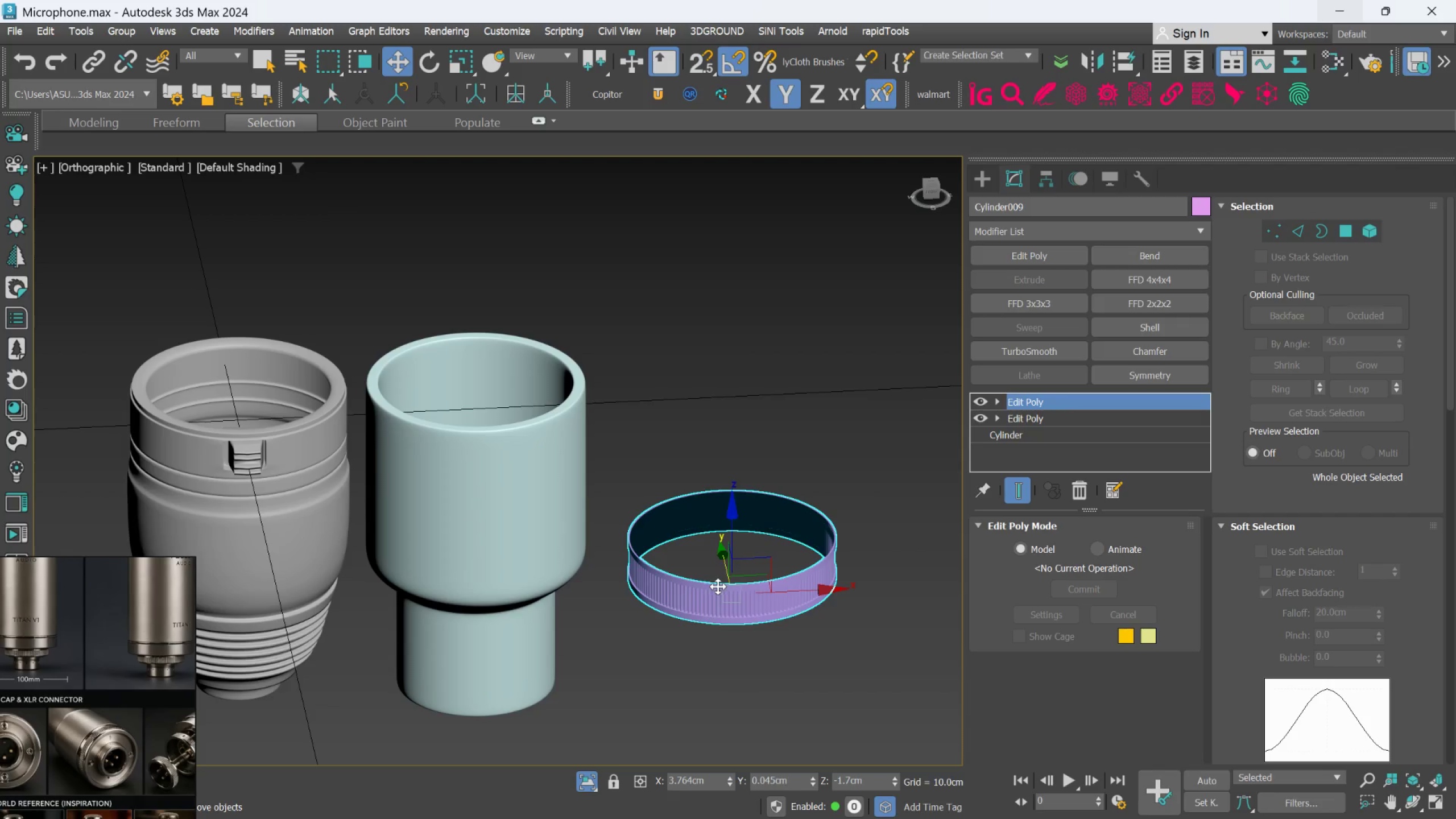 
key(F)
 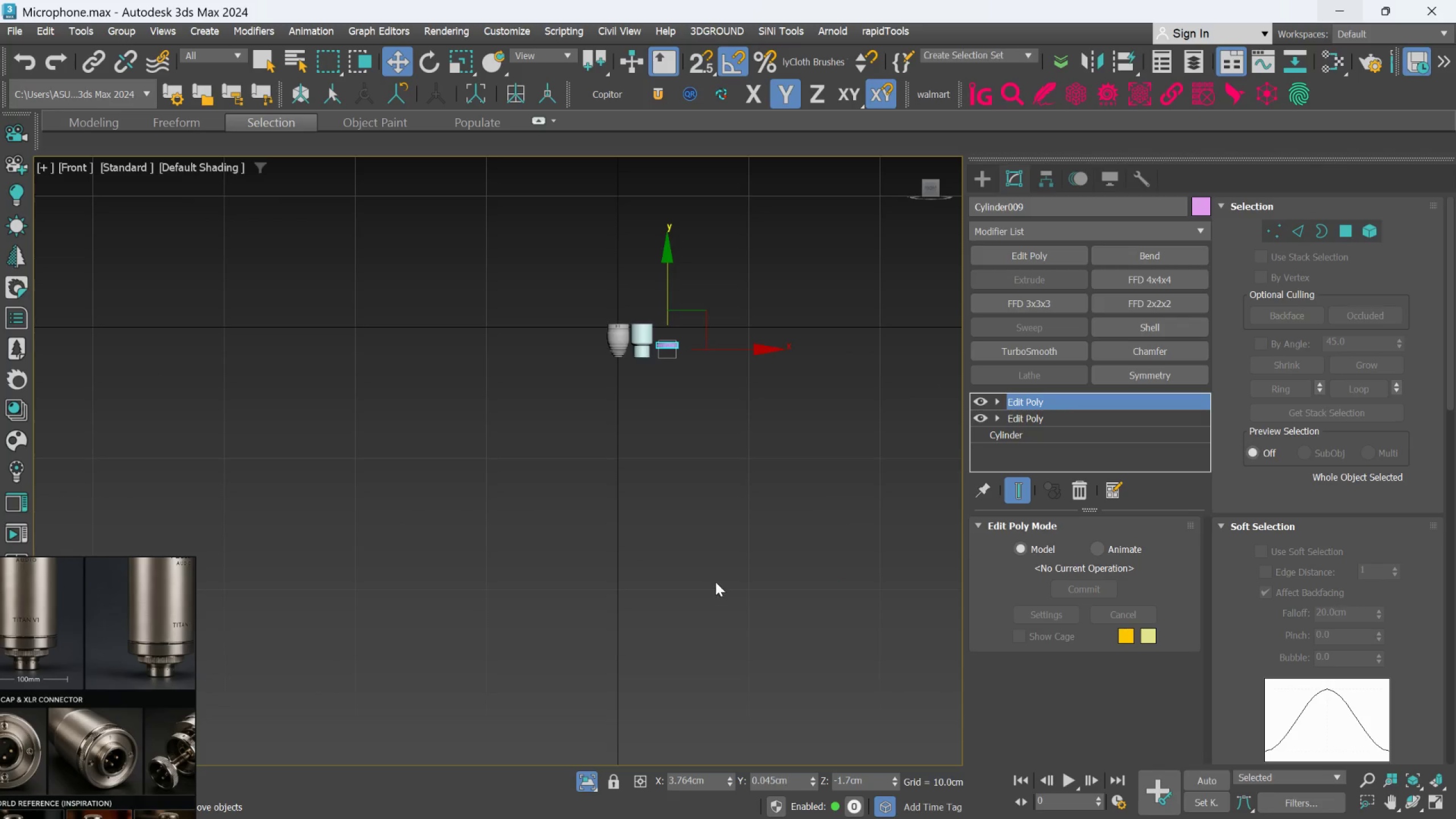 
scroll: coordinate [635, 512], scroll_direction: up, amount: 4.0
 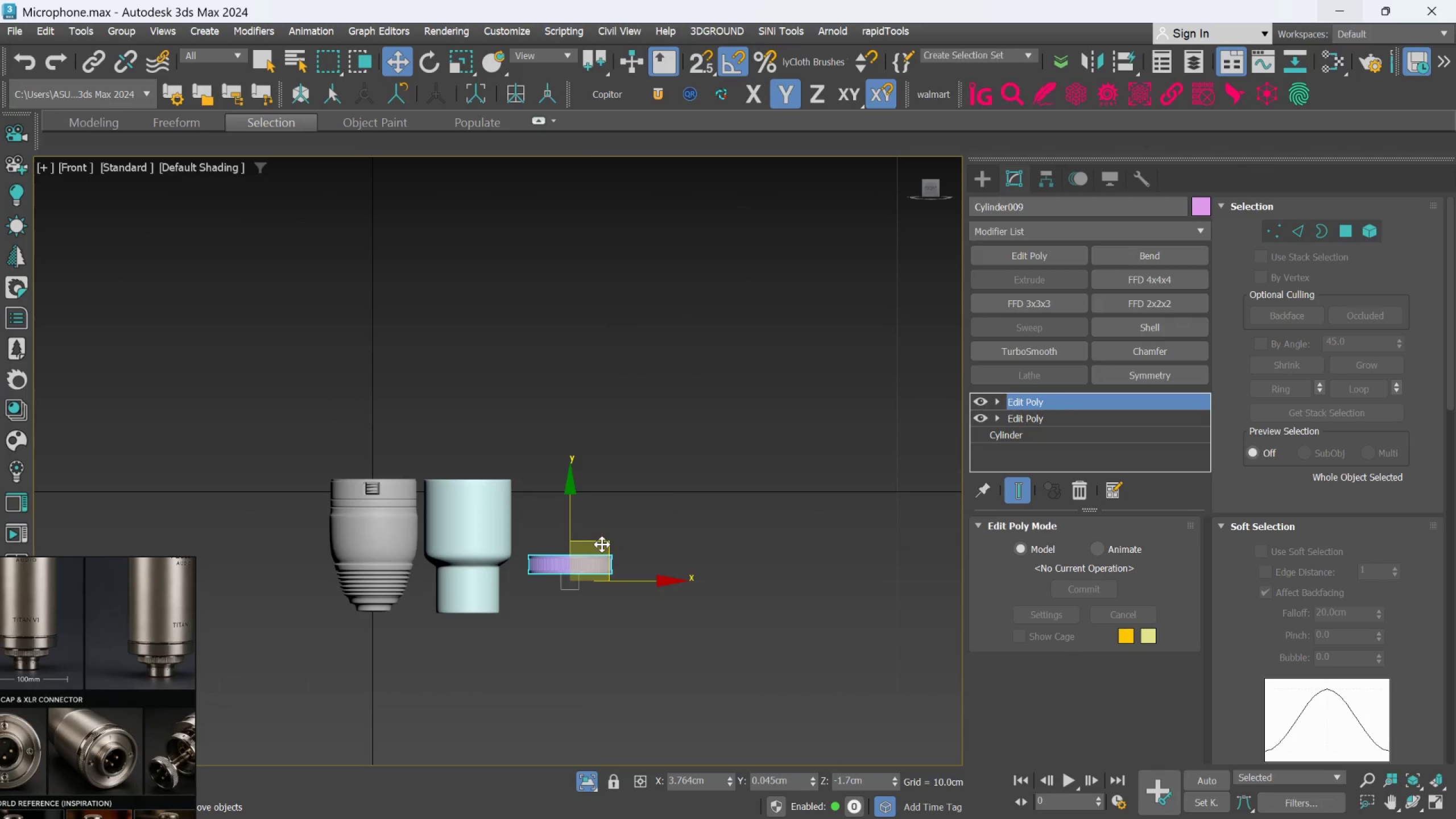 
left_click_drag(start_coordinate=[605, 543], to_coordinate=[502, 477])
 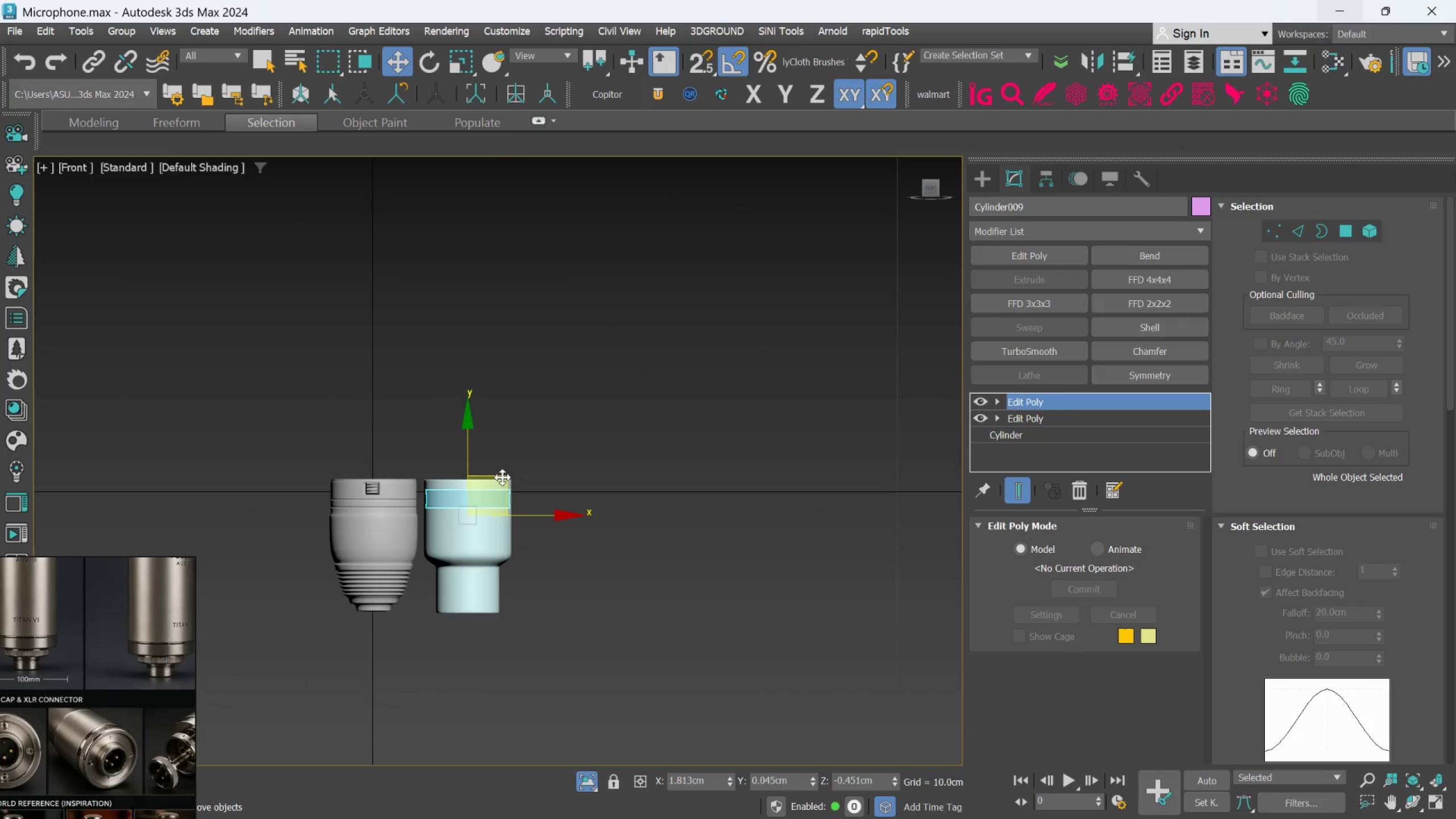 
hold_key(key=AltLeft, duration=0.76)
 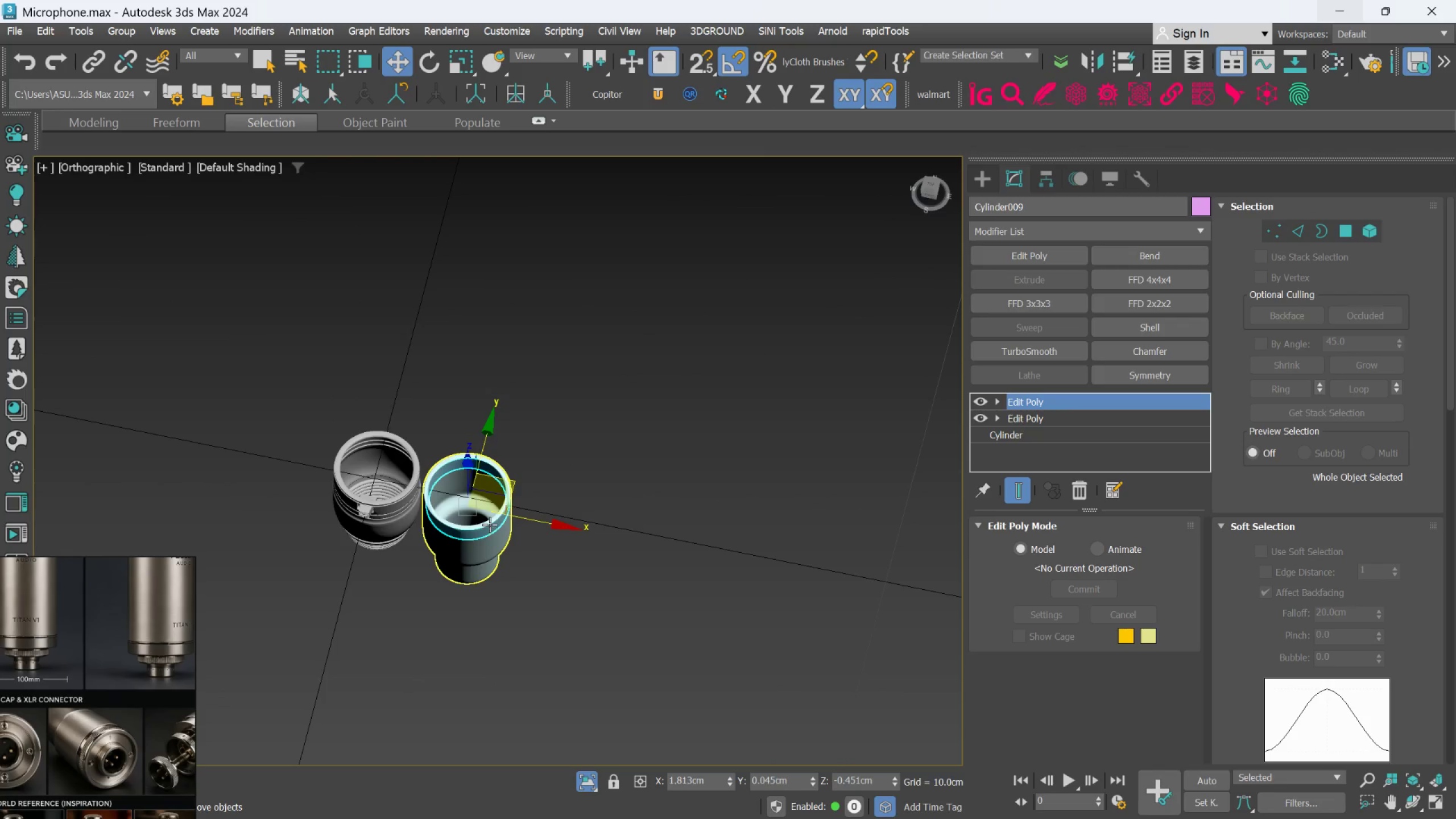 
scroll: coordinate [490, 524], scroll_direction: up, amount: 1.0
 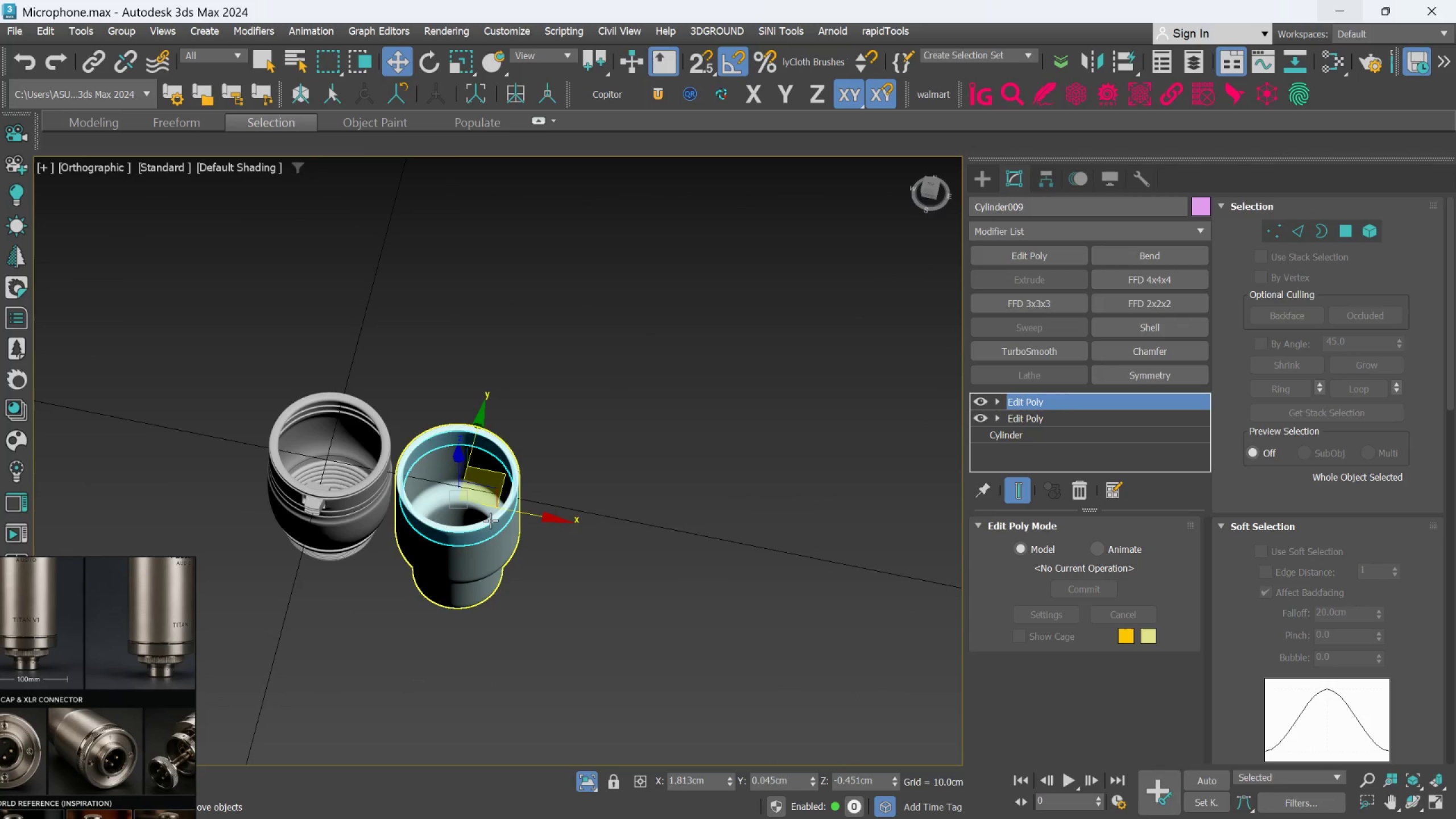 
key(R)
 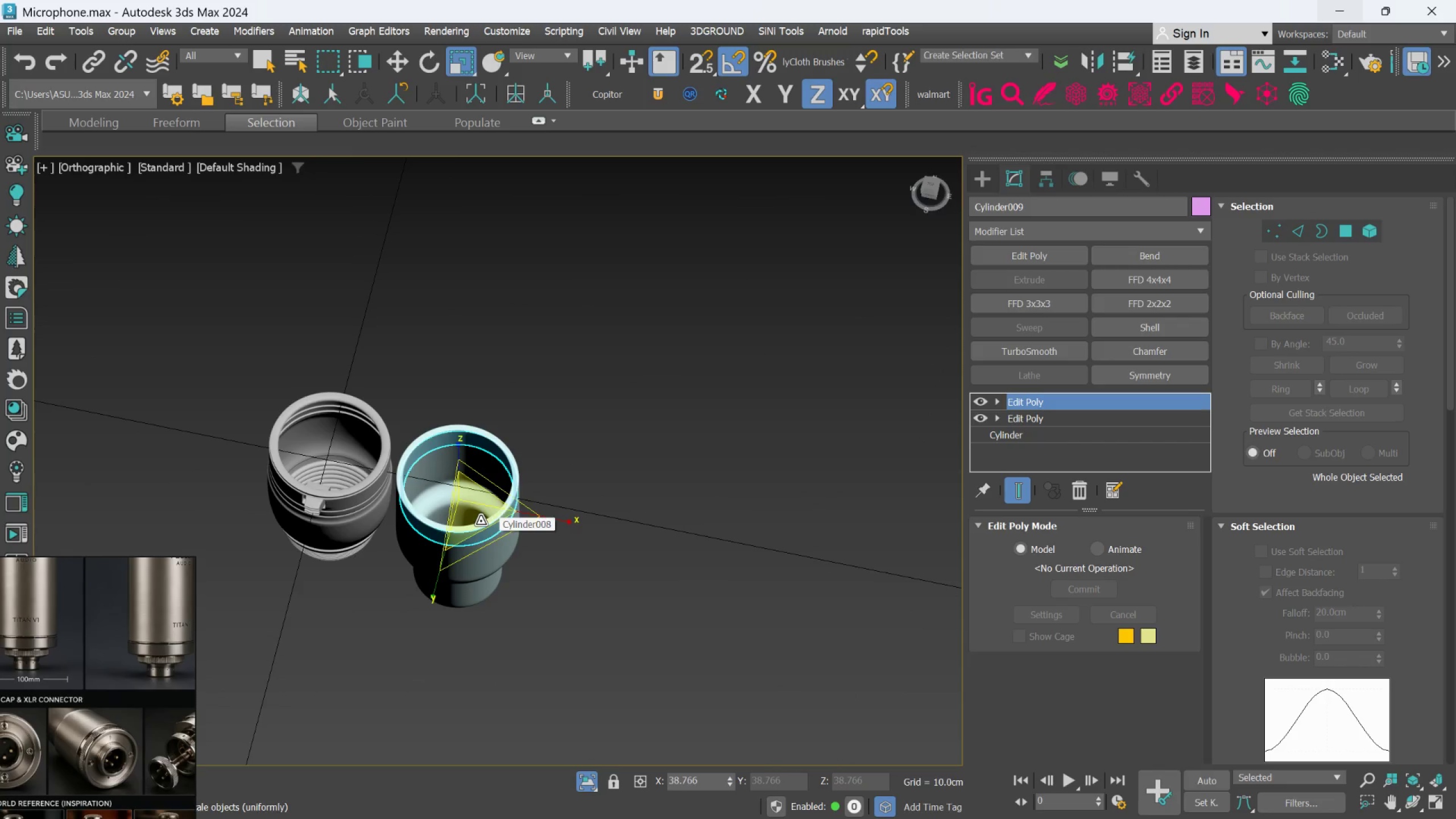 
left_click_drag(start_coordinate=[481, 516], to_coordinate=[479, 506])
 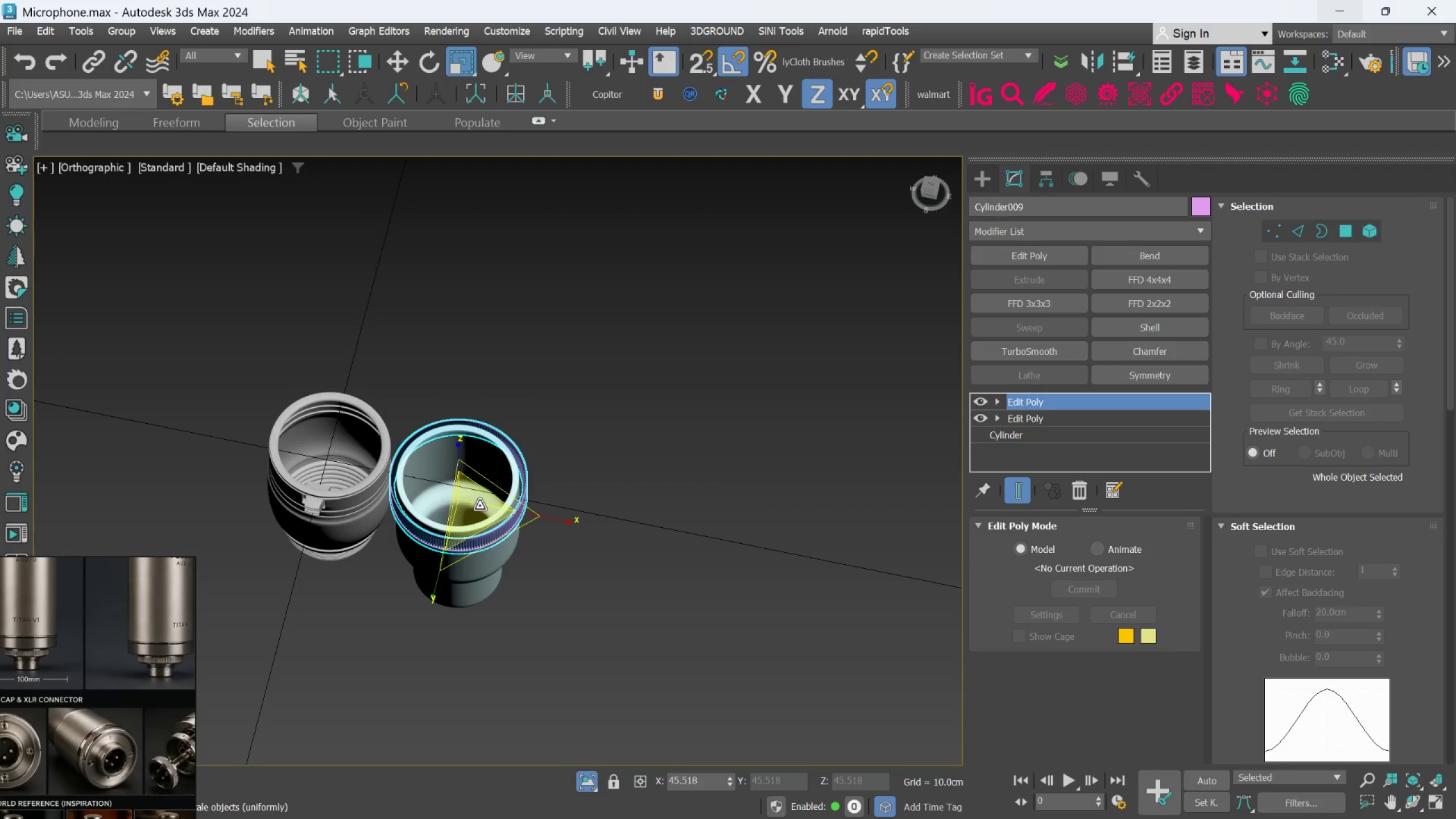 
scroll: coordinate [479, 506], scroll_direction: up, amount: 2.0
 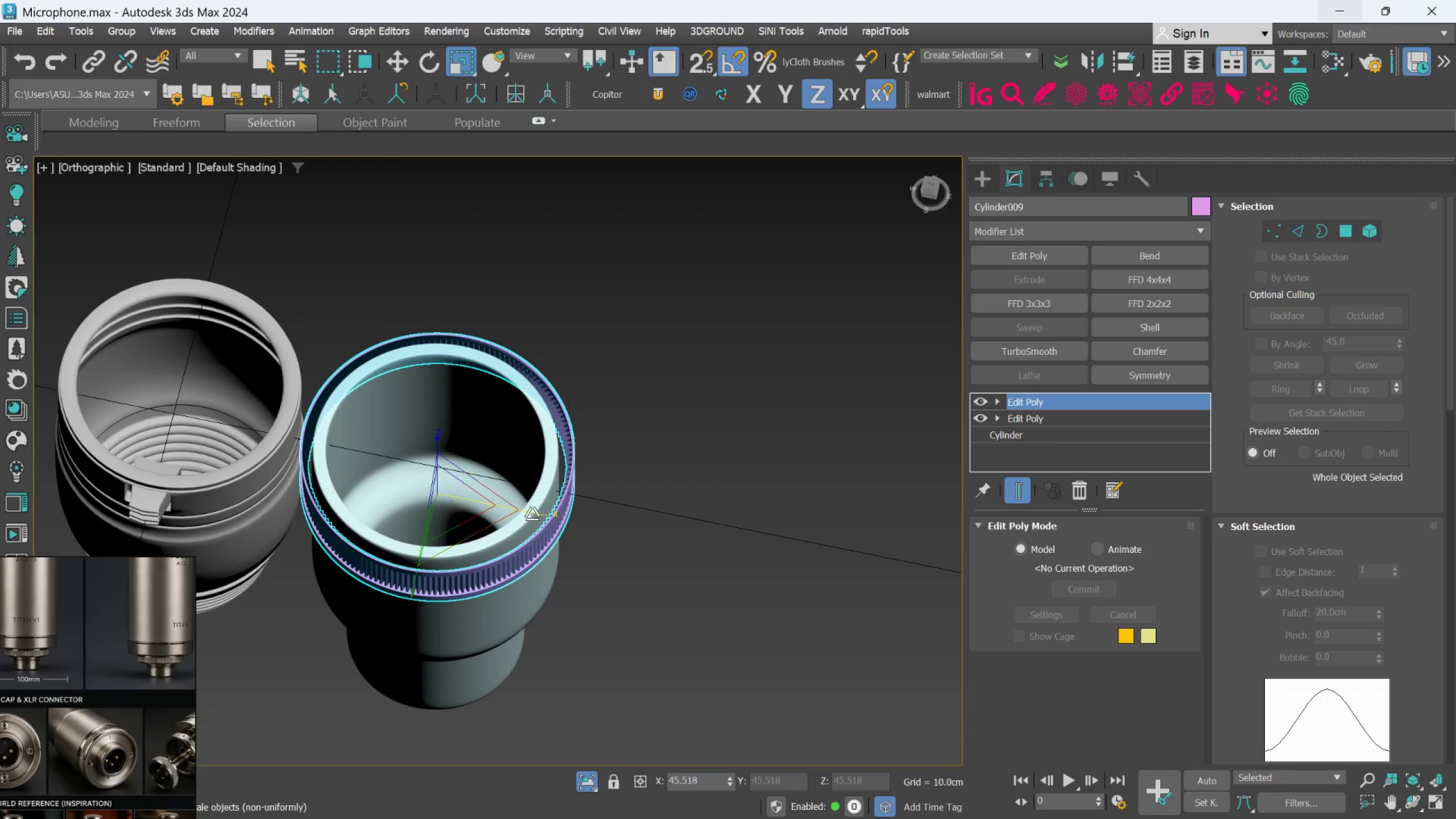 
key(T)
 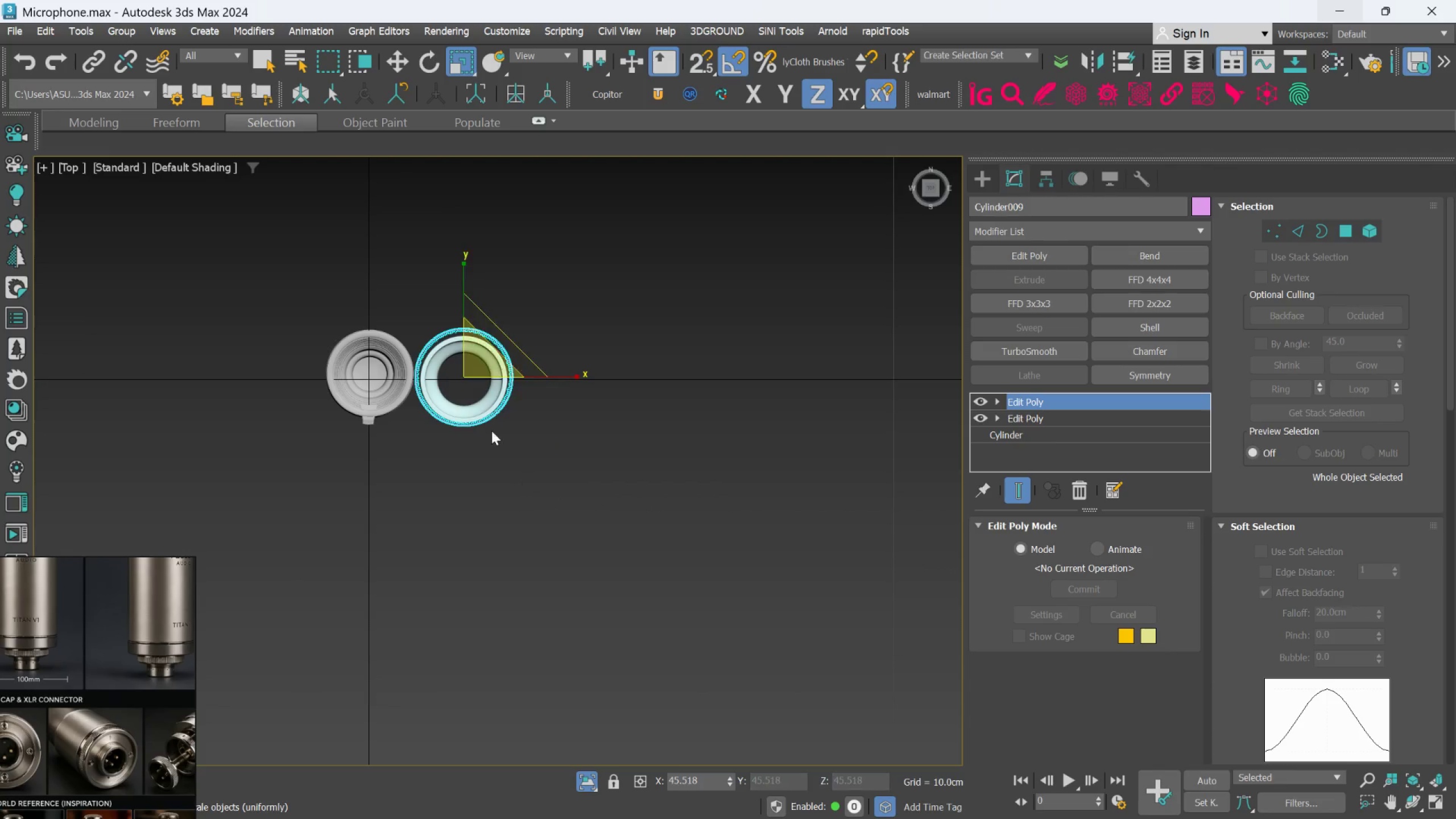 
scroll: coordinate [480, 406], scroll_direction: up, amount: 3.0
 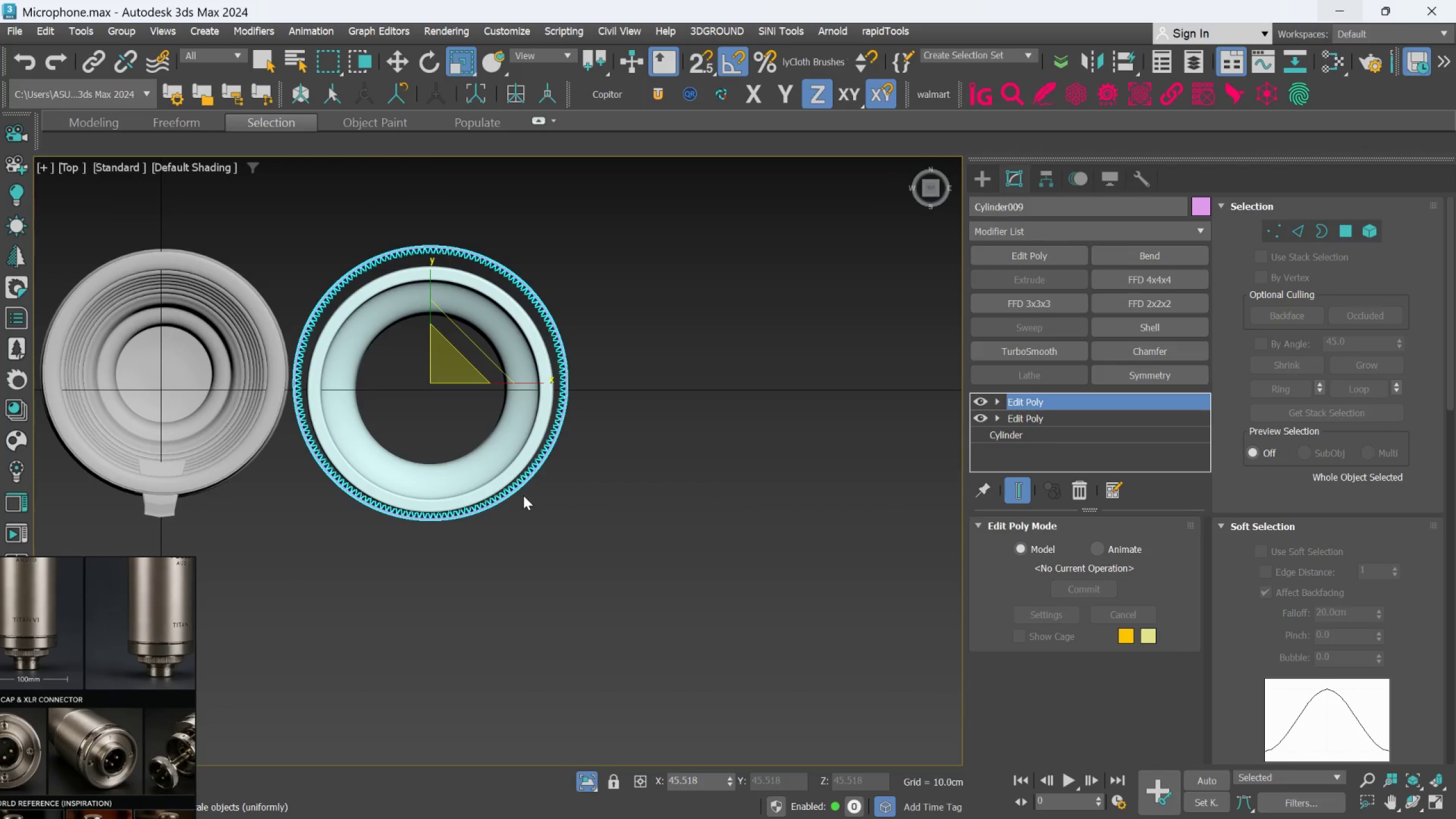 
type(sw)
 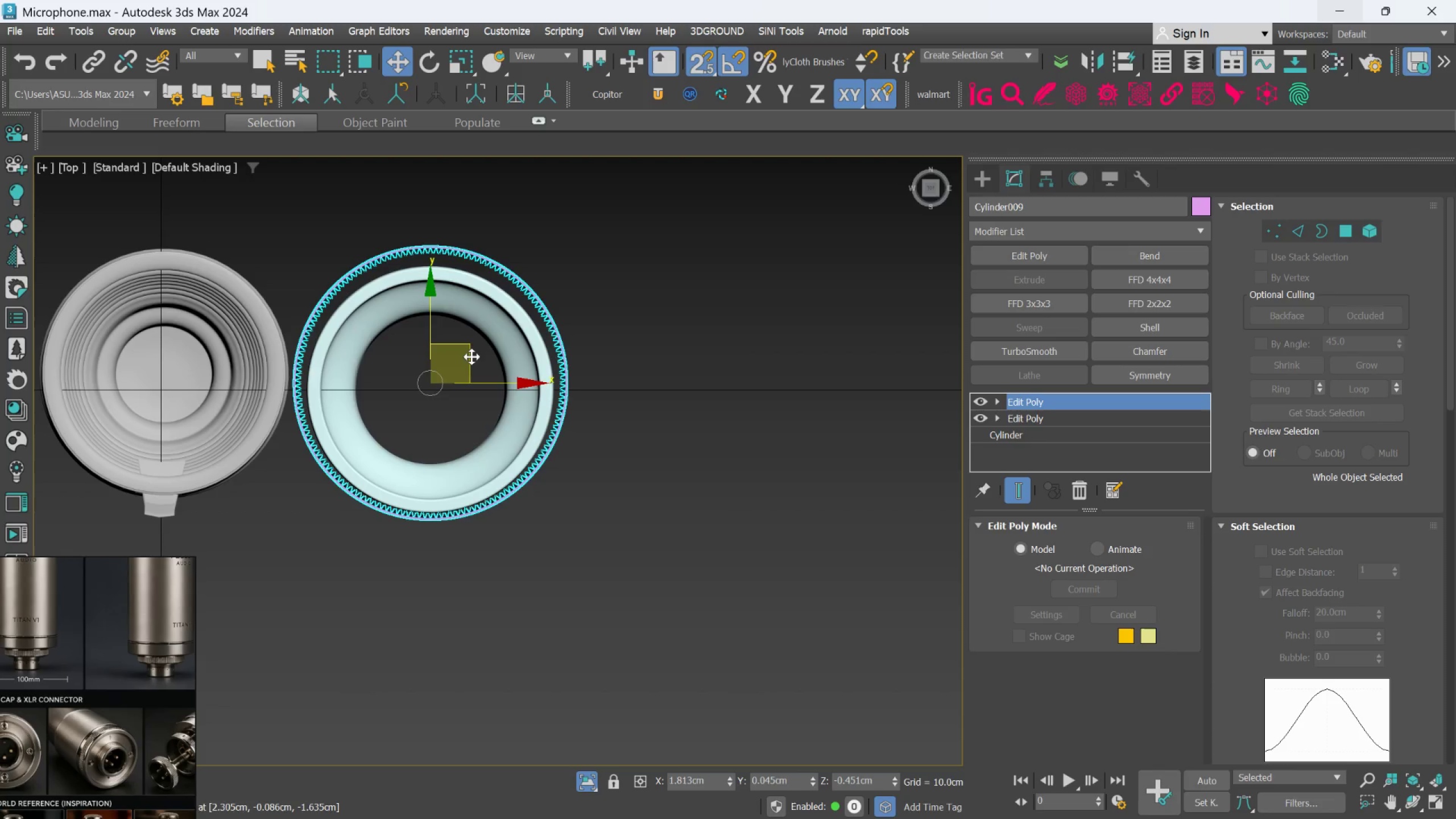 
left_click_drag(start_coordinate=[469, 349], to_coordinate=[428, 388])
 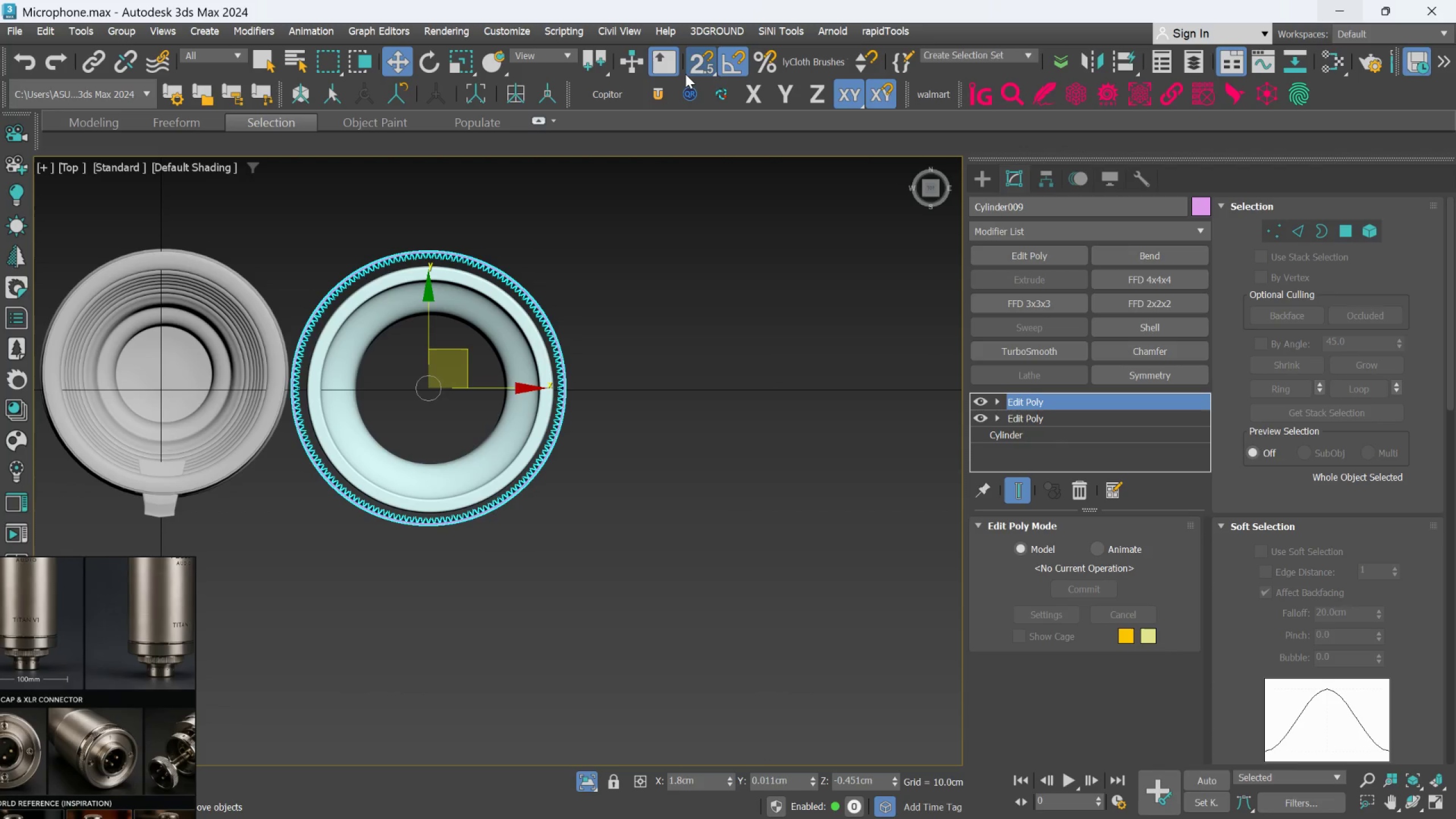 
left_click_drag(start_coordinate=[692, 72], to_coordinate=[696, 159])
 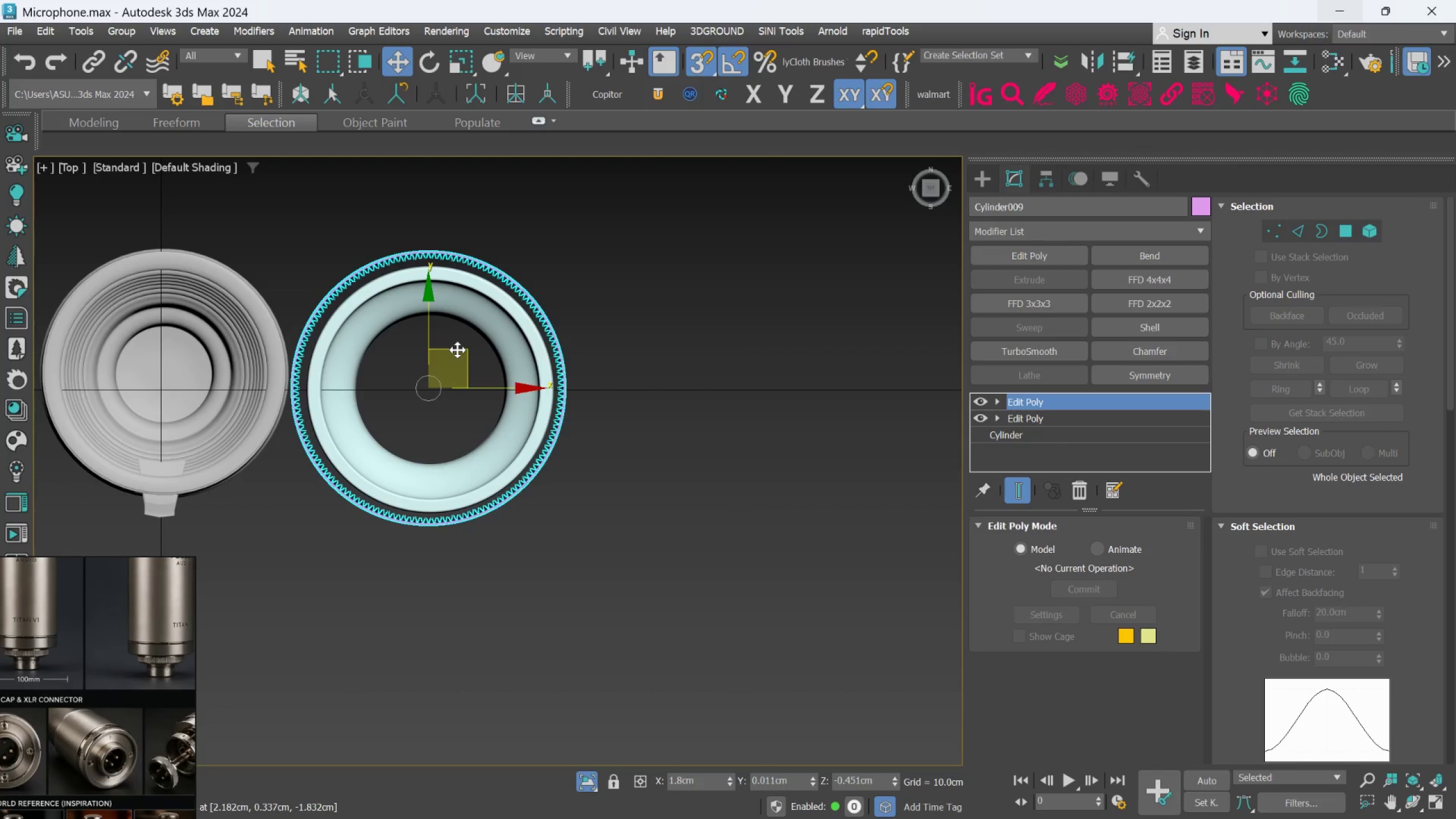 
left_click_drag(start_coordinate=[458, 350], to_coordinate=[433, 389])
 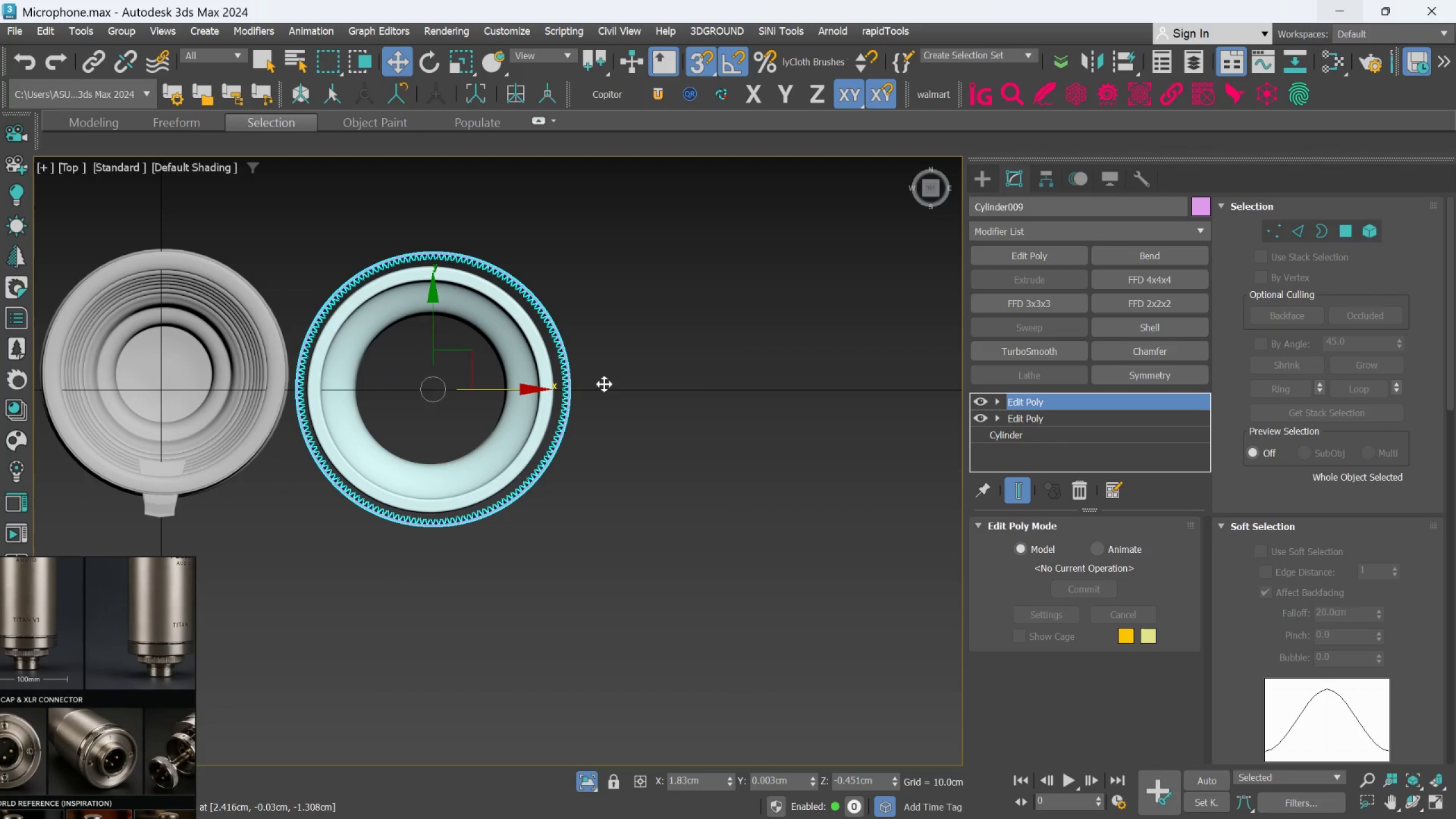 
mouse_move([684, 406])
 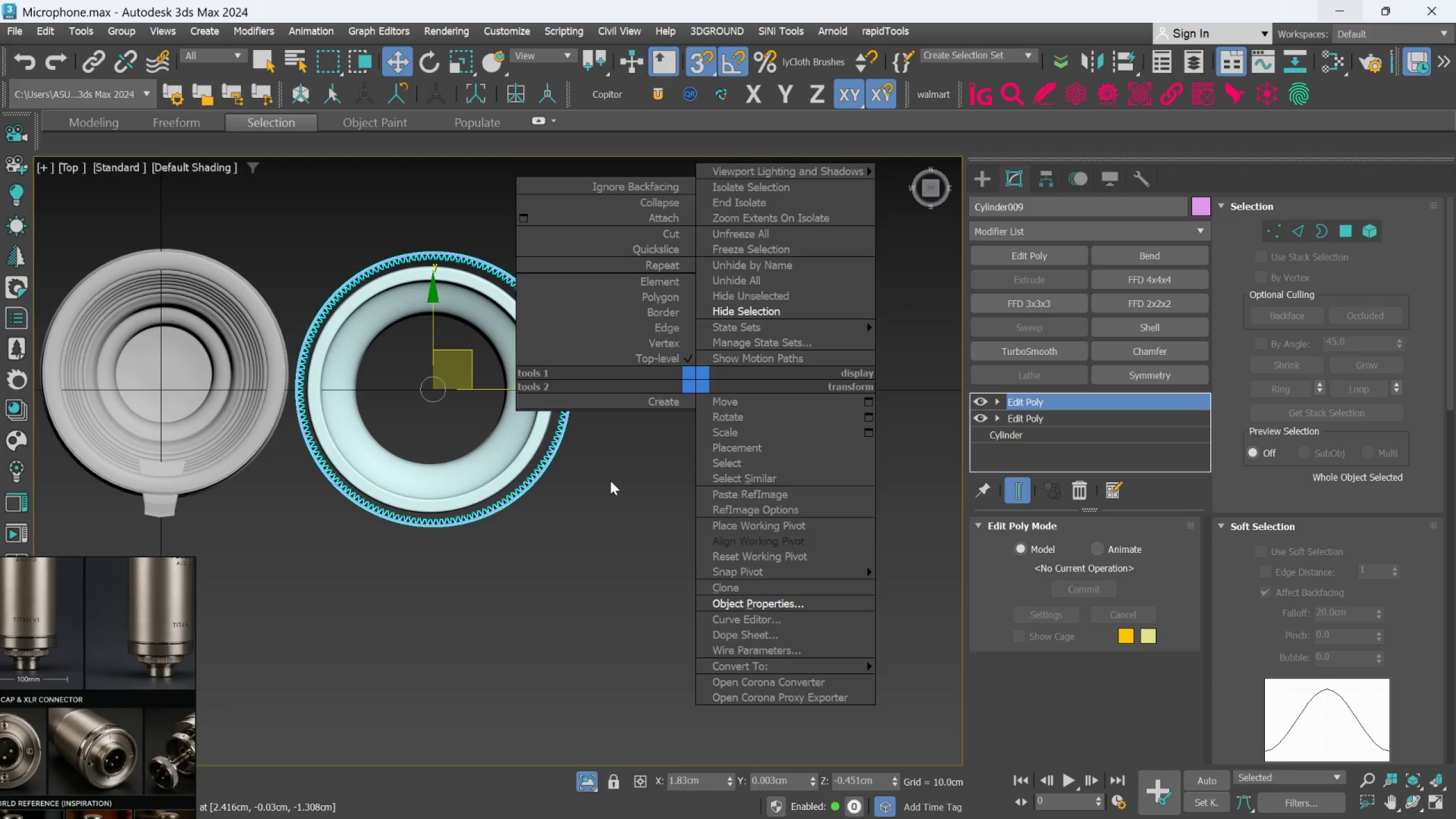 
left_click([610, 481])
 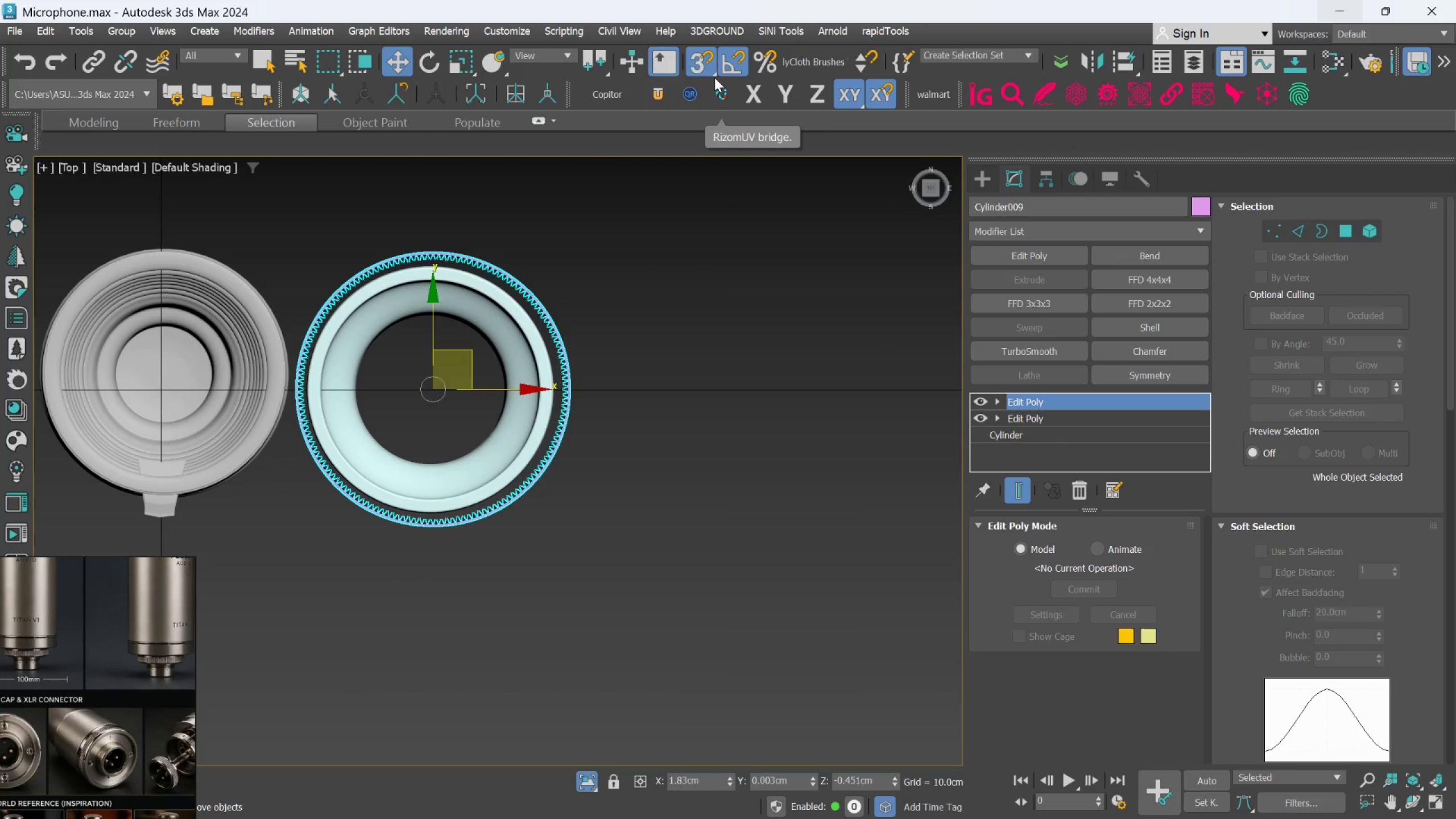 
left_click_drag(start_coordinate=[711, 70], to_coordinate=[703, 121])
 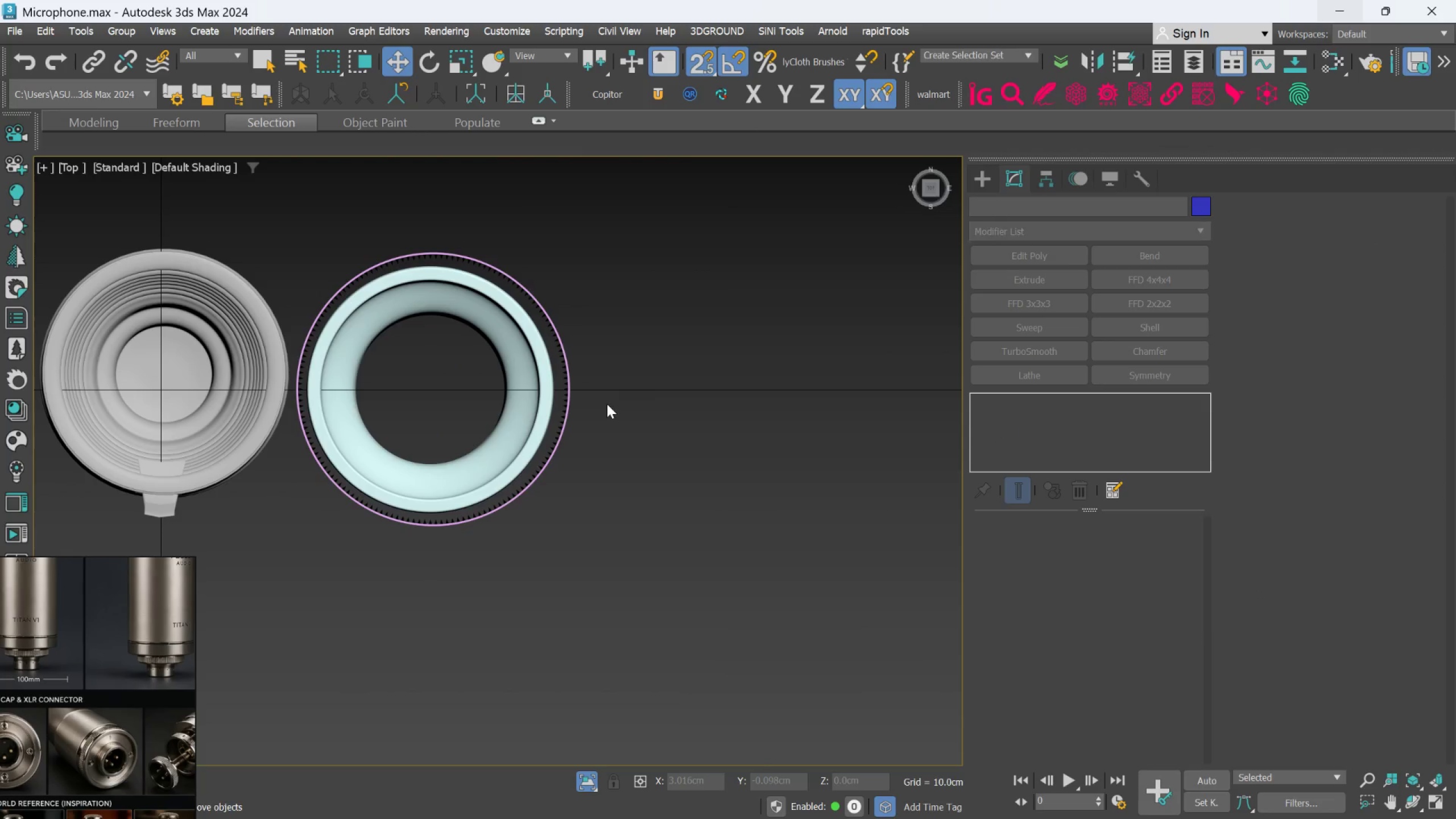 
left_click([570, 396])
 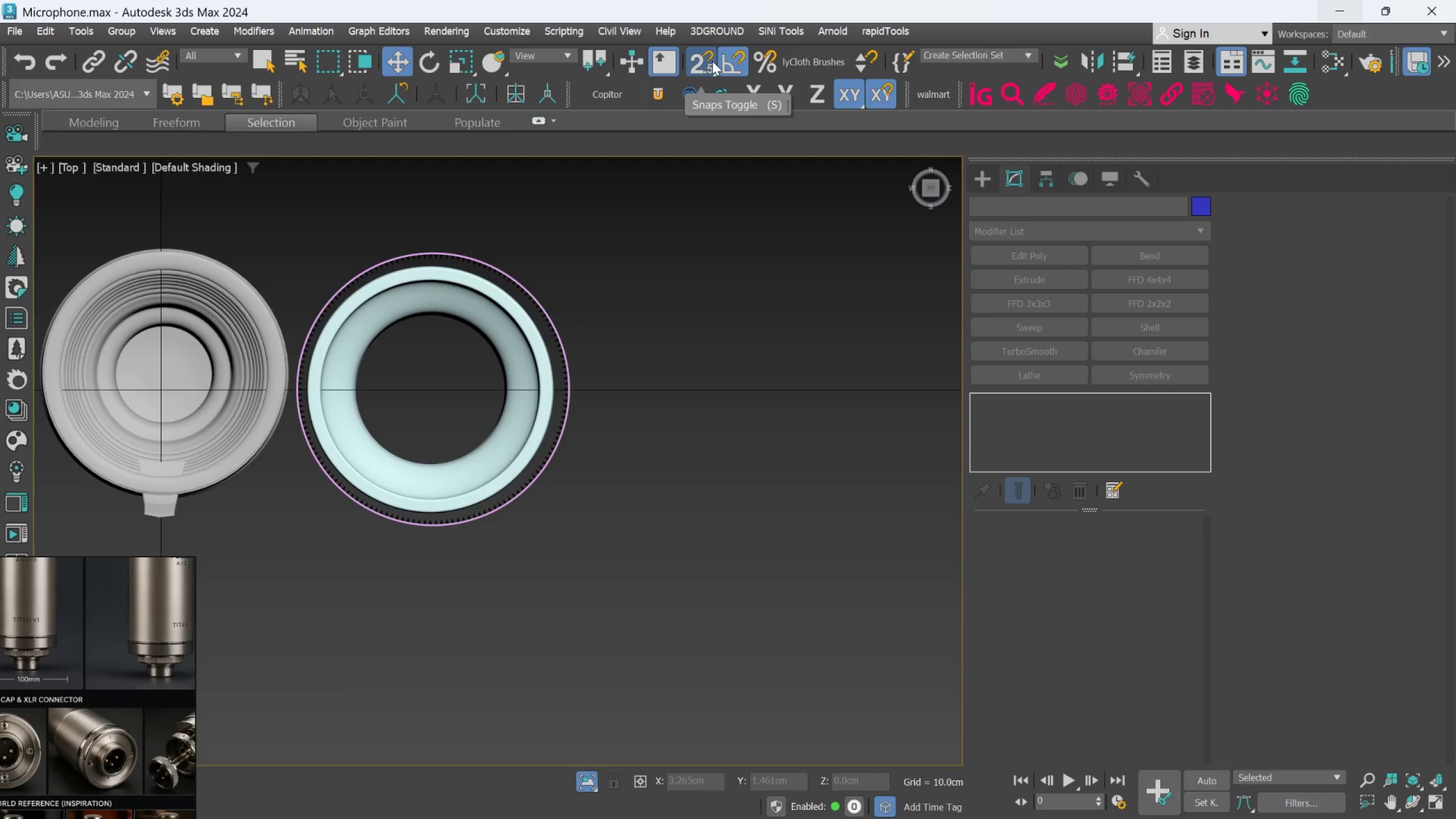 
key(S)
 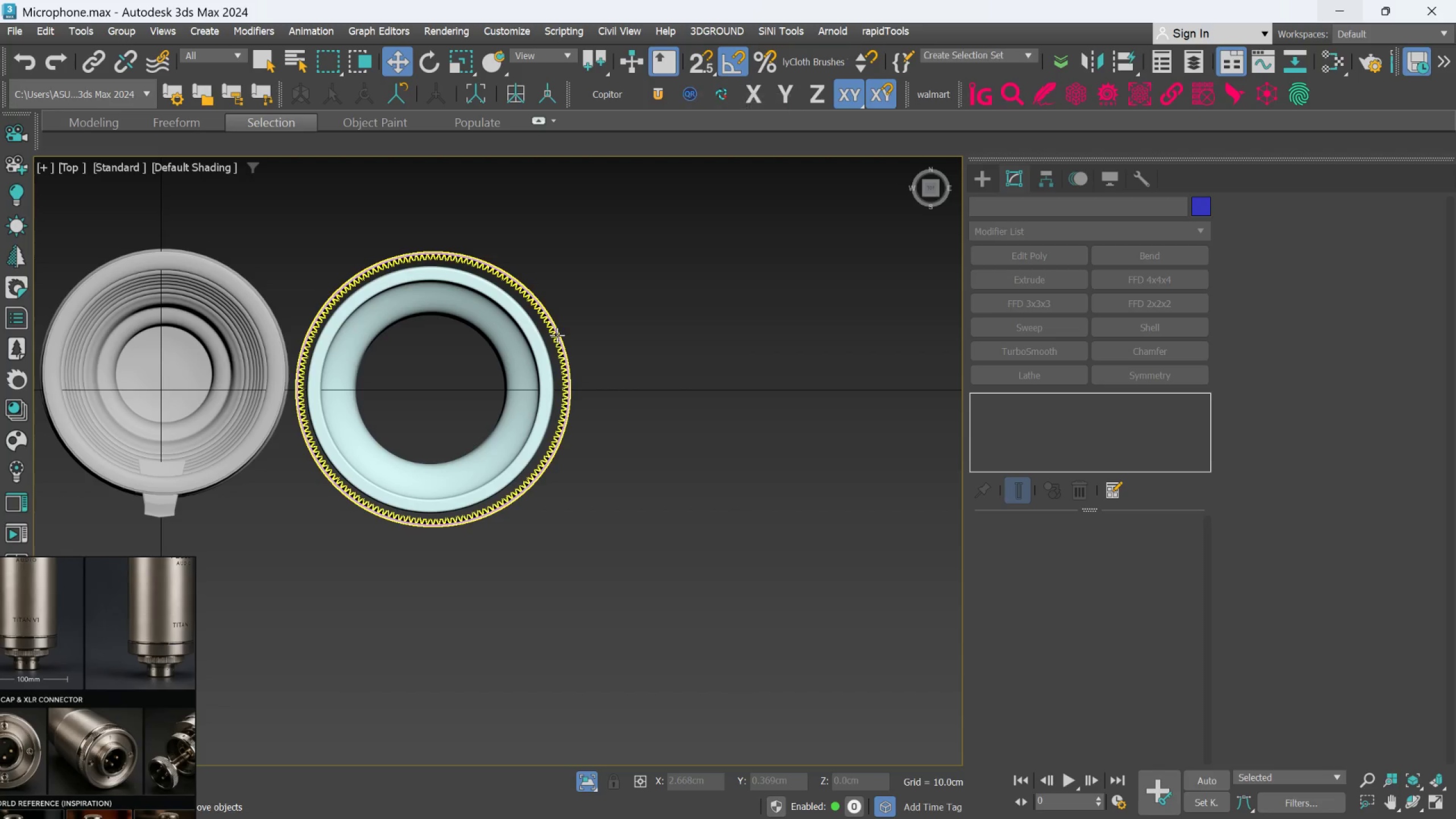 
left_click([557, 335])
 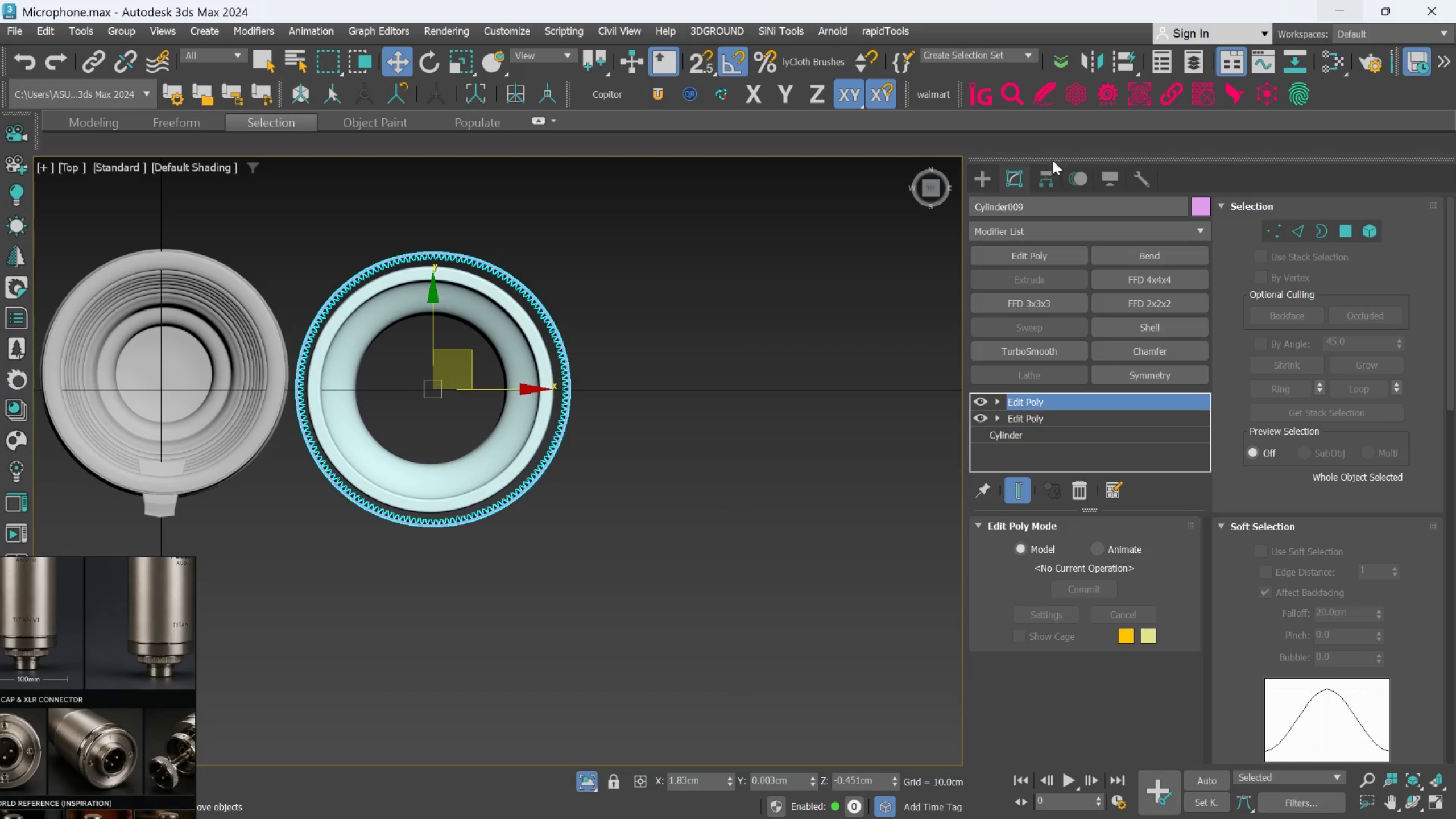 
left_click([1052, 180])
 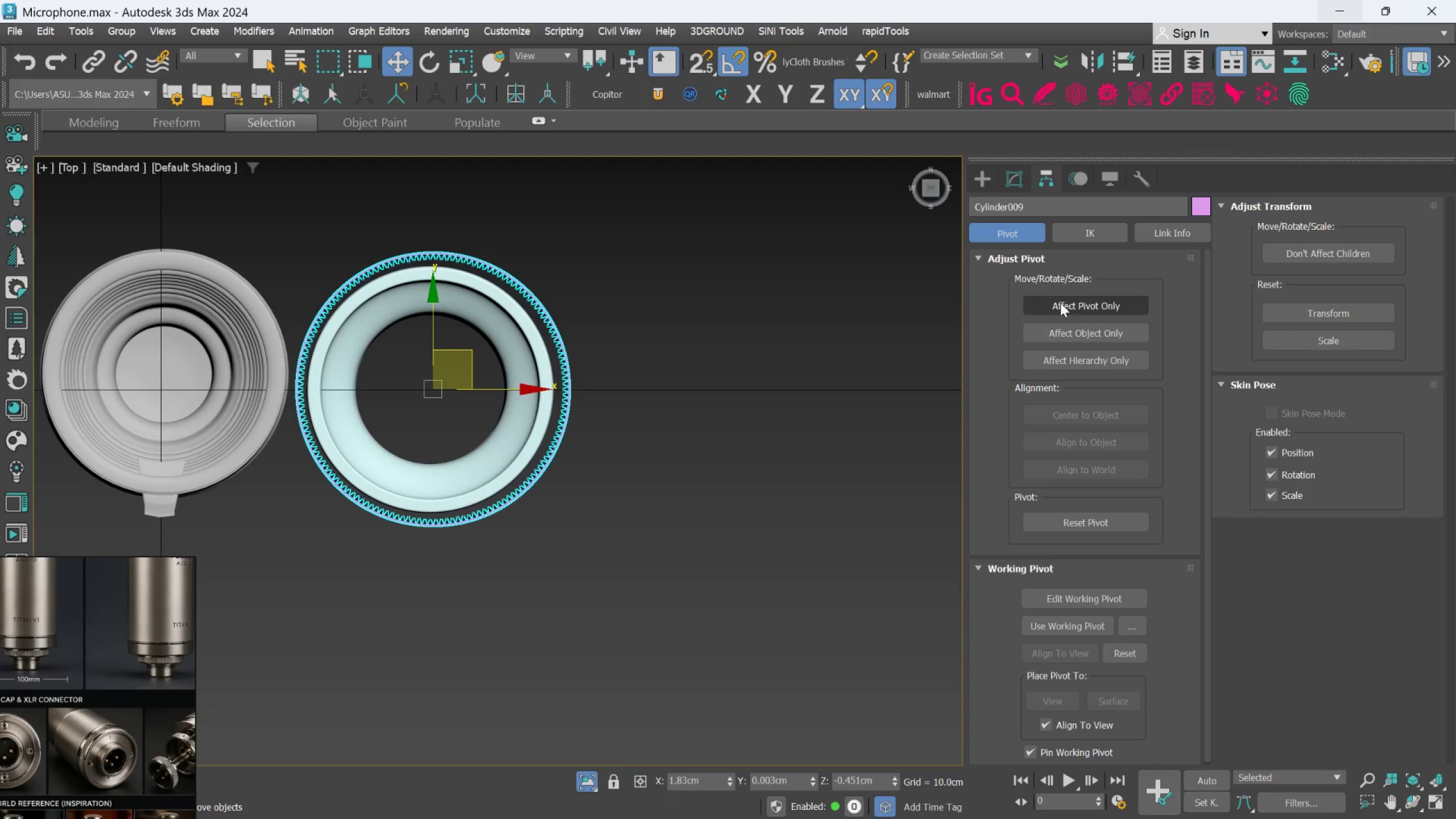 
left_click([1062, 304])
 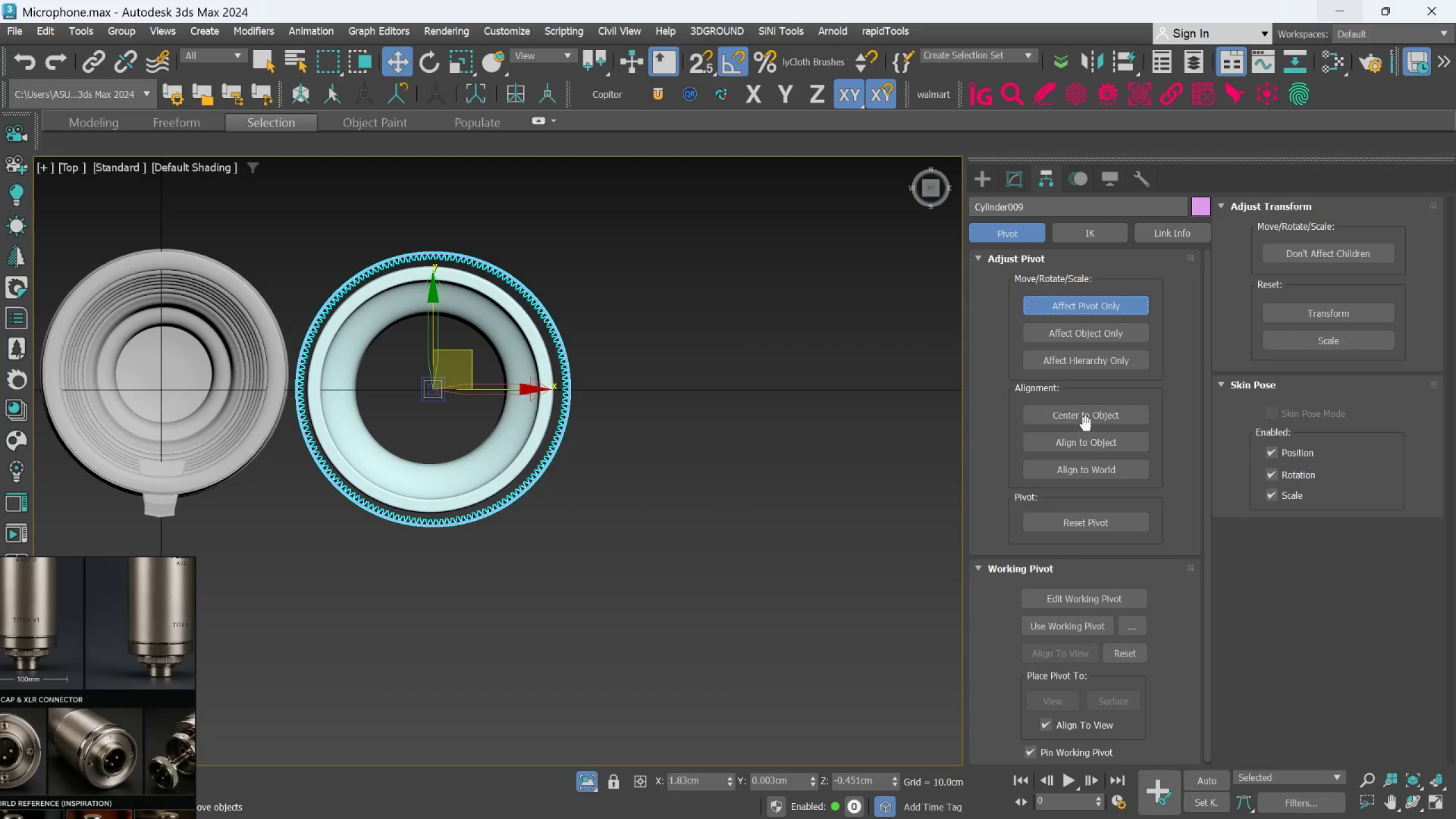 
left_click([1088, 421])
 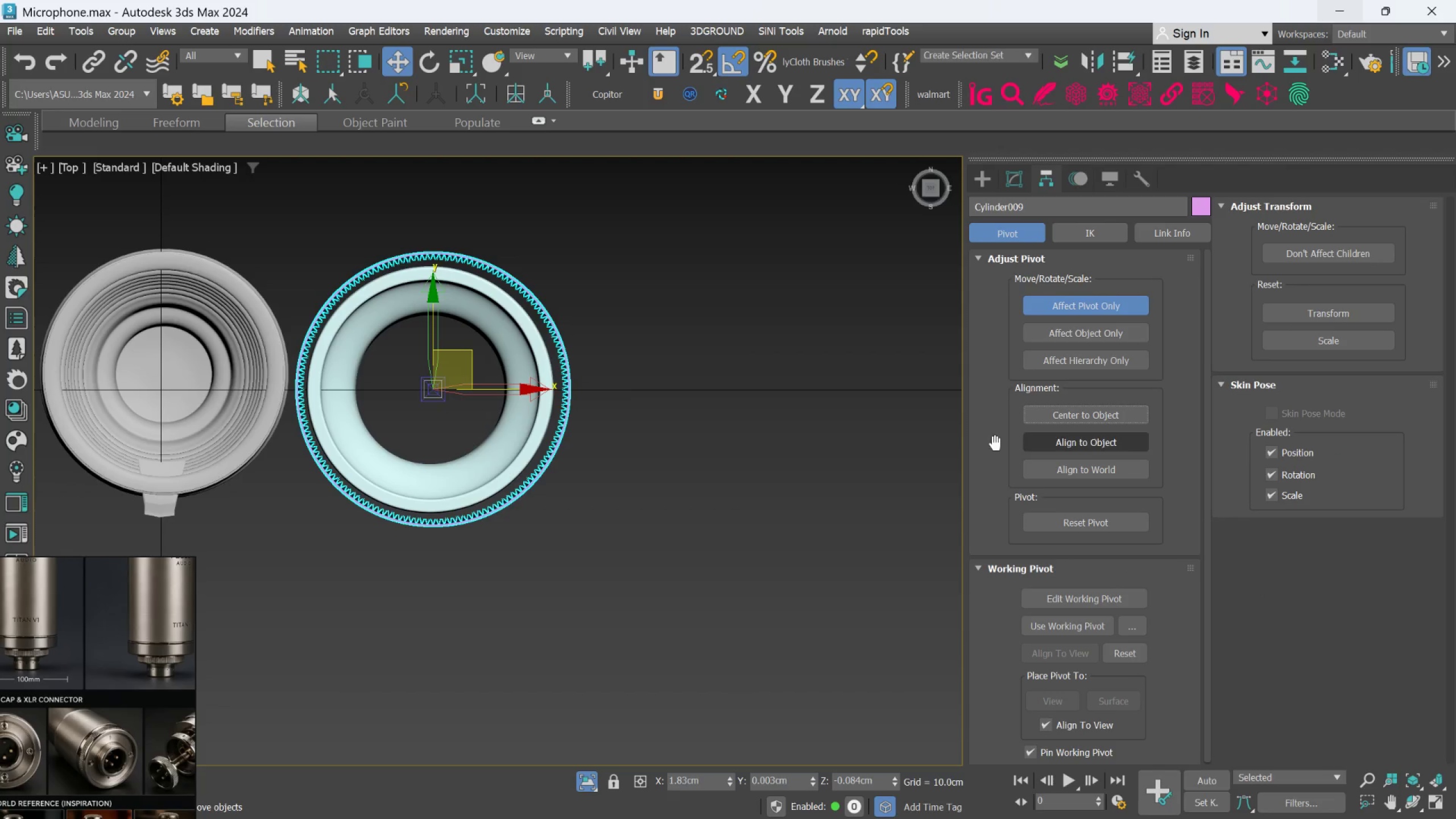 
left_click_drag(start_coordinate=[853, 445], to_coordinate=[837, 445])
 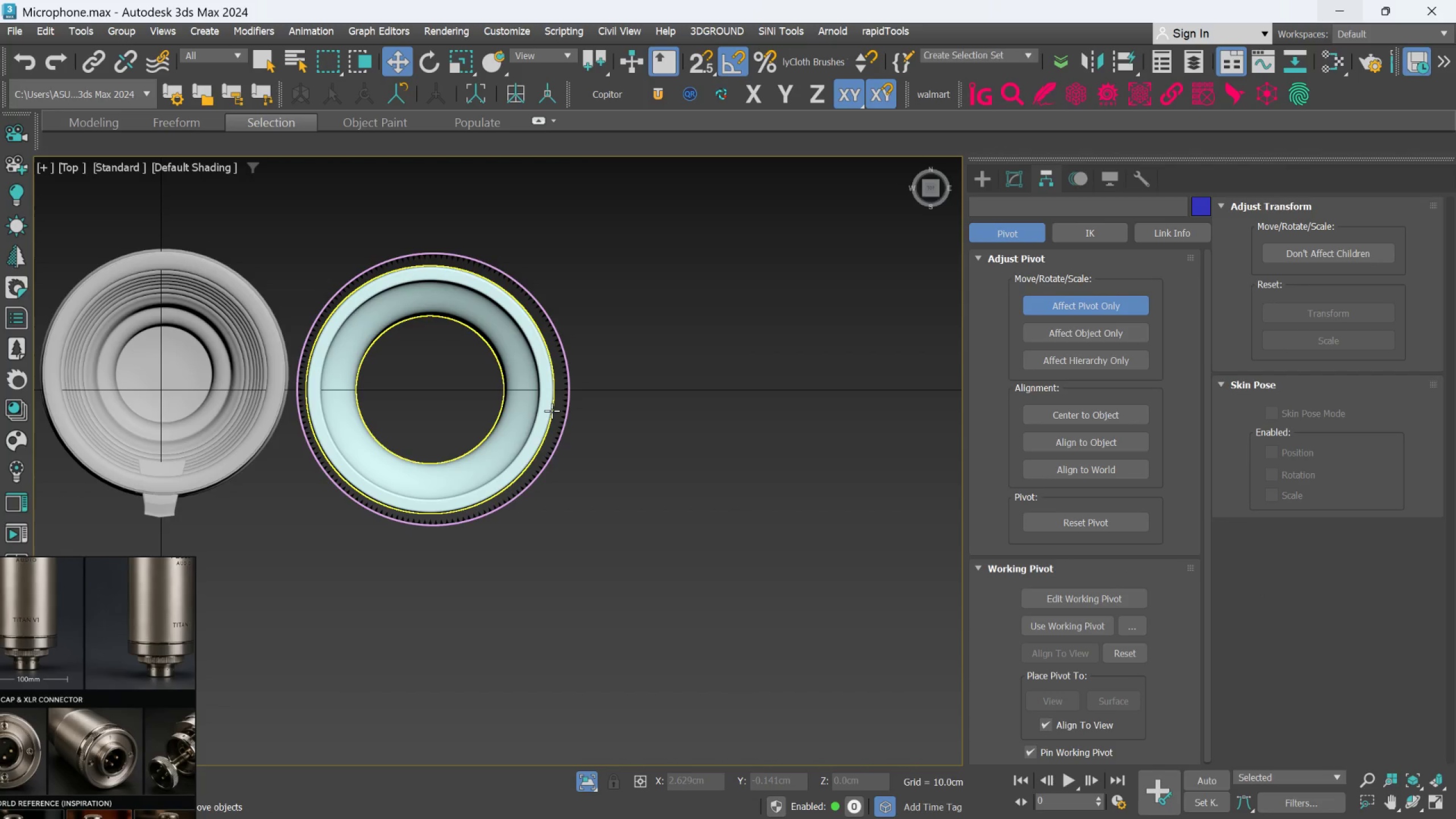 
left_click([551, 410])
 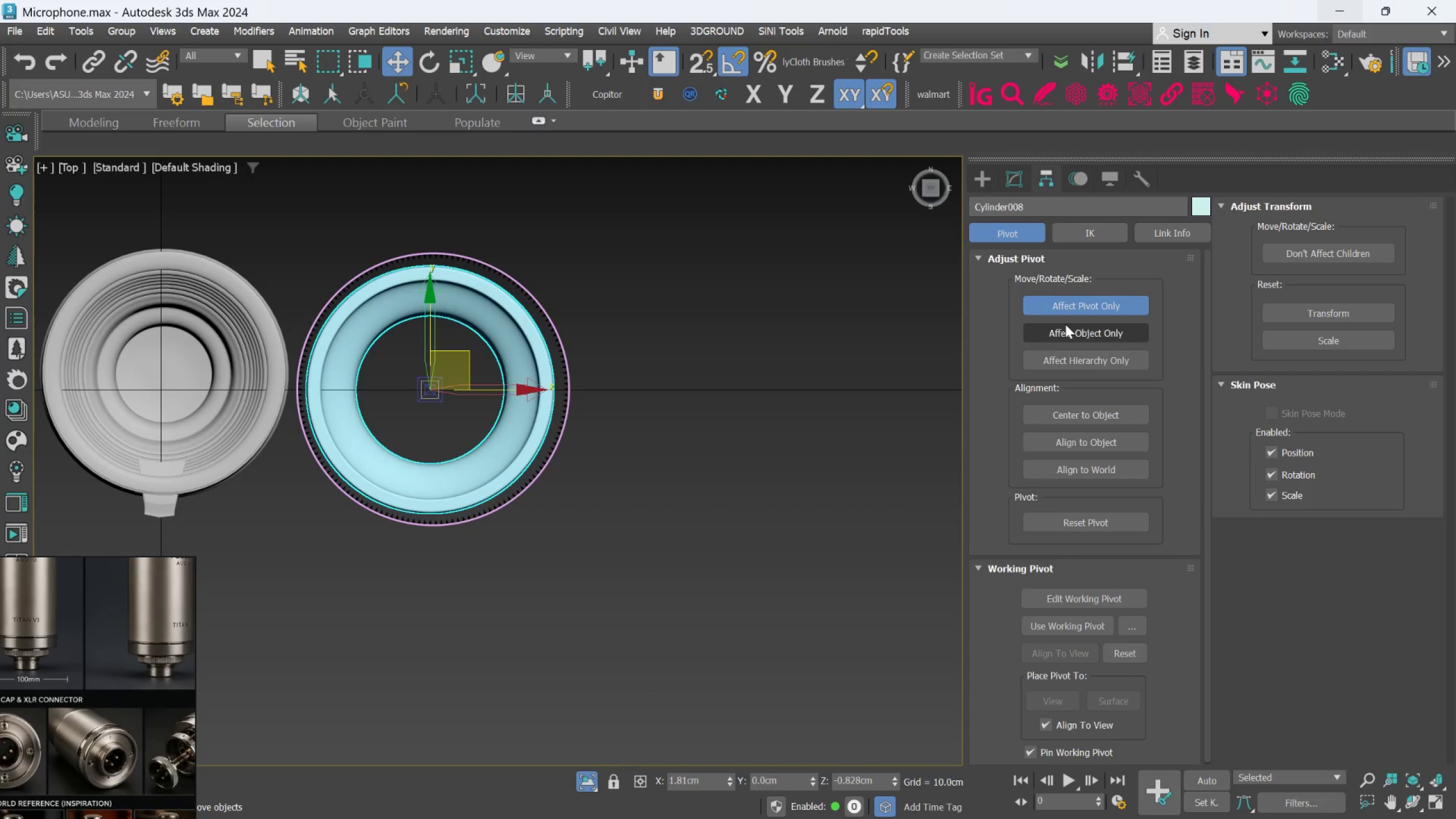 
left_click([1070, 313])
 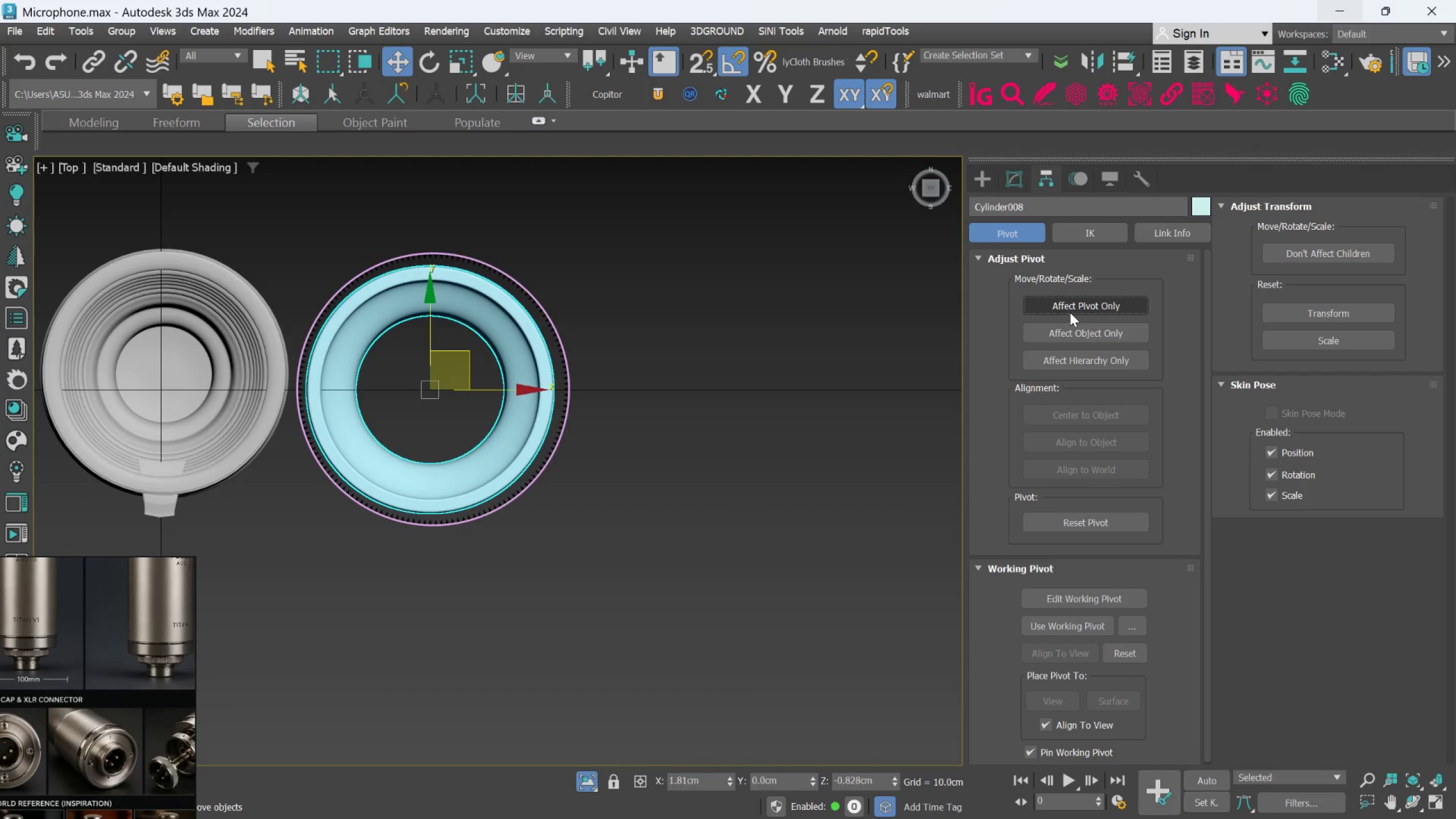 
left_click([1070, 308])
 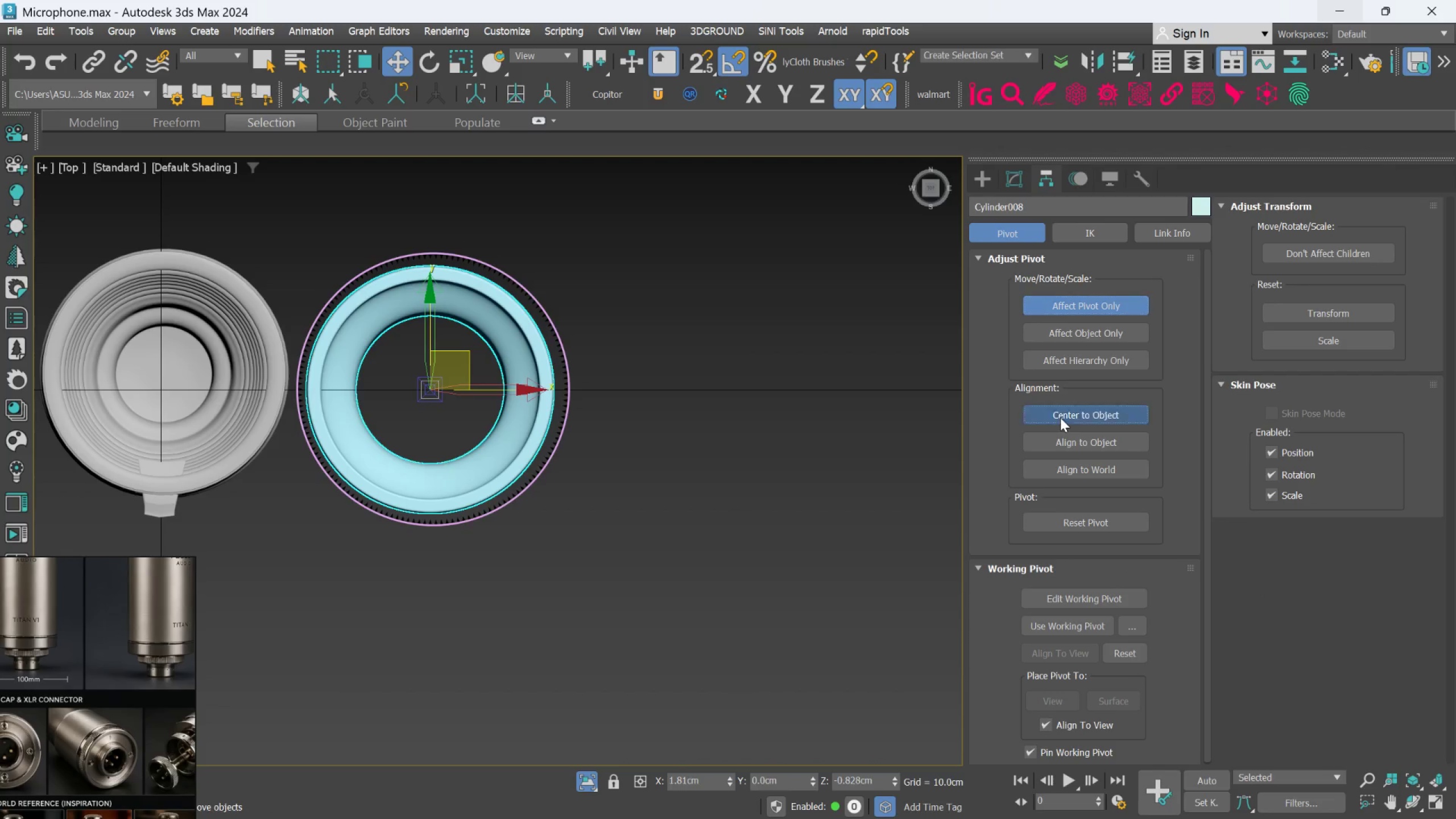 
double_click([795, 432])
 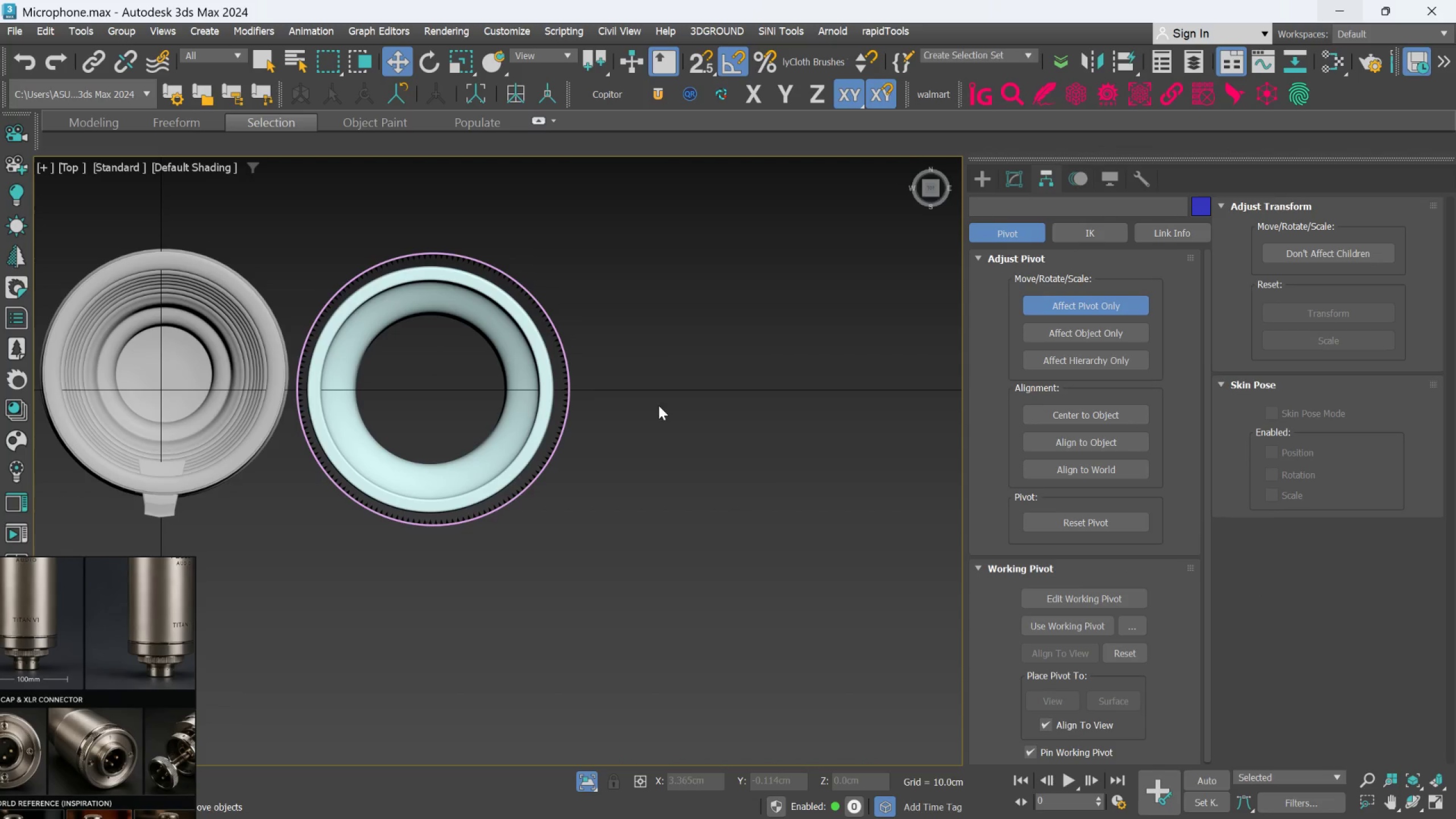 
scroll: coordinate [655, 402], scroll_direction: down, amount: 1.0
 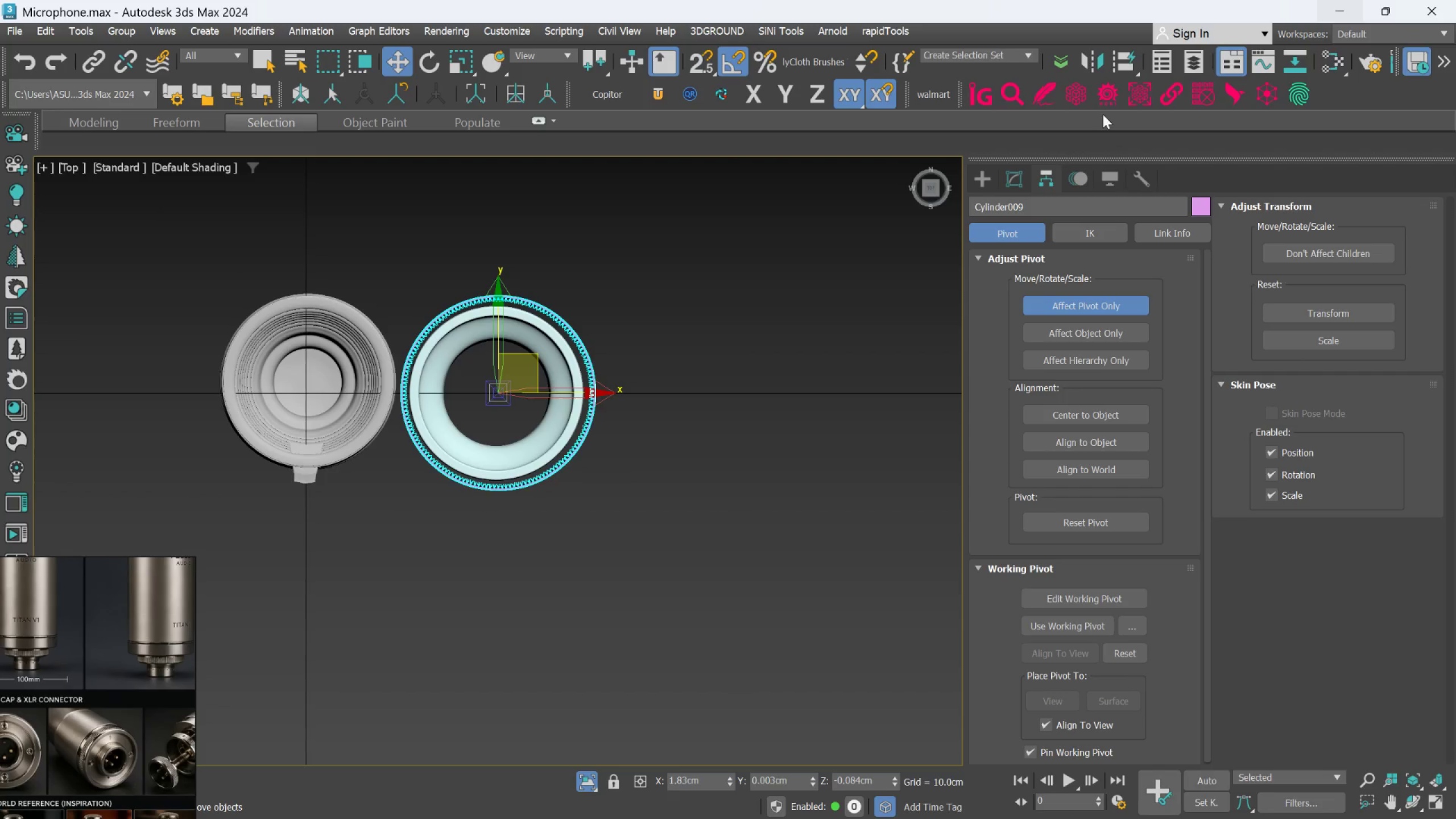 
left_click([1121, 63])
 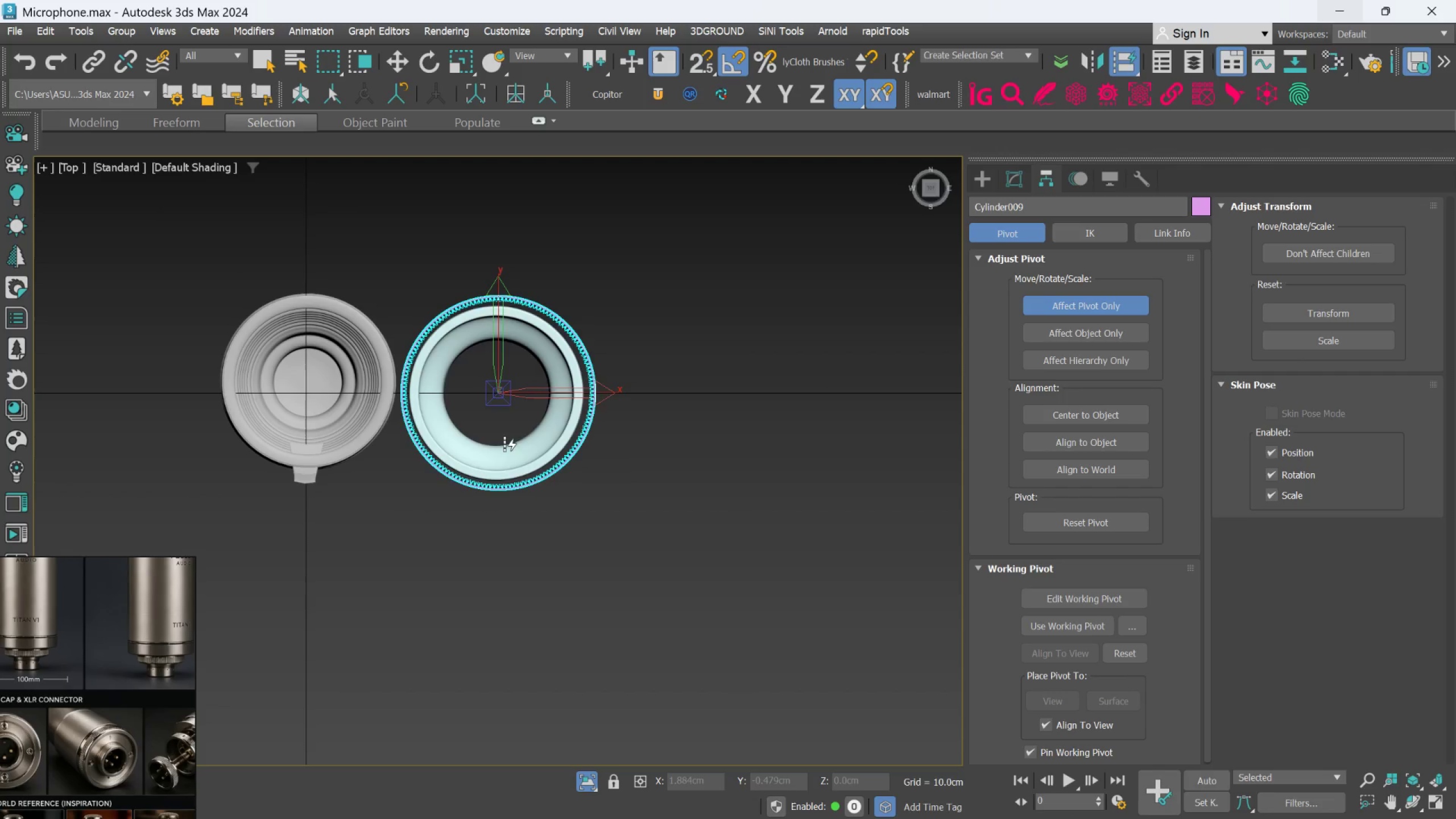 
left_click([497, 450])
 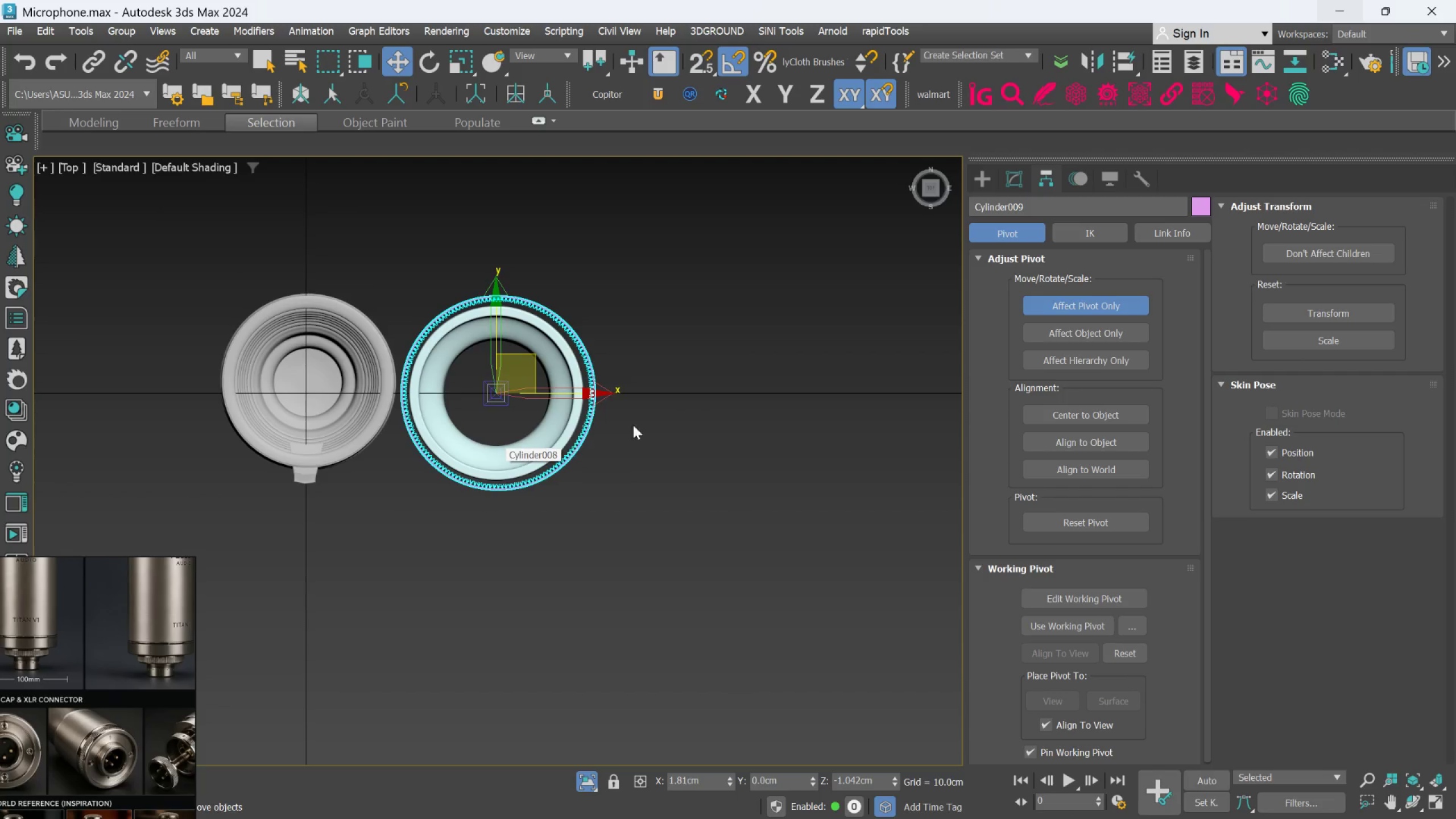 
scroll: coordinate [606, 419], scroll_direction: up, amount: 1.0
 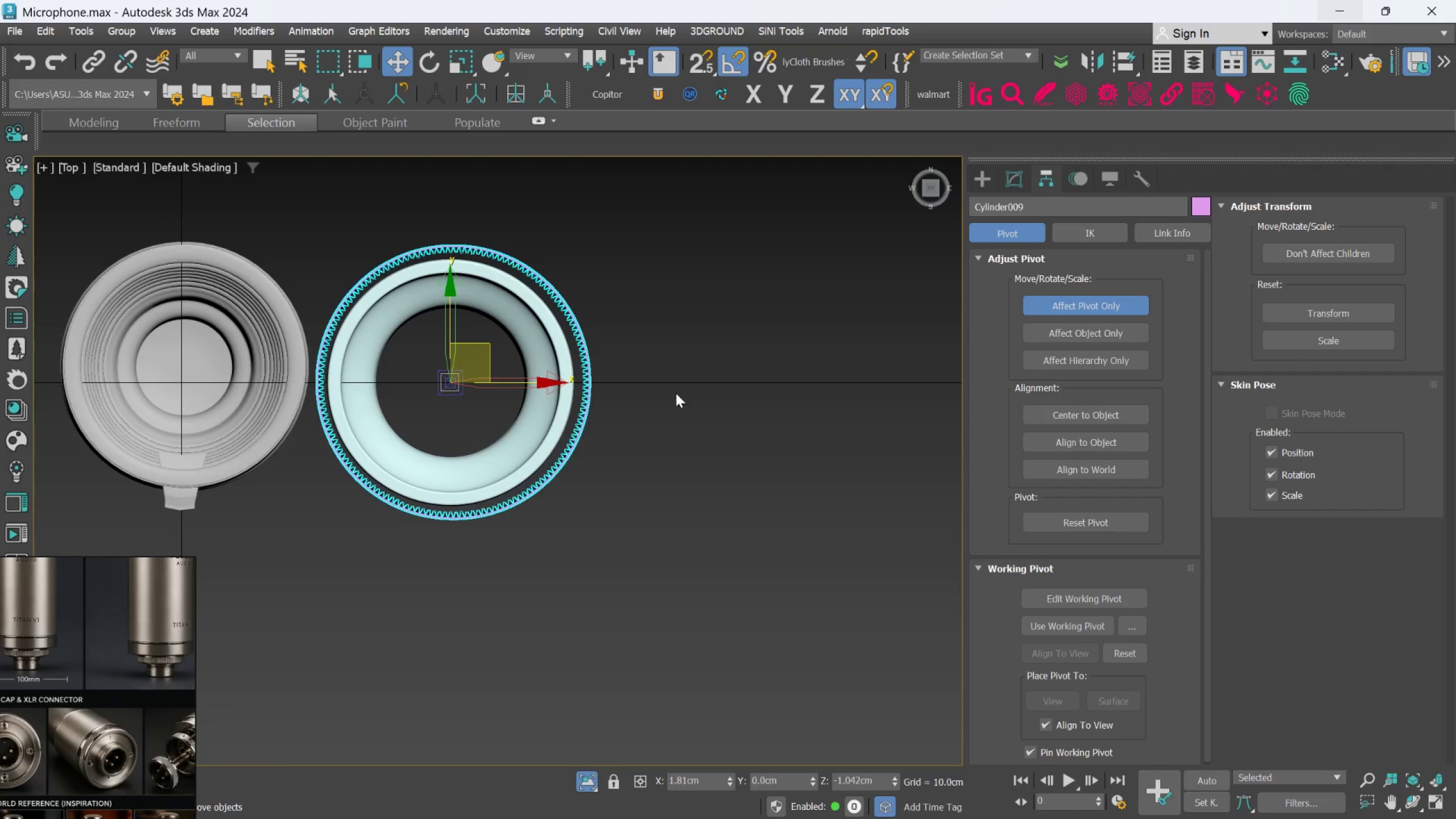 
left_click([690, 384])
 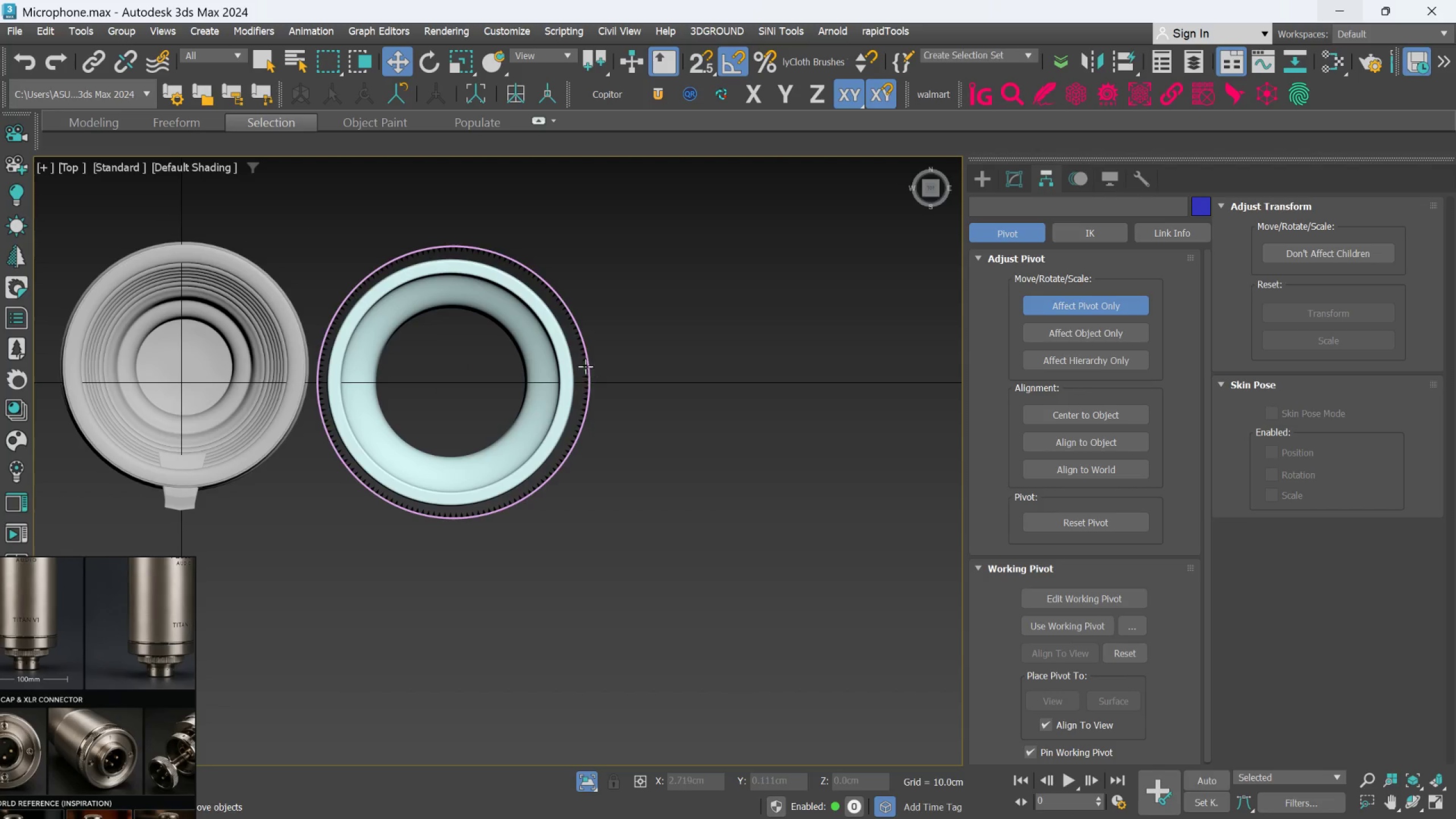 
left_click([585, 366])
 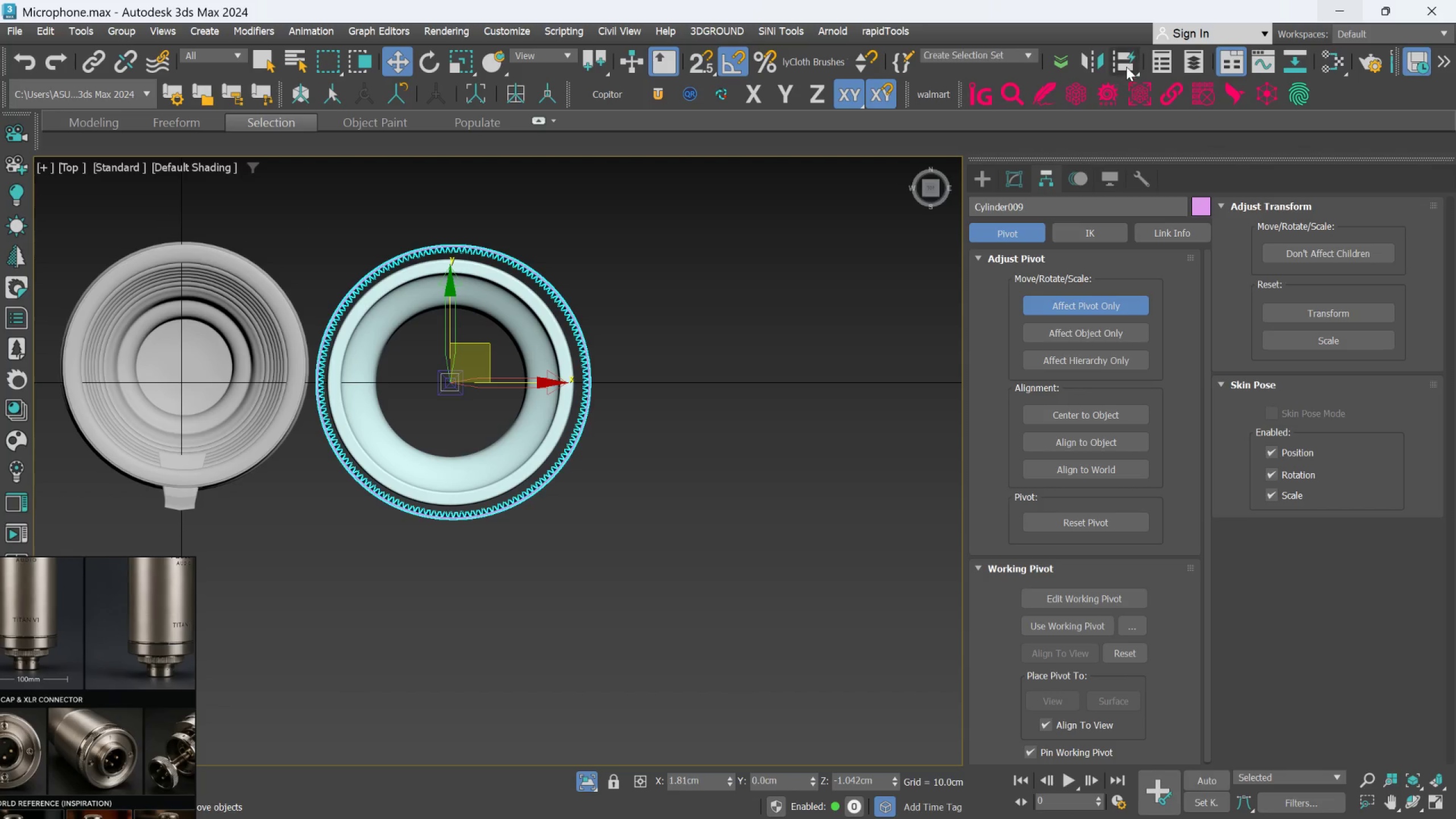 
left_click_drag(start_coordinate=[1123, 56], to_coordinate=[1120, 56])
 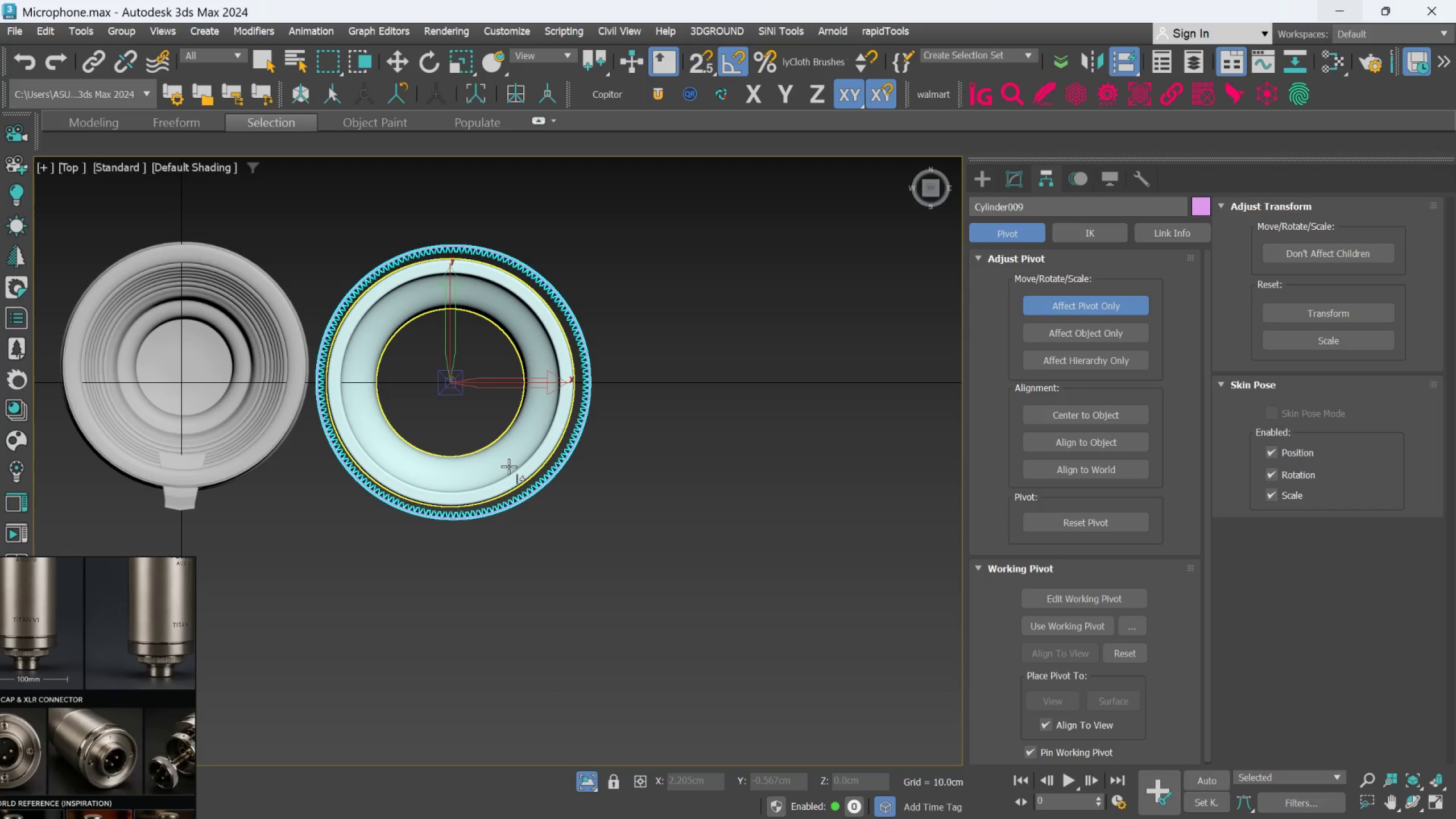 
left_click([509, 467])
 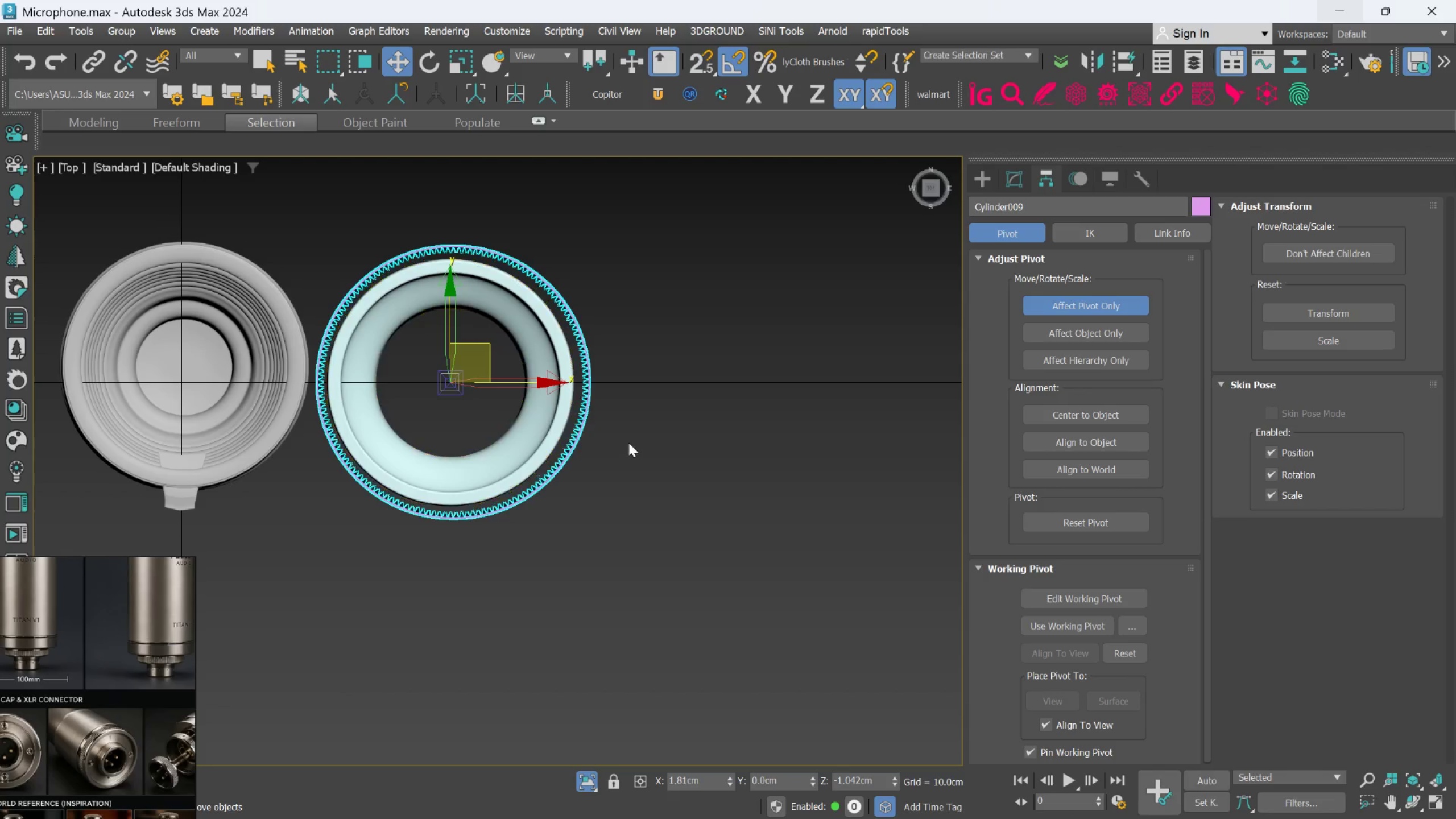 
hold_key(key=AltLeft, duration=2.08)
 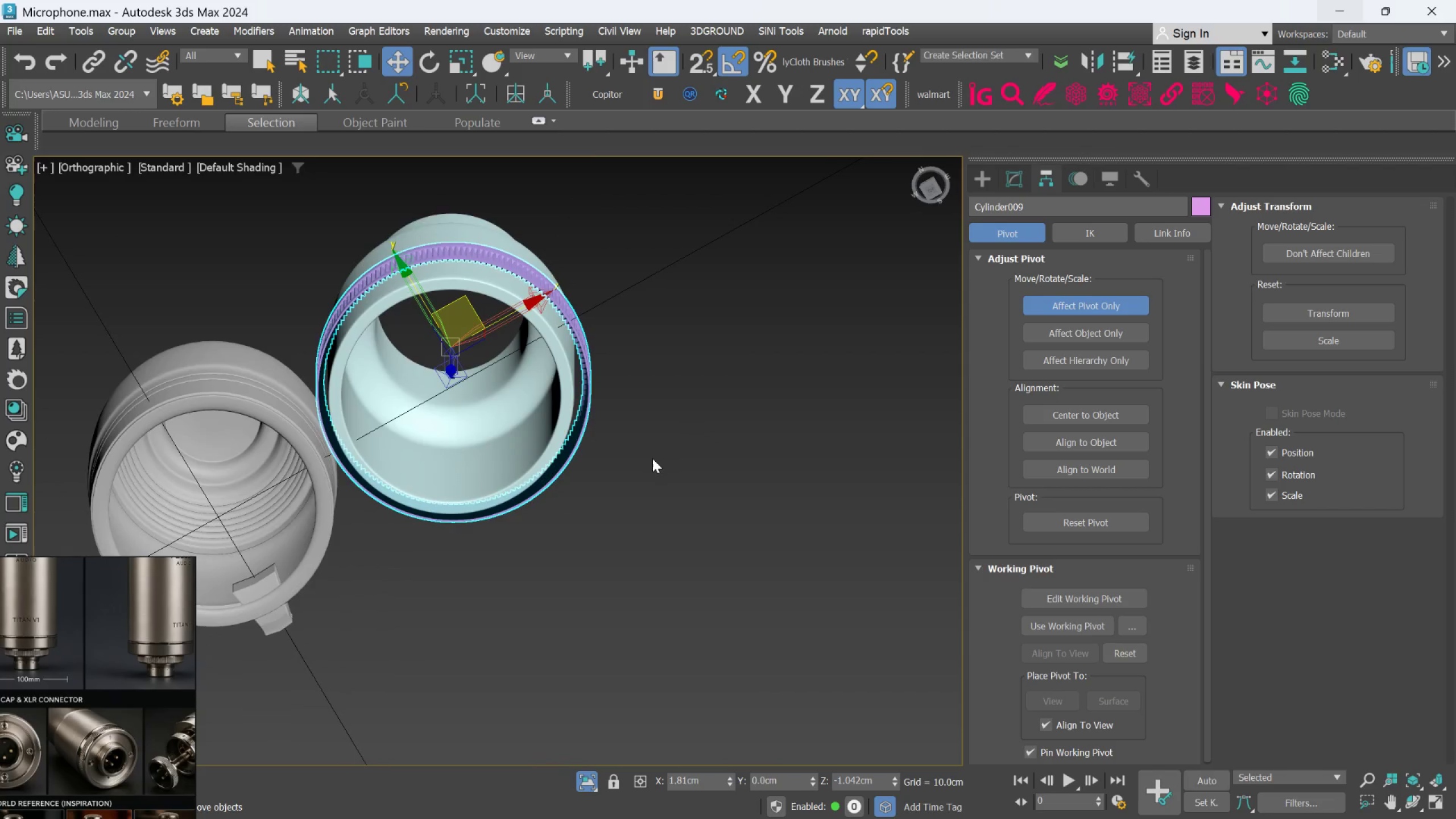 
key(Alt+AltLeft)
 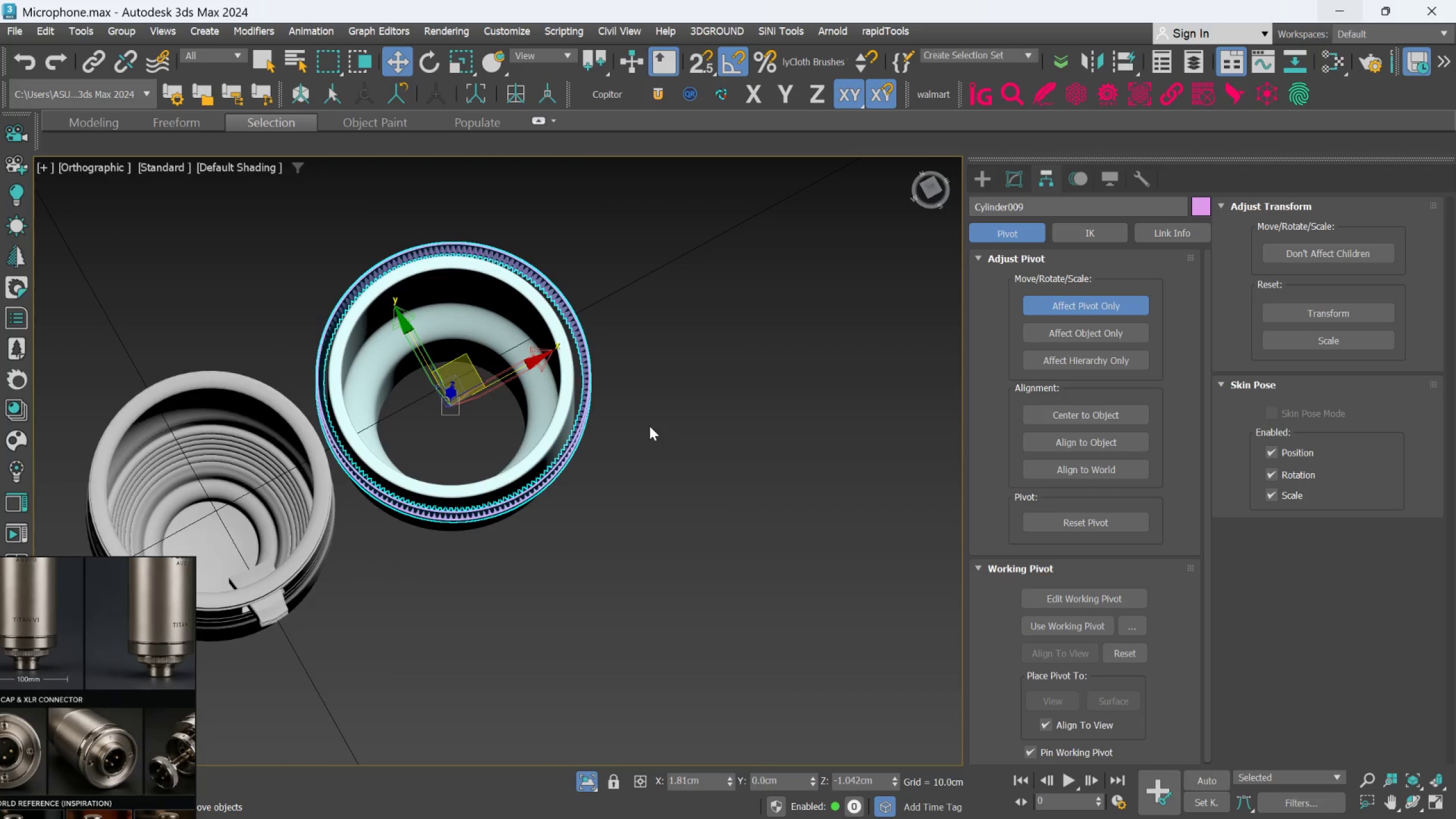 
key(T)
 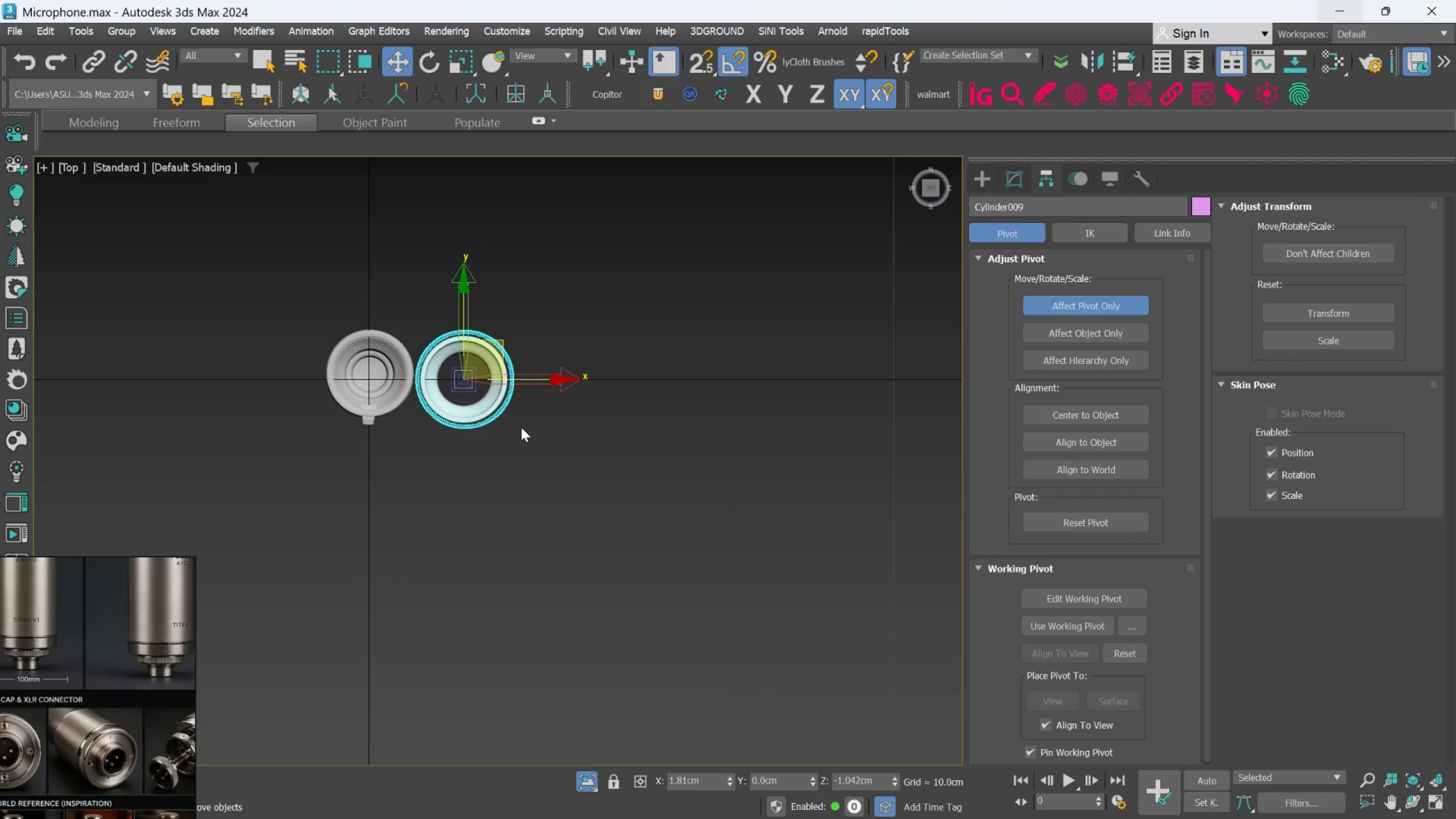 
left_click([784, 411])
 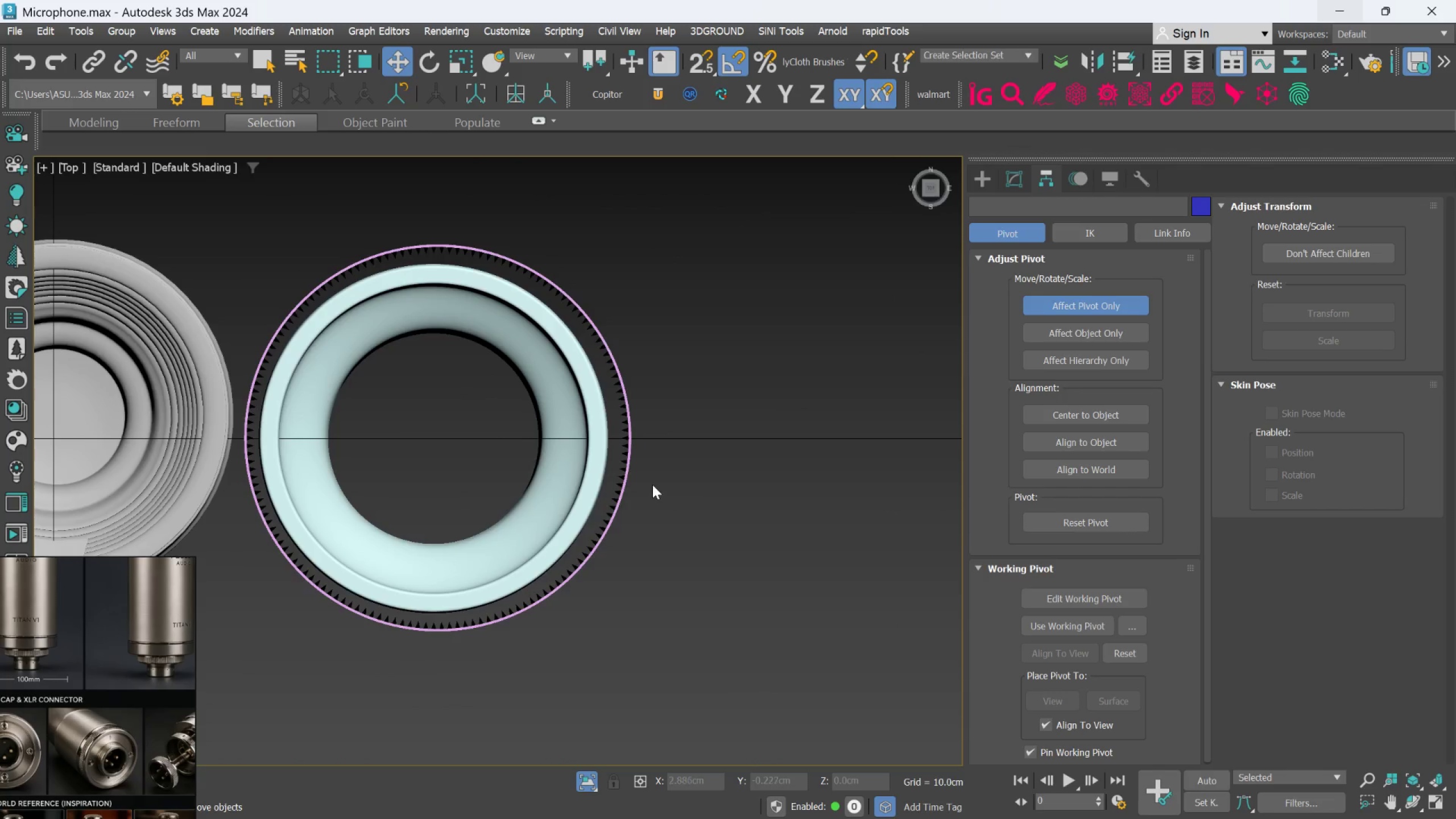 
scroll: coordinate [485, 388], scroll_direction: up, amount: 4.0
 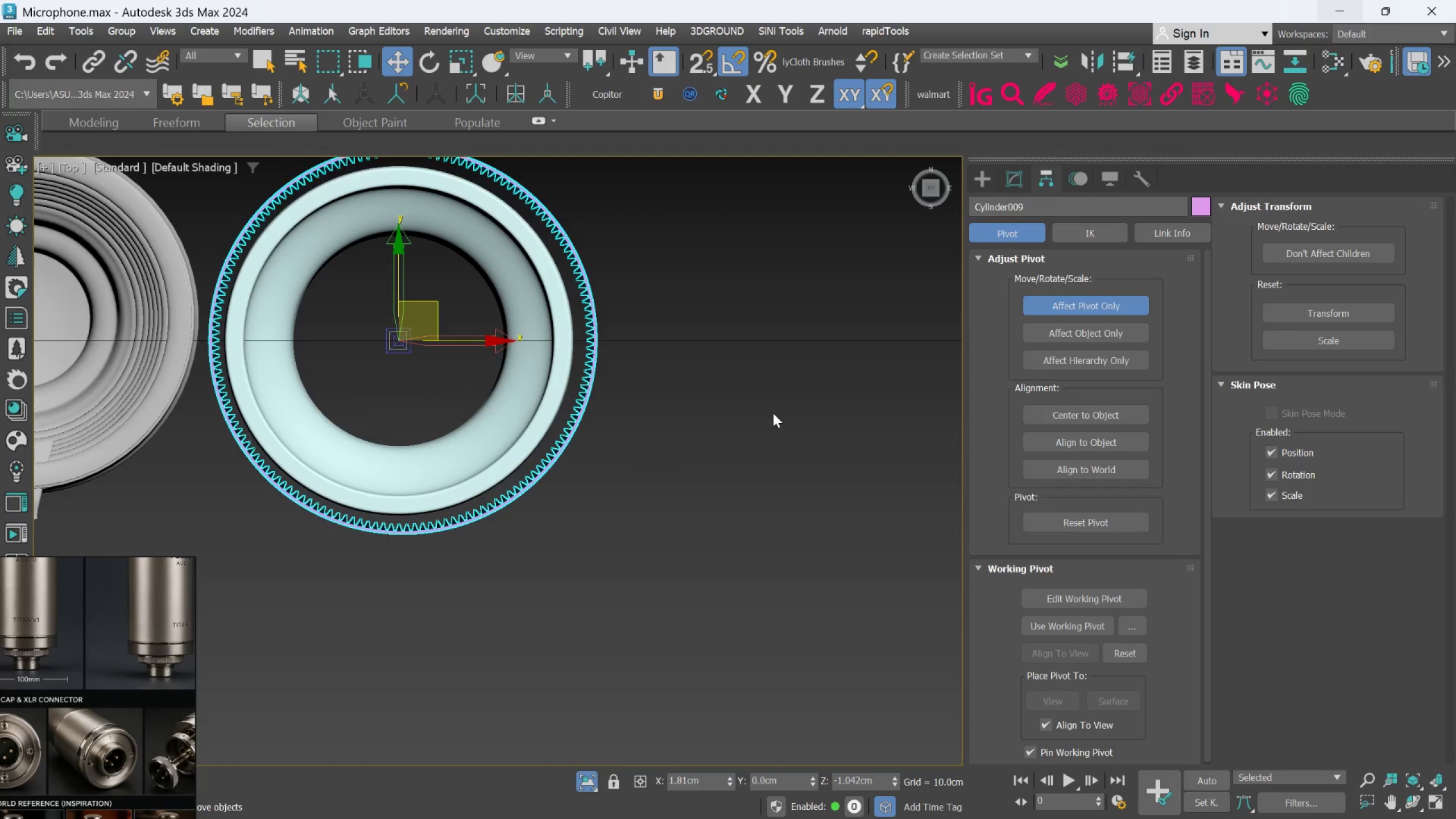 
left_click([624, 477])
 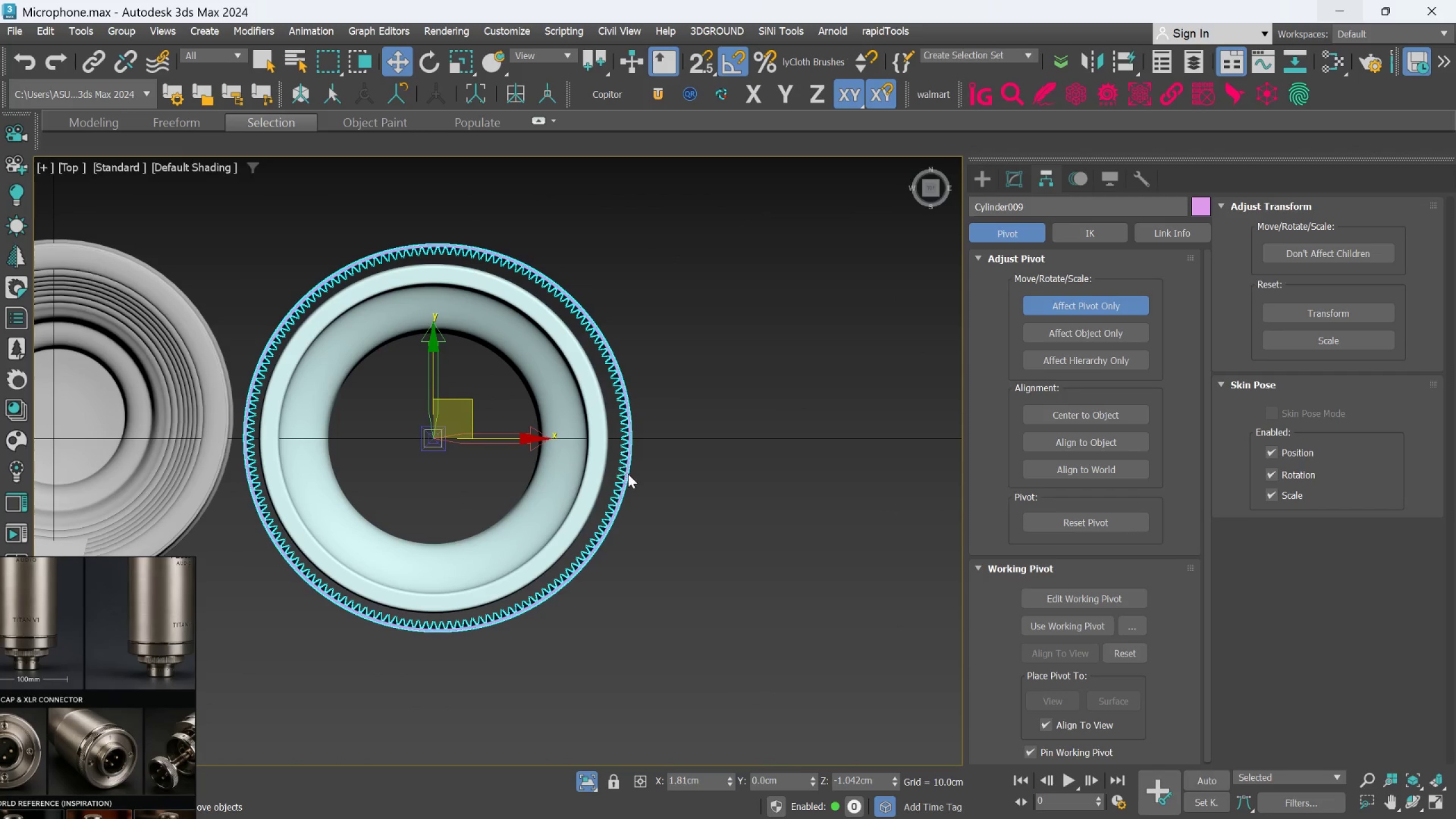 
hold_key(key=AltLeft, duration=2.43)
 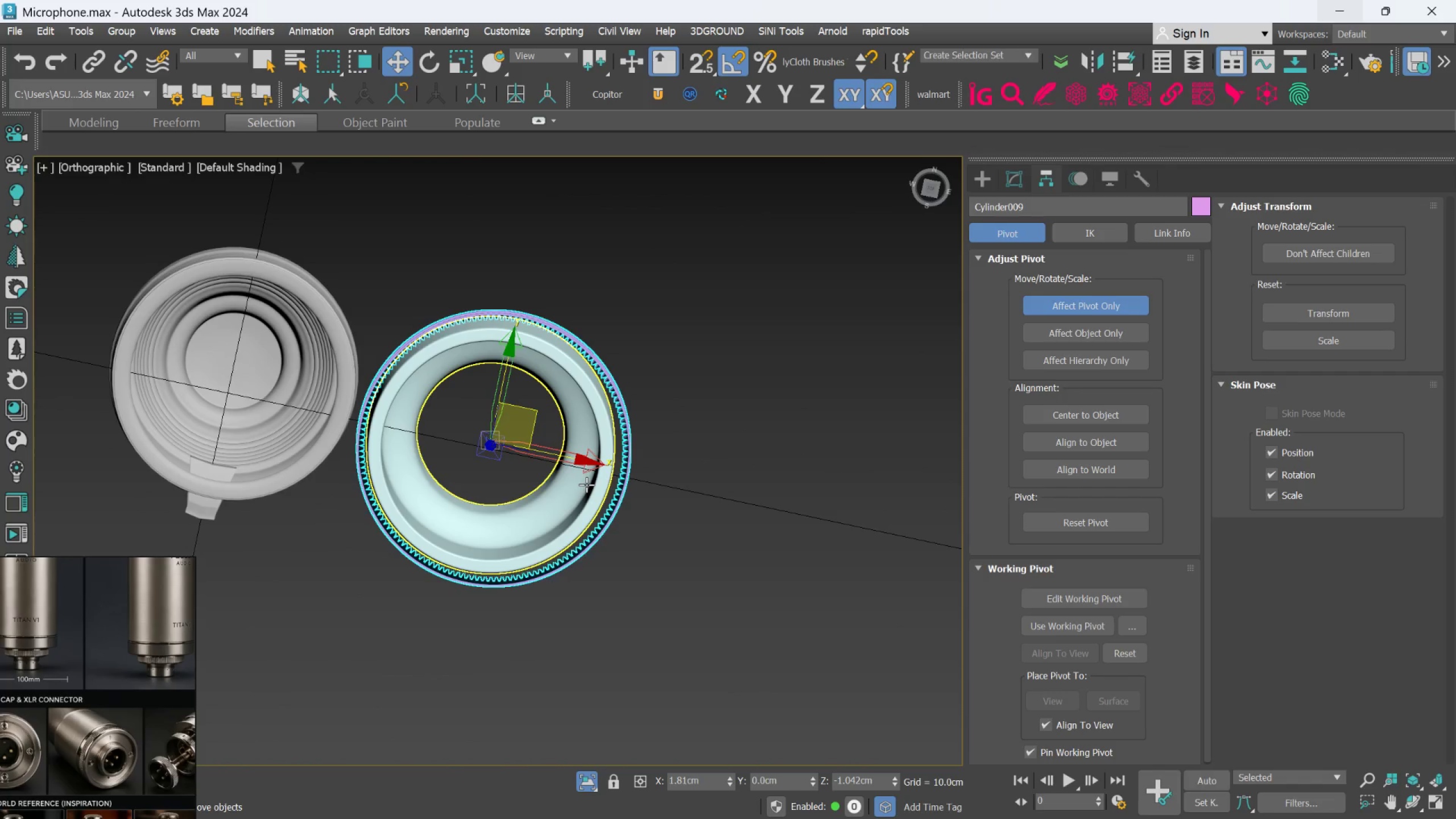 
scroll: coordinate [628, 473], scroll_direction: down, amount: 1.0
 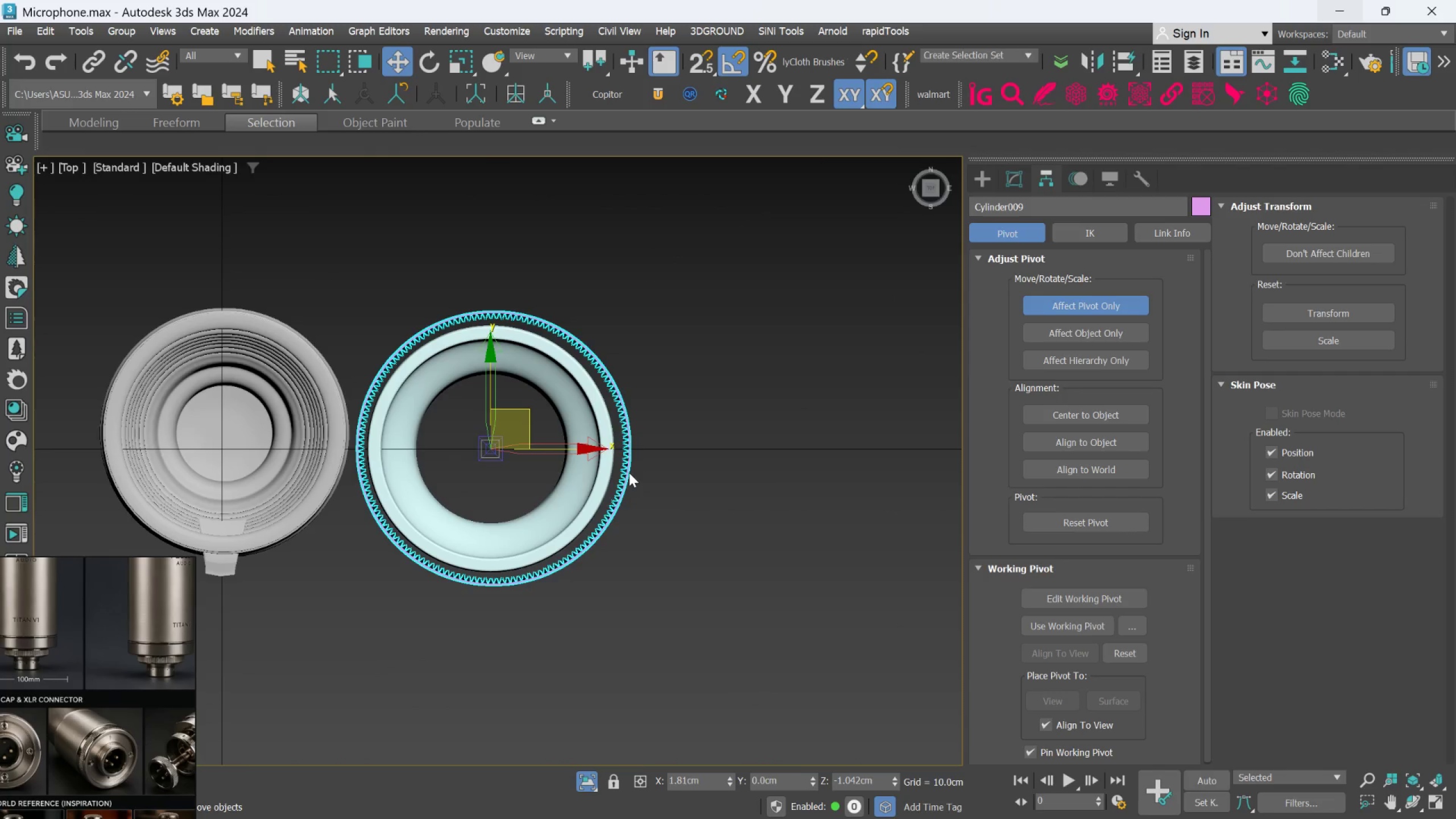 
key(T)
 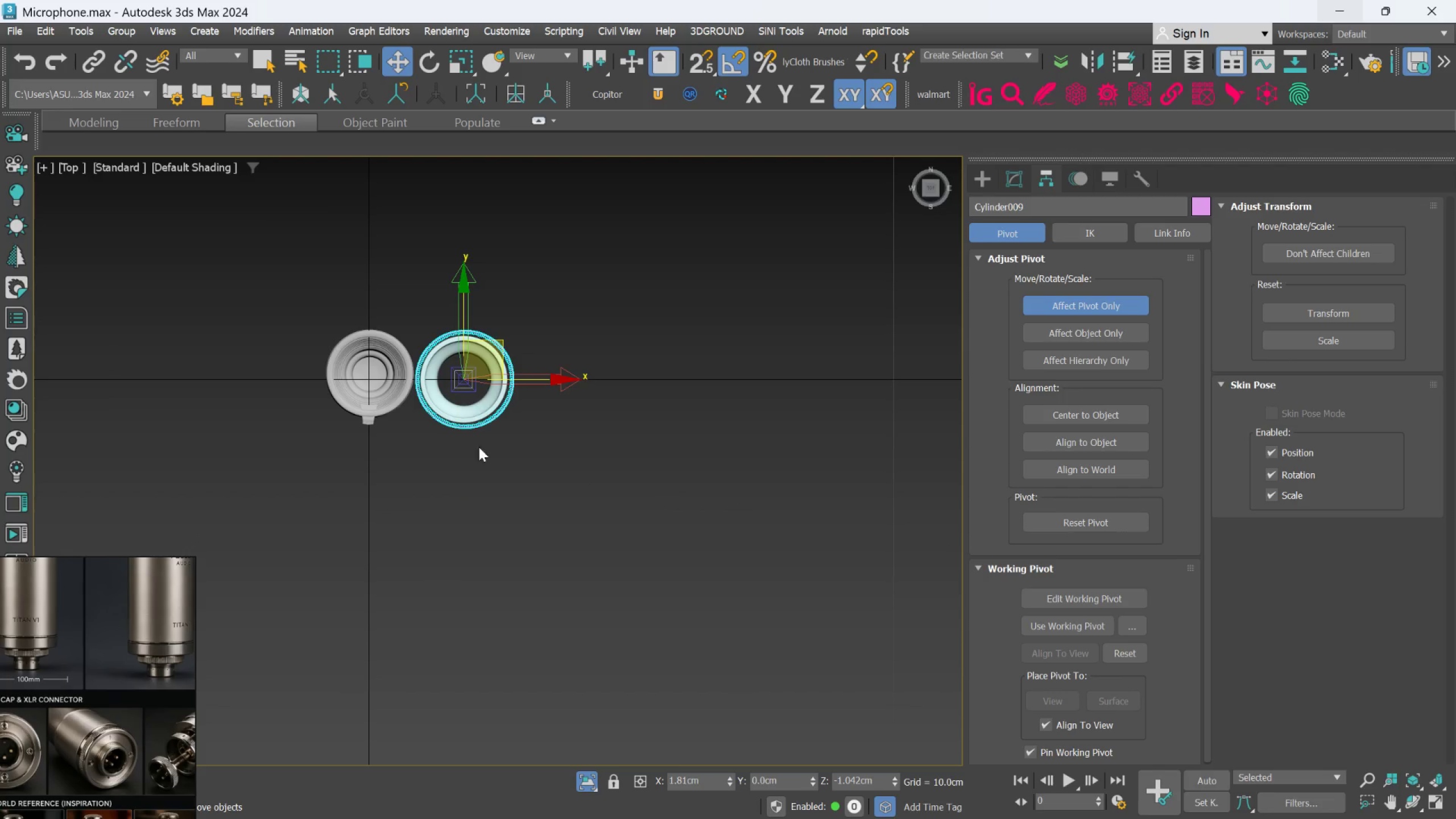 
scroll: coordinate [520, 370], scroll_direction: up, amount: 3.0
 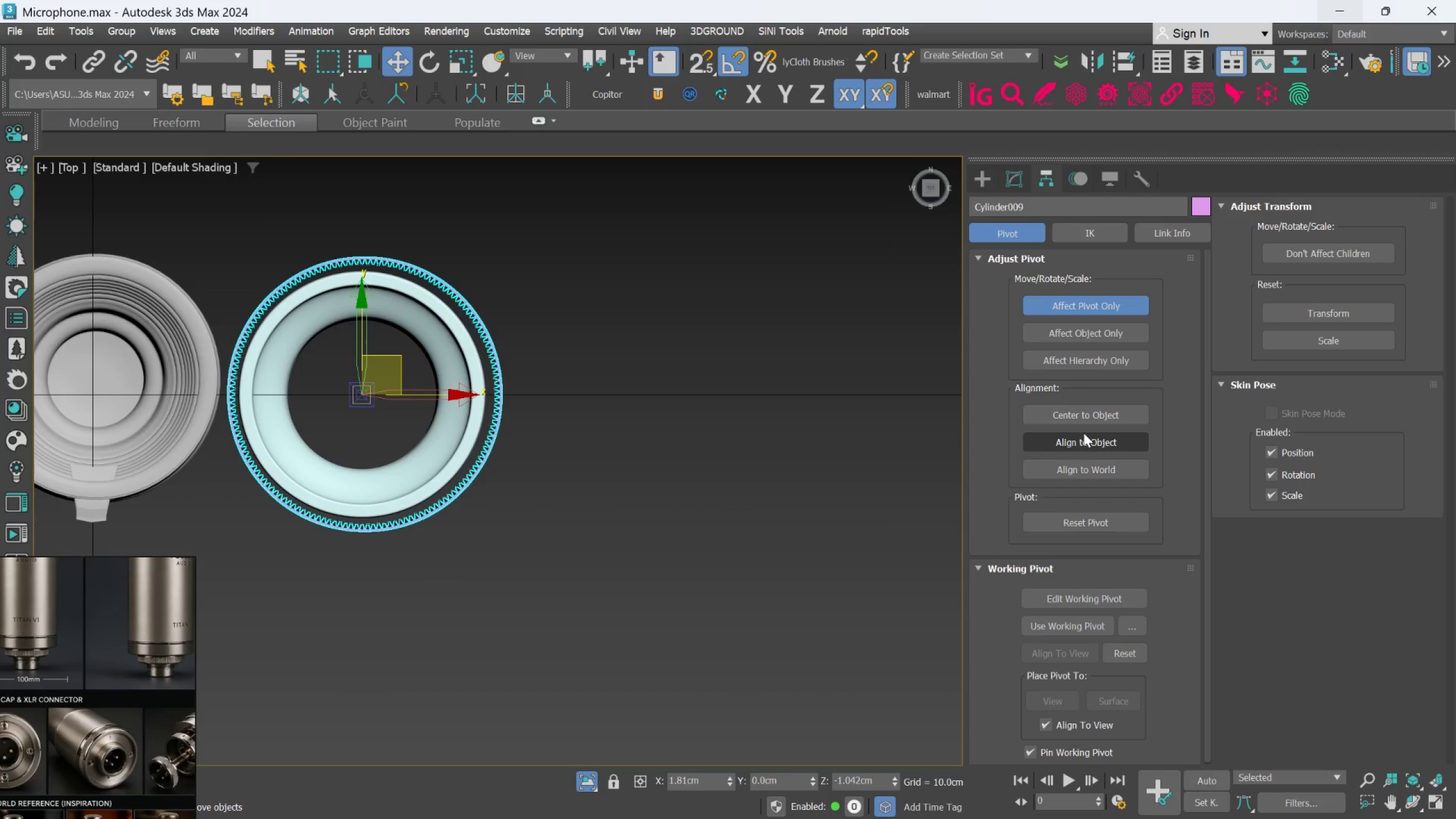 
left_click([1085, 413])
 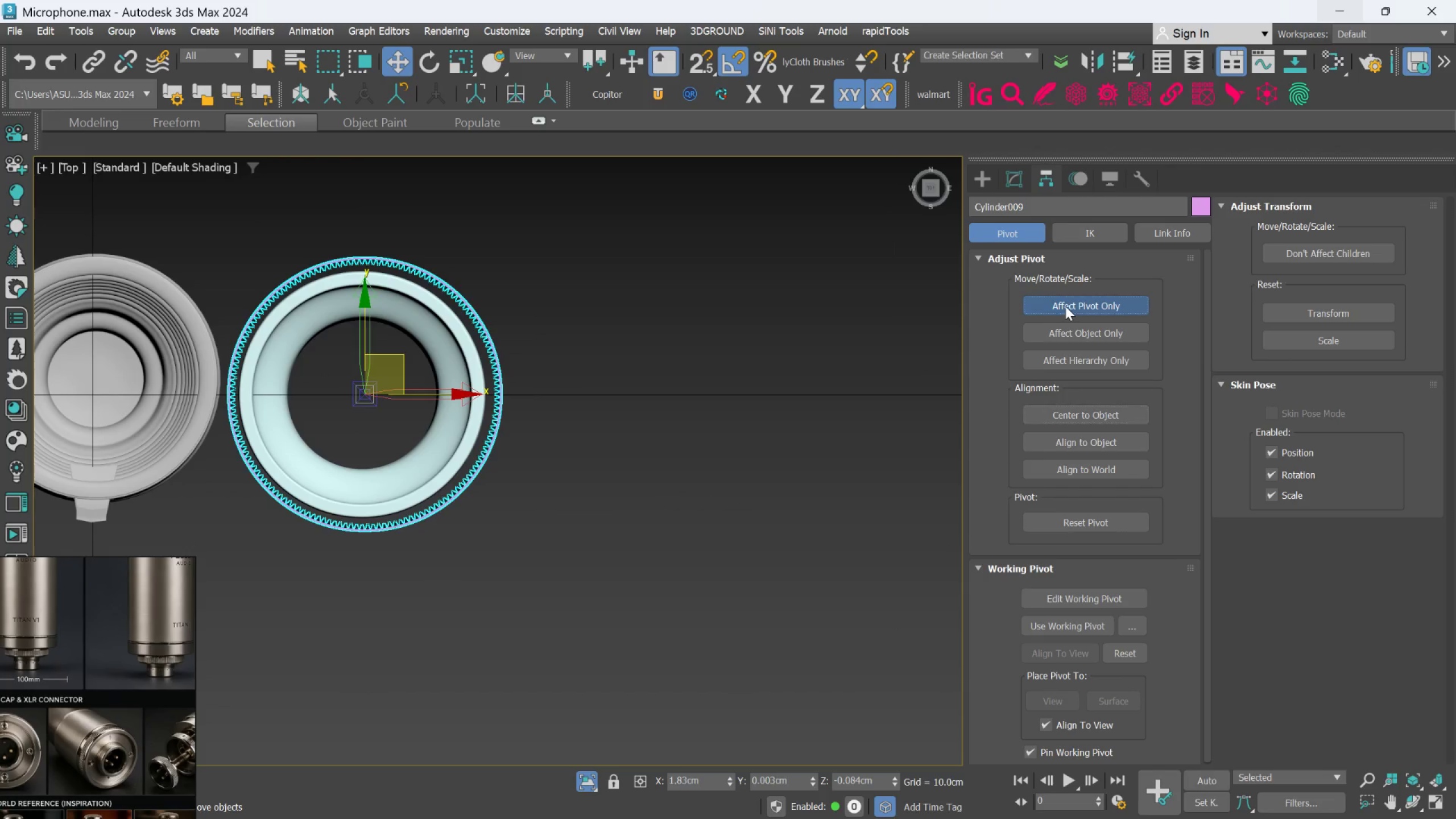 
left_click([1010, 181])
 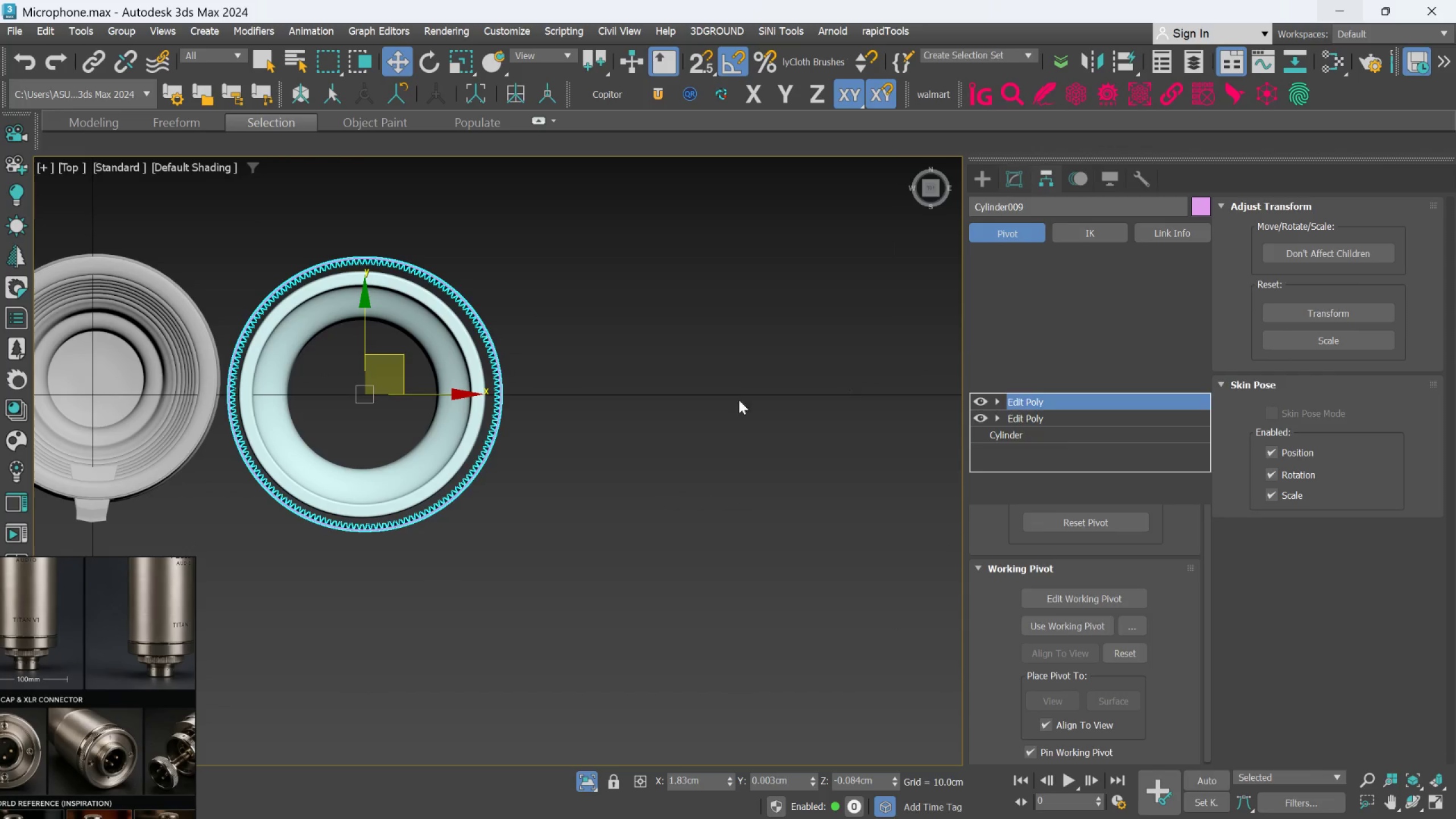 
left_click_drag(start_coordinate=[725, 404], to_coordinate=[730, 404])
 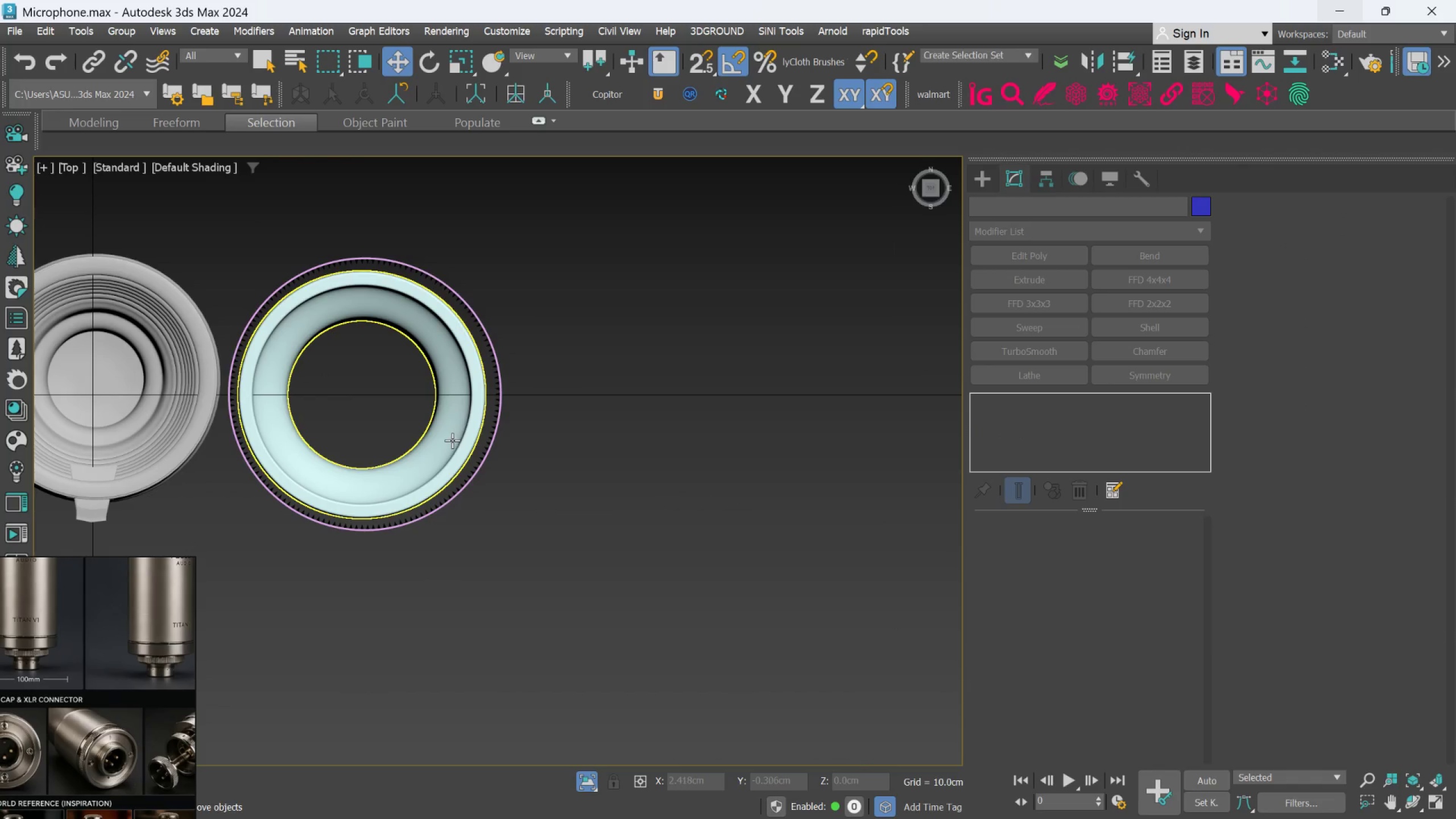 
left_click([452, 440])
 